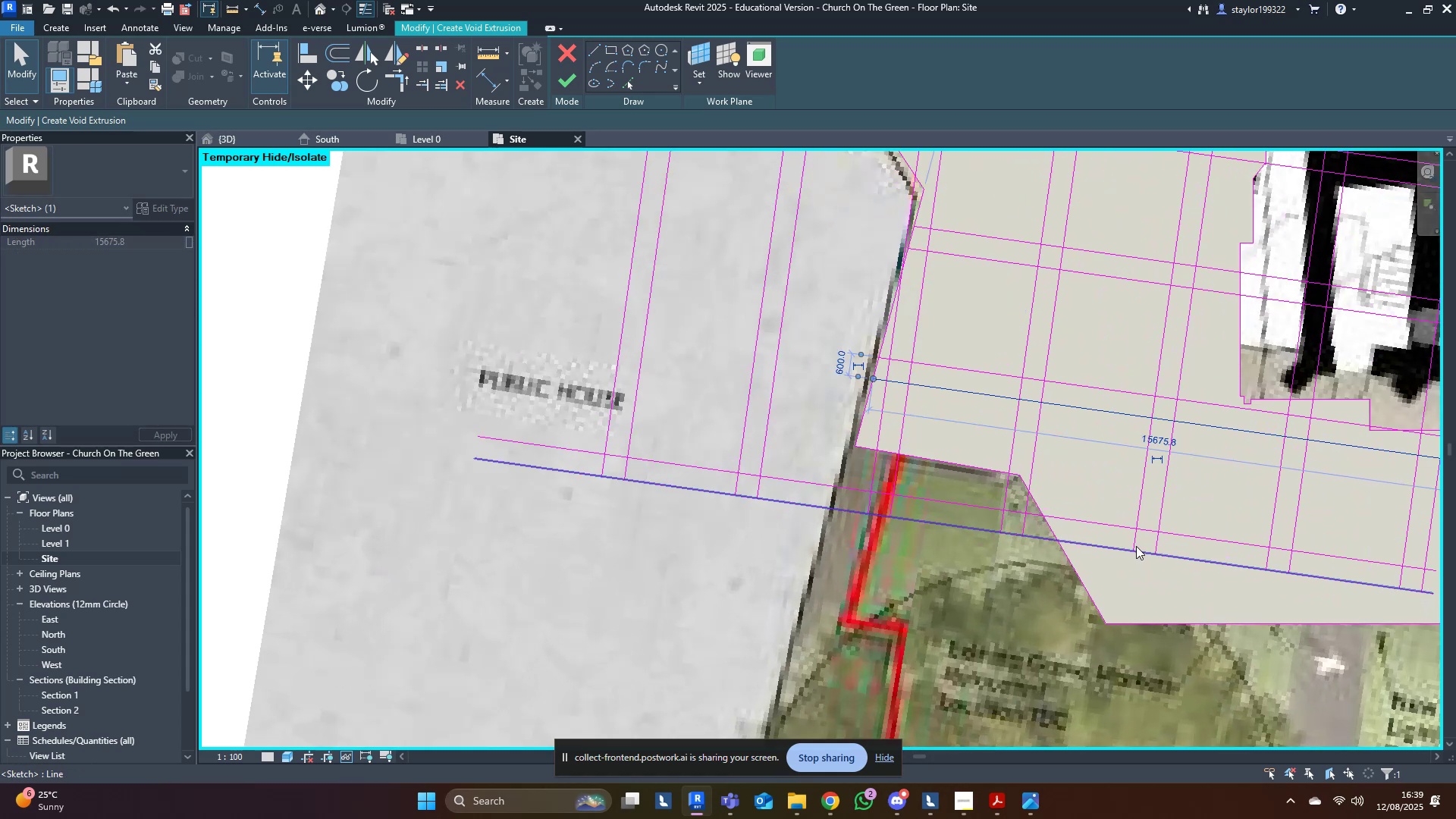 
left_click([1134, 544])
 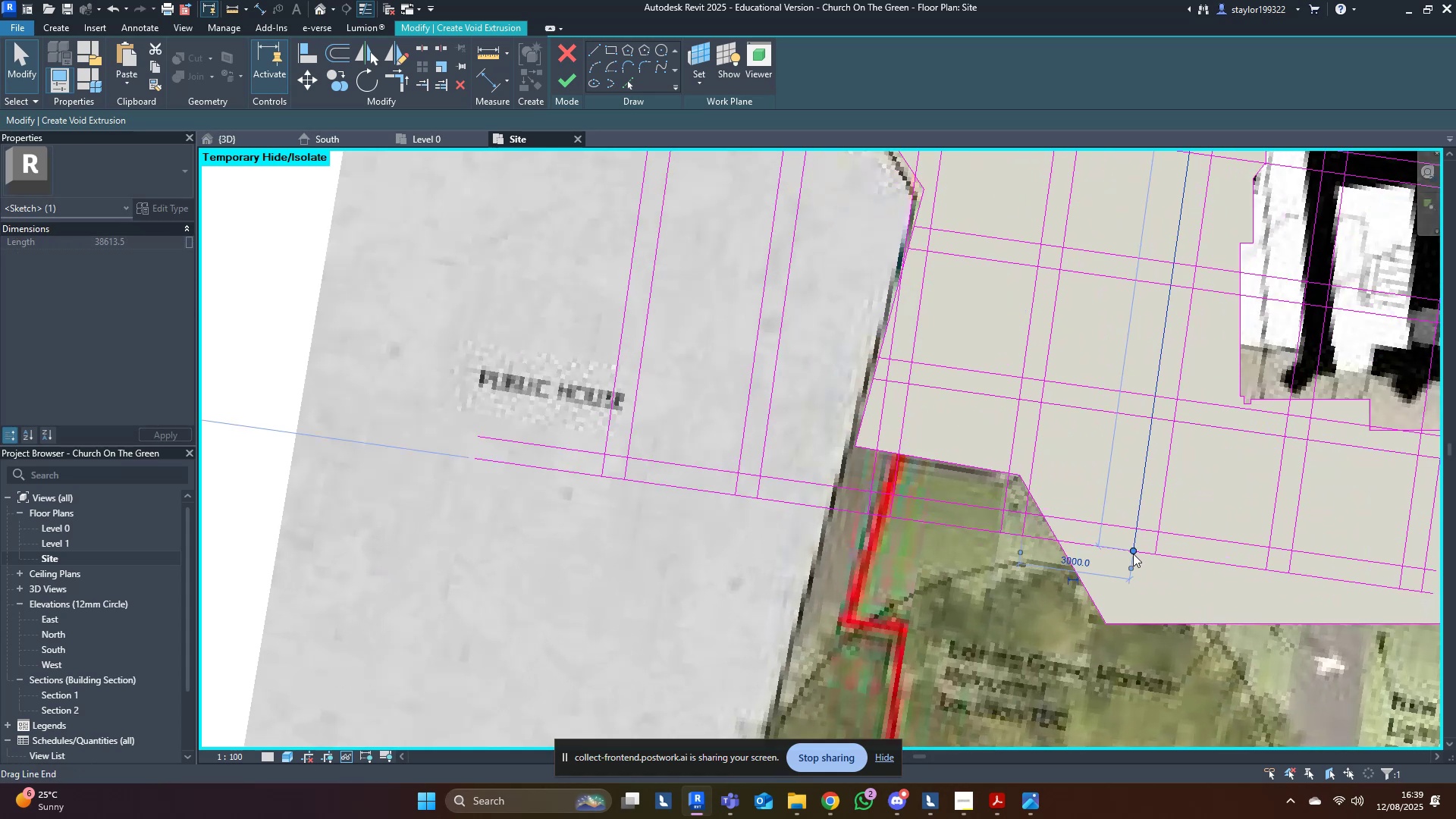 
left_click_drag(start_coordinate=[1133, 554], to_coordinate=[1111, 630])
 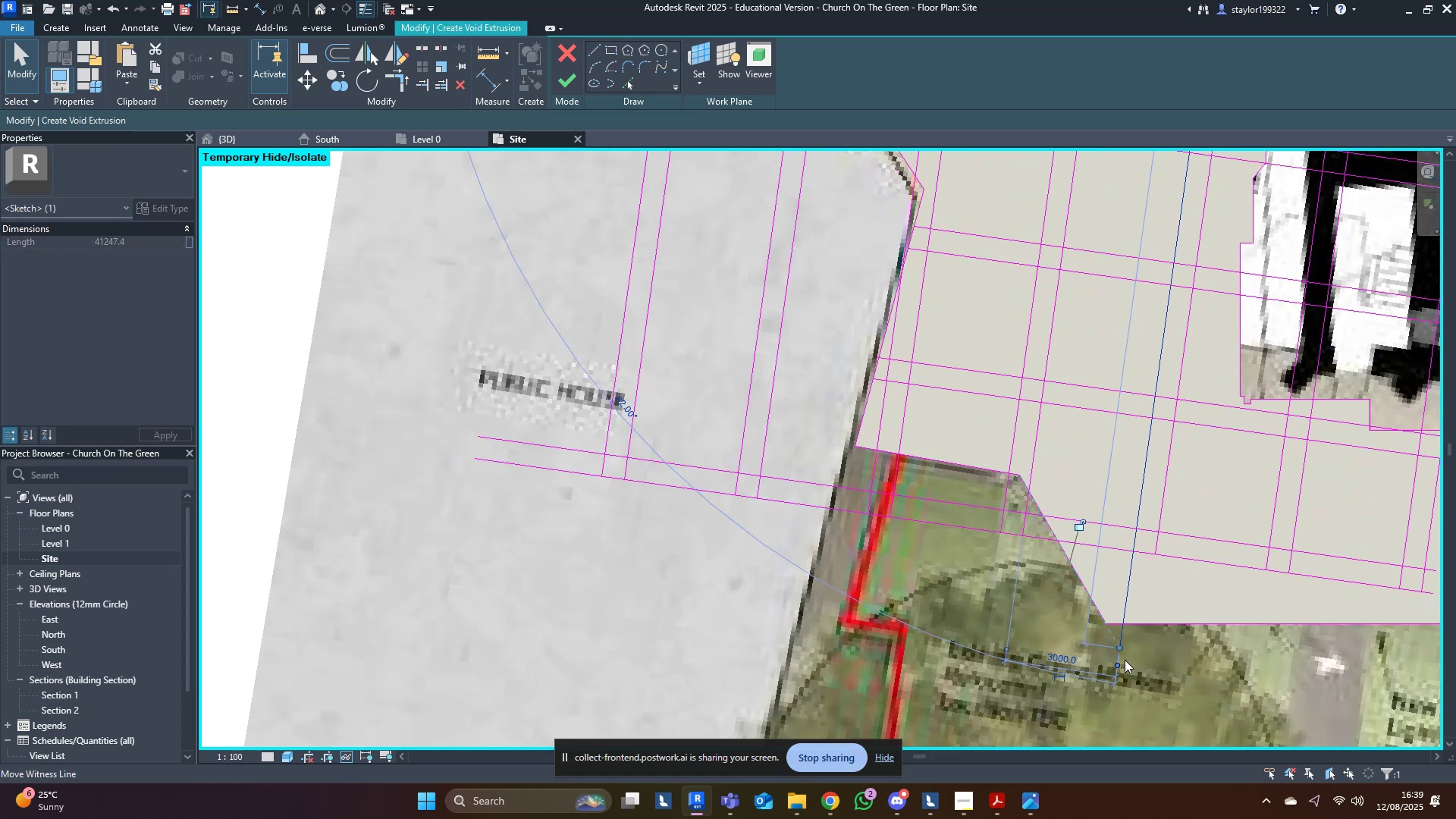 
hold_key(key=ShiftLeft, duration=0.82)
 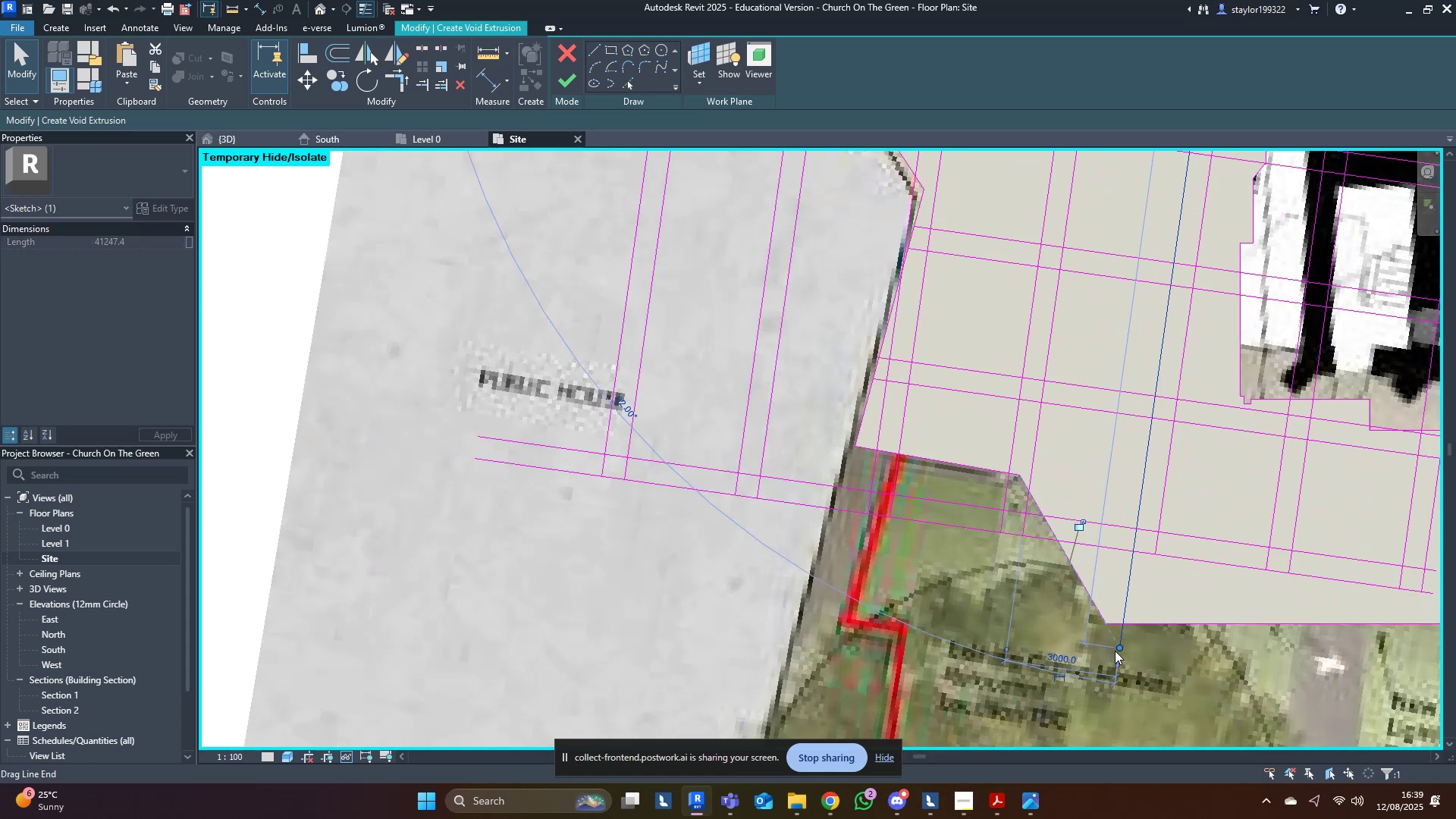 
left_click_drag(start_coordinate=[1119, 649], to_coordinate=[1122, 629])
 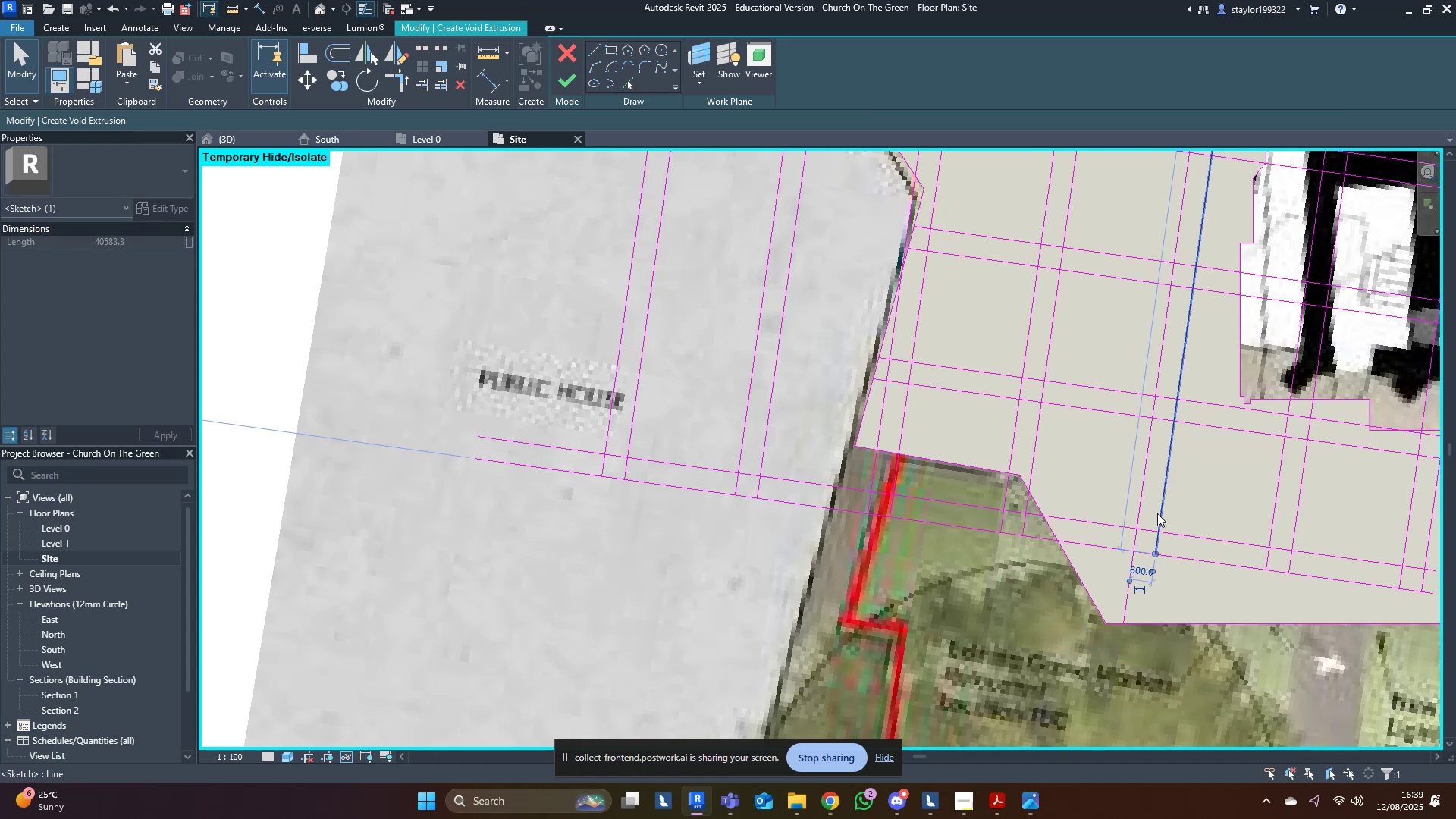 
hold_key(key=ShiftLeft, duration=0.55)
 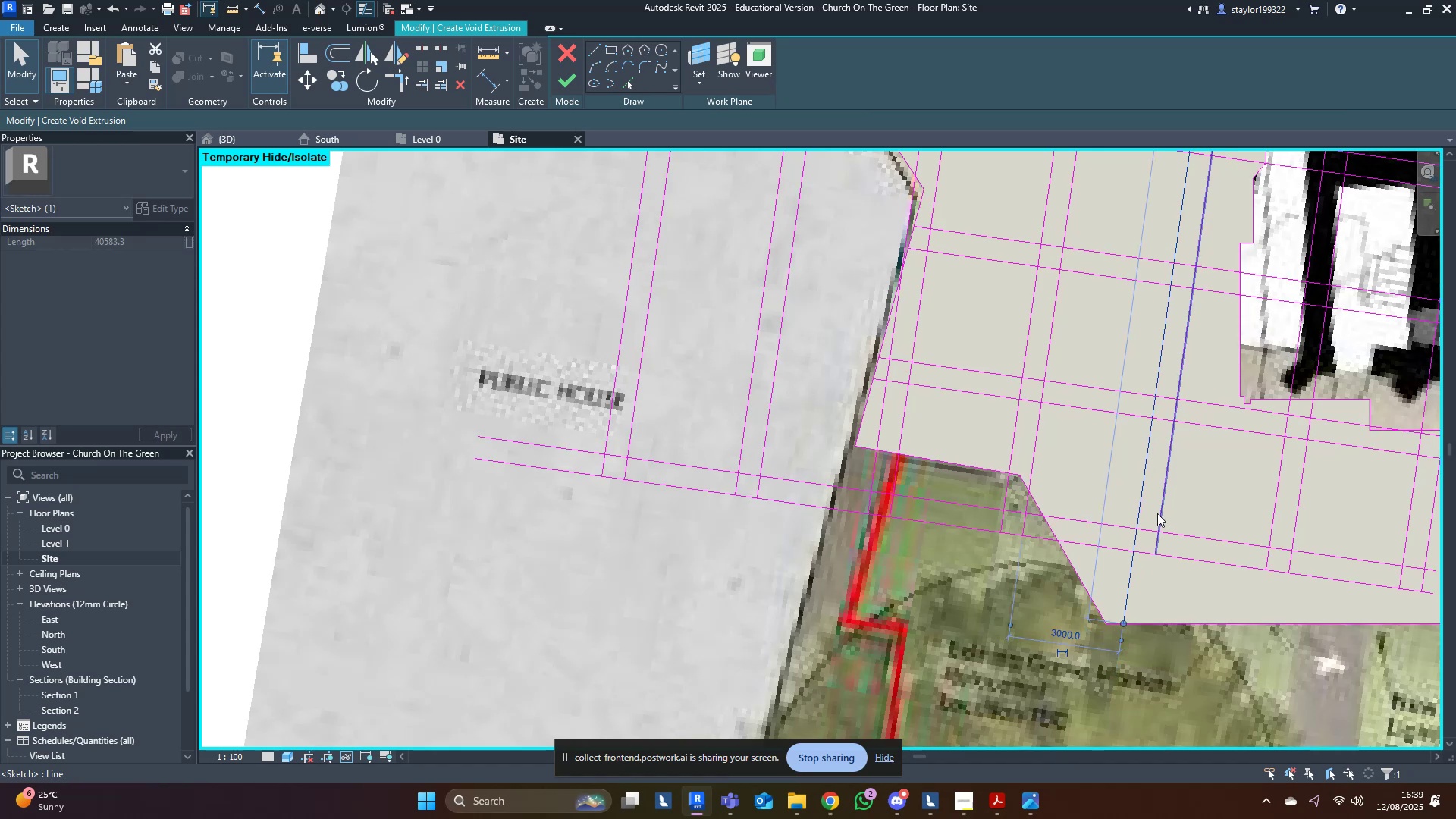 
left_click([1157, 513])
 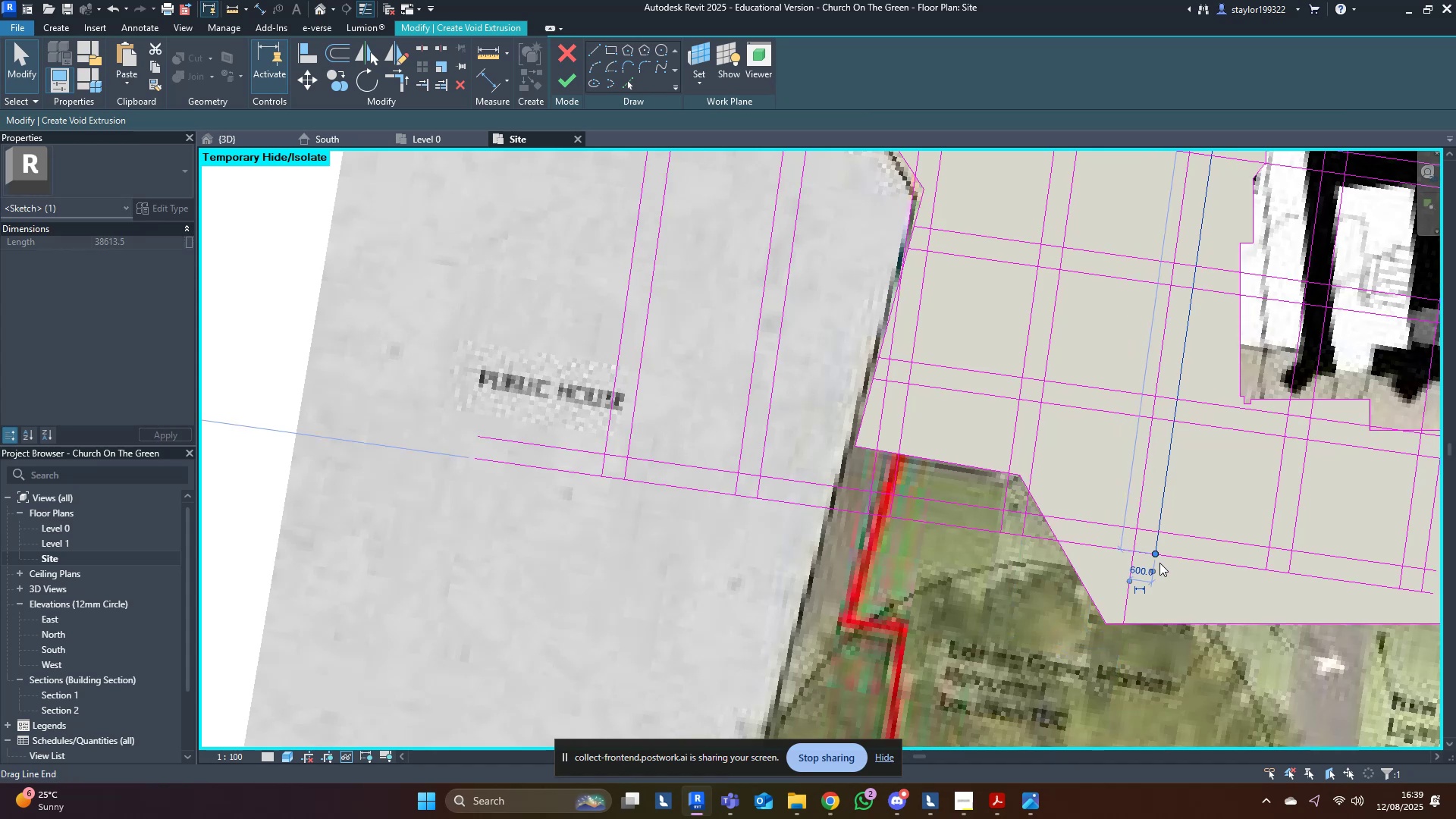 
left_click_drag(start_coordinate=[1159, 556], to_coordinate=[1153, 621])
 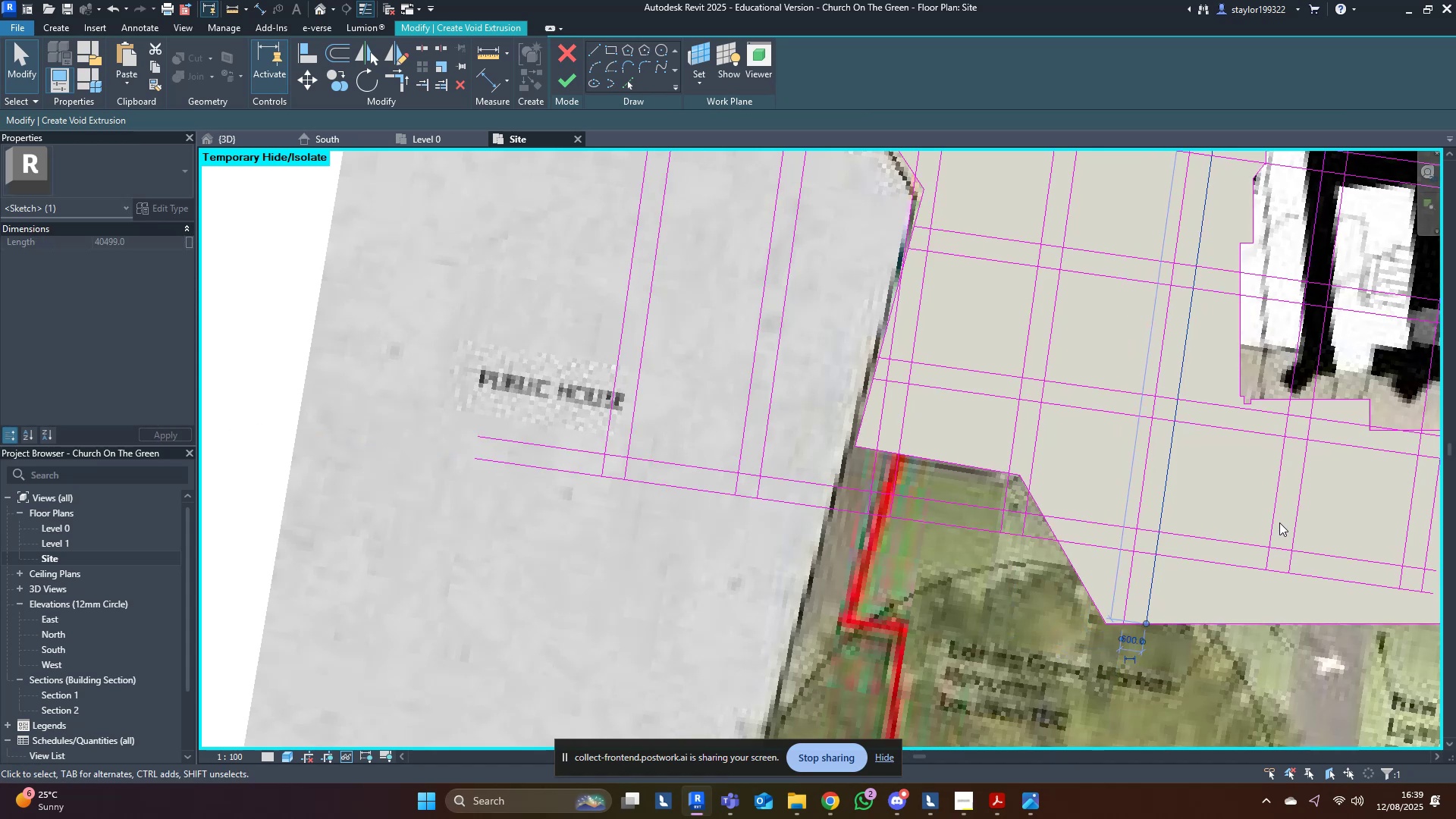 
hold_key(key=ShiftLeft, duration=0.84)
 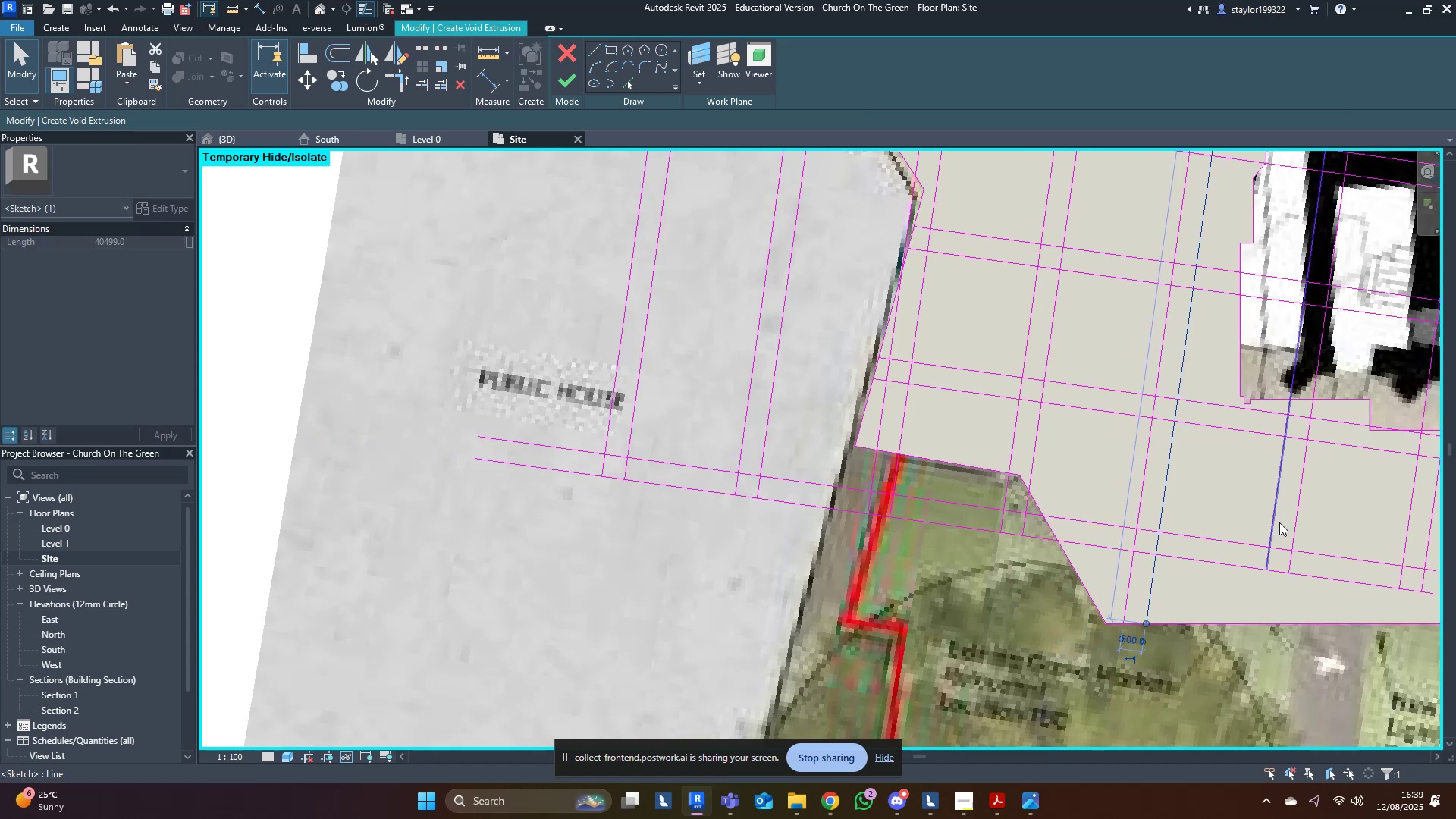 
left_click([1279, 522])
 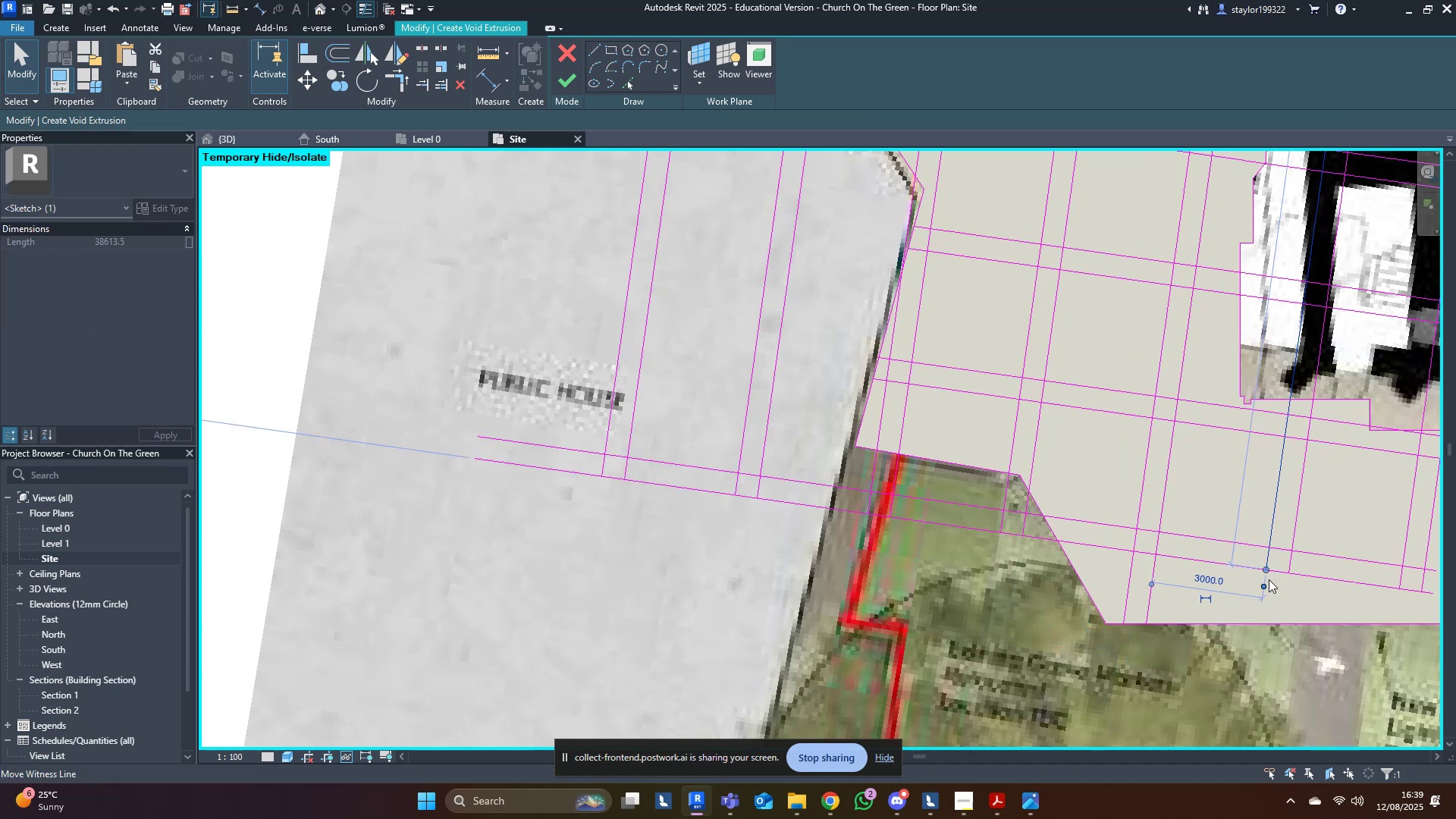 
left_click_drag(start_coordinate=[1269, 567], to_coordinate=[1259, 624])
 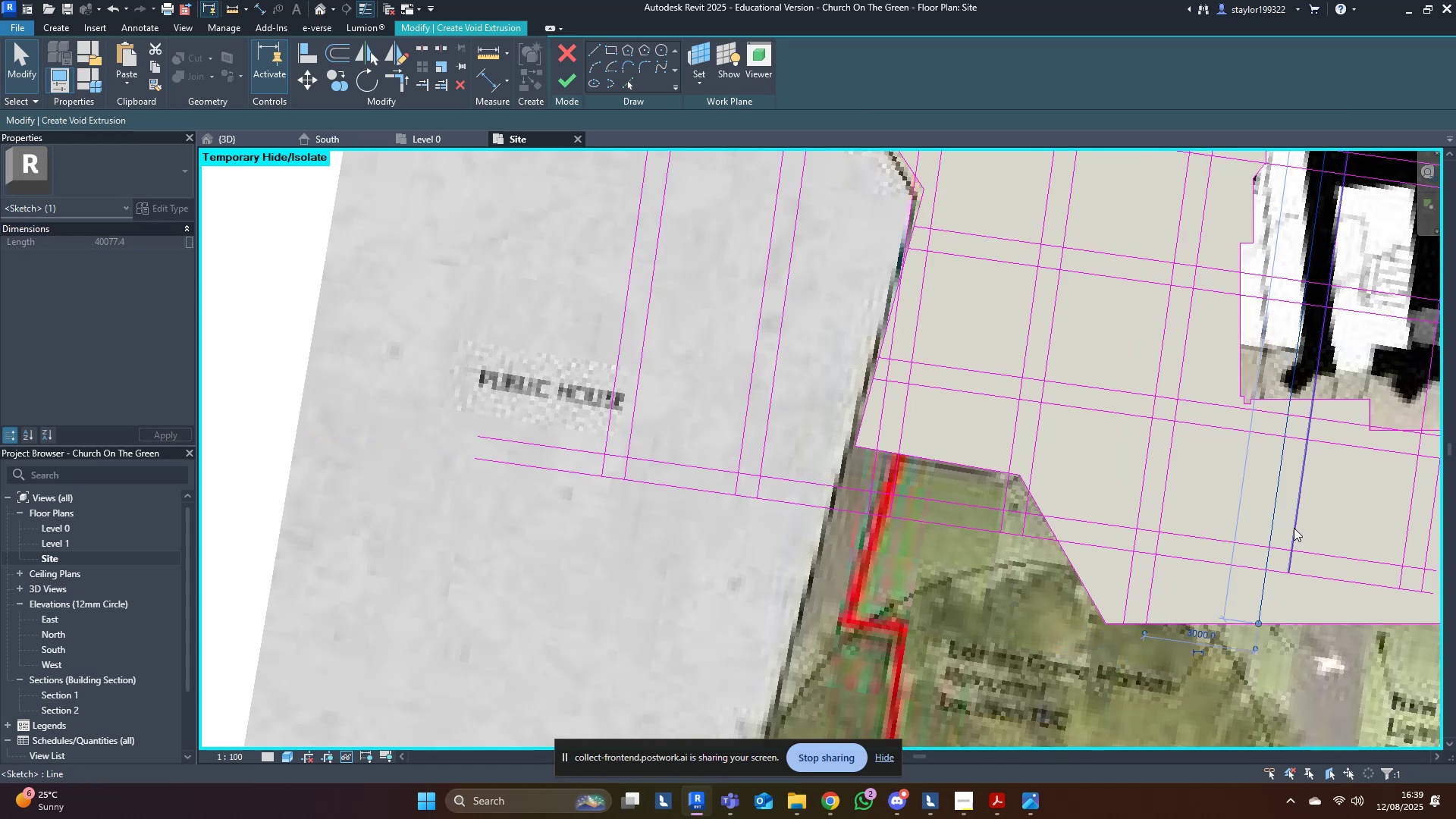 
hold_key(key=ShiftLeft, duration=0.65)
 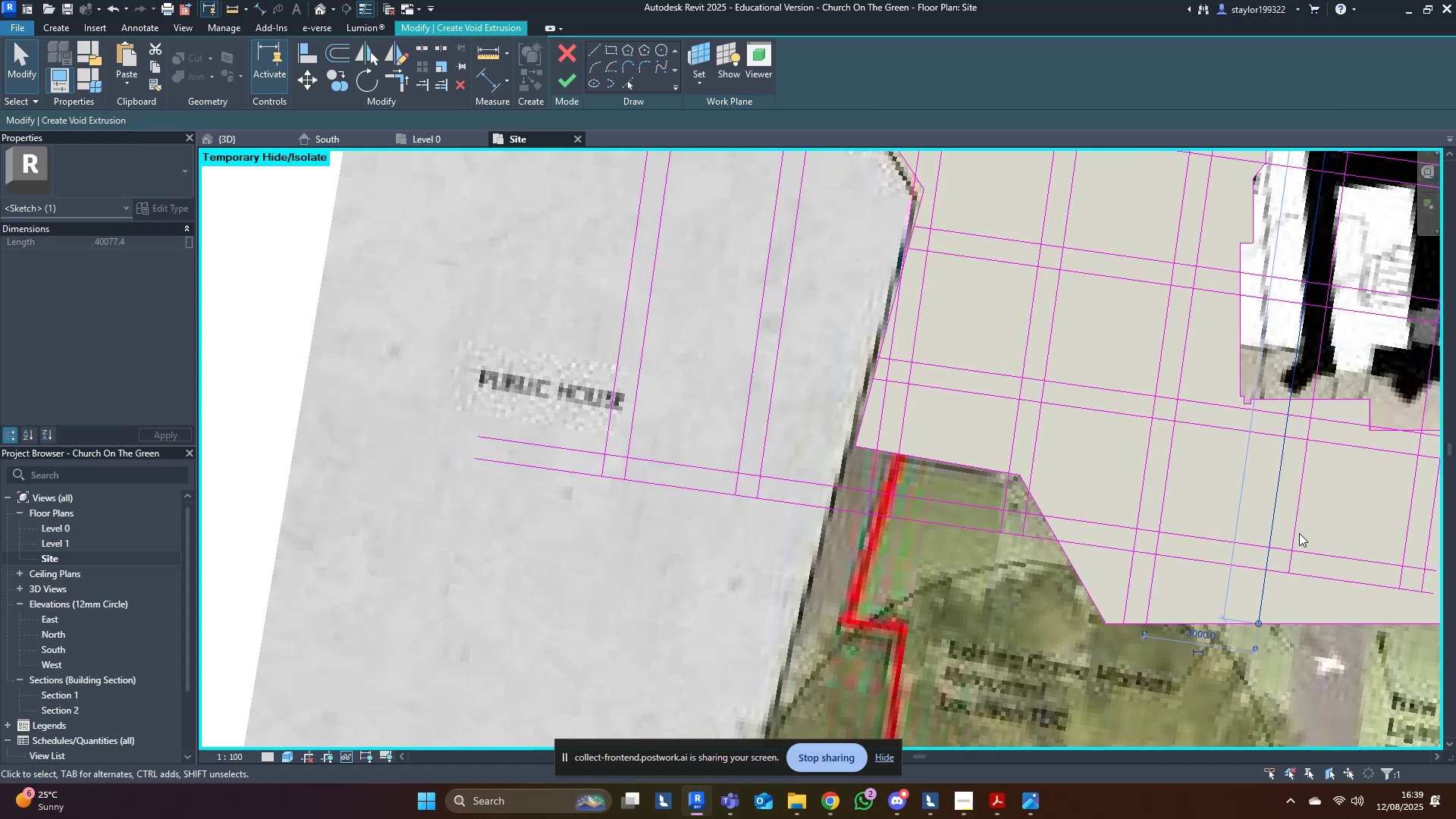 
left_click([1294, 528])
 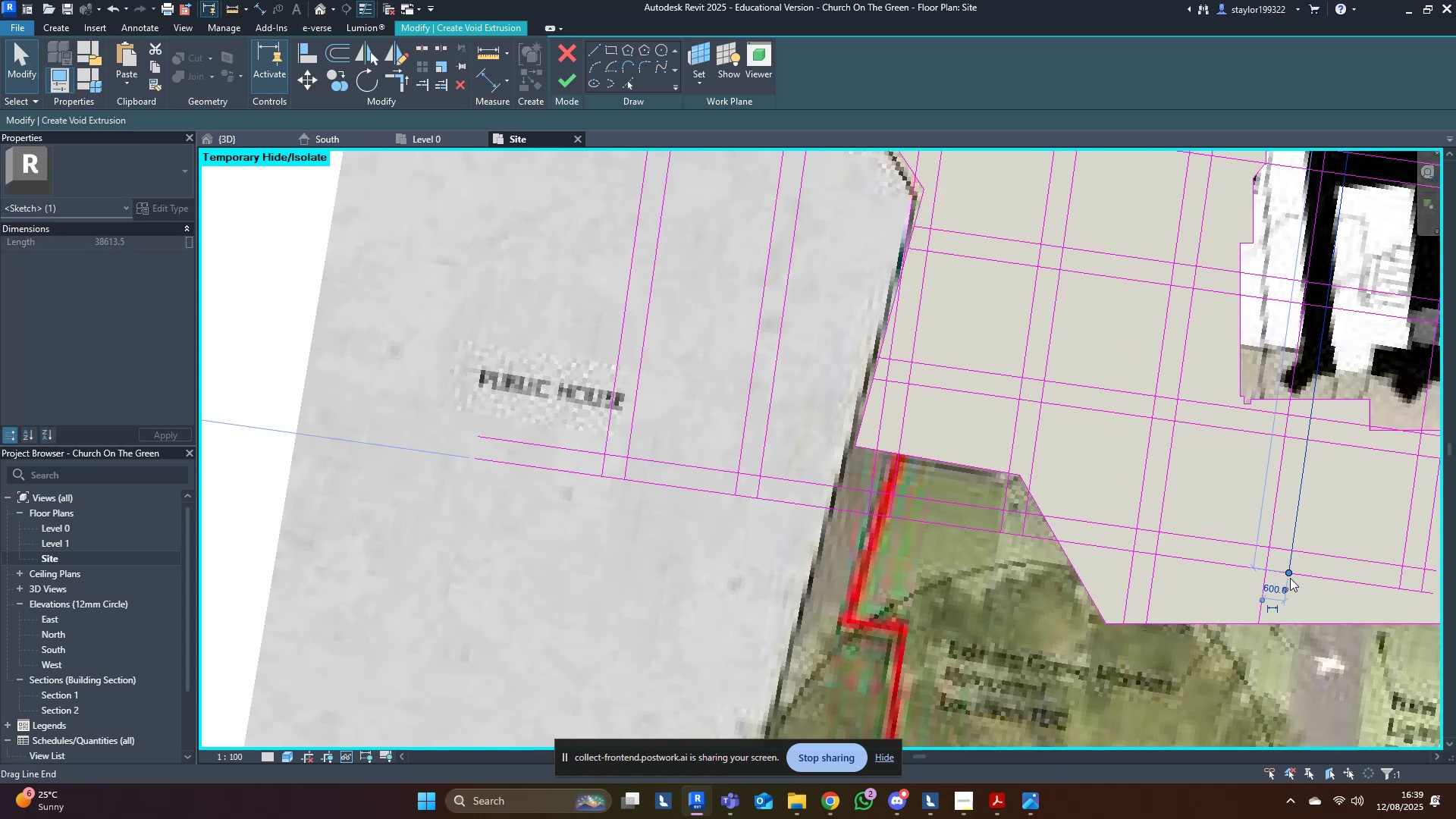 
left_click_drag(start_coordinate=[1290, 578], to_coordinate=[1282, 629])
 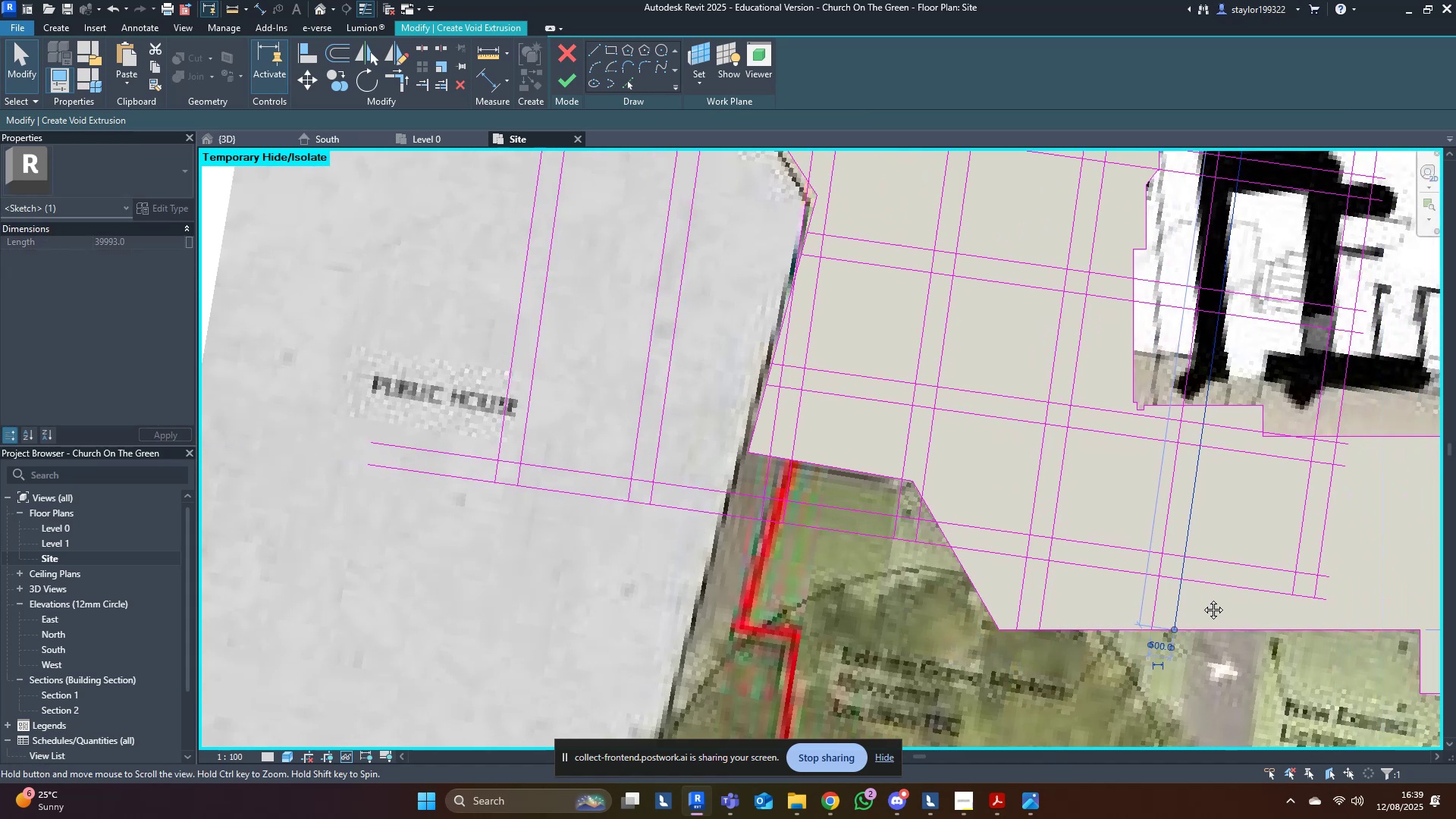 
hold_key(key=ShiftLeft, duration=0.6)
 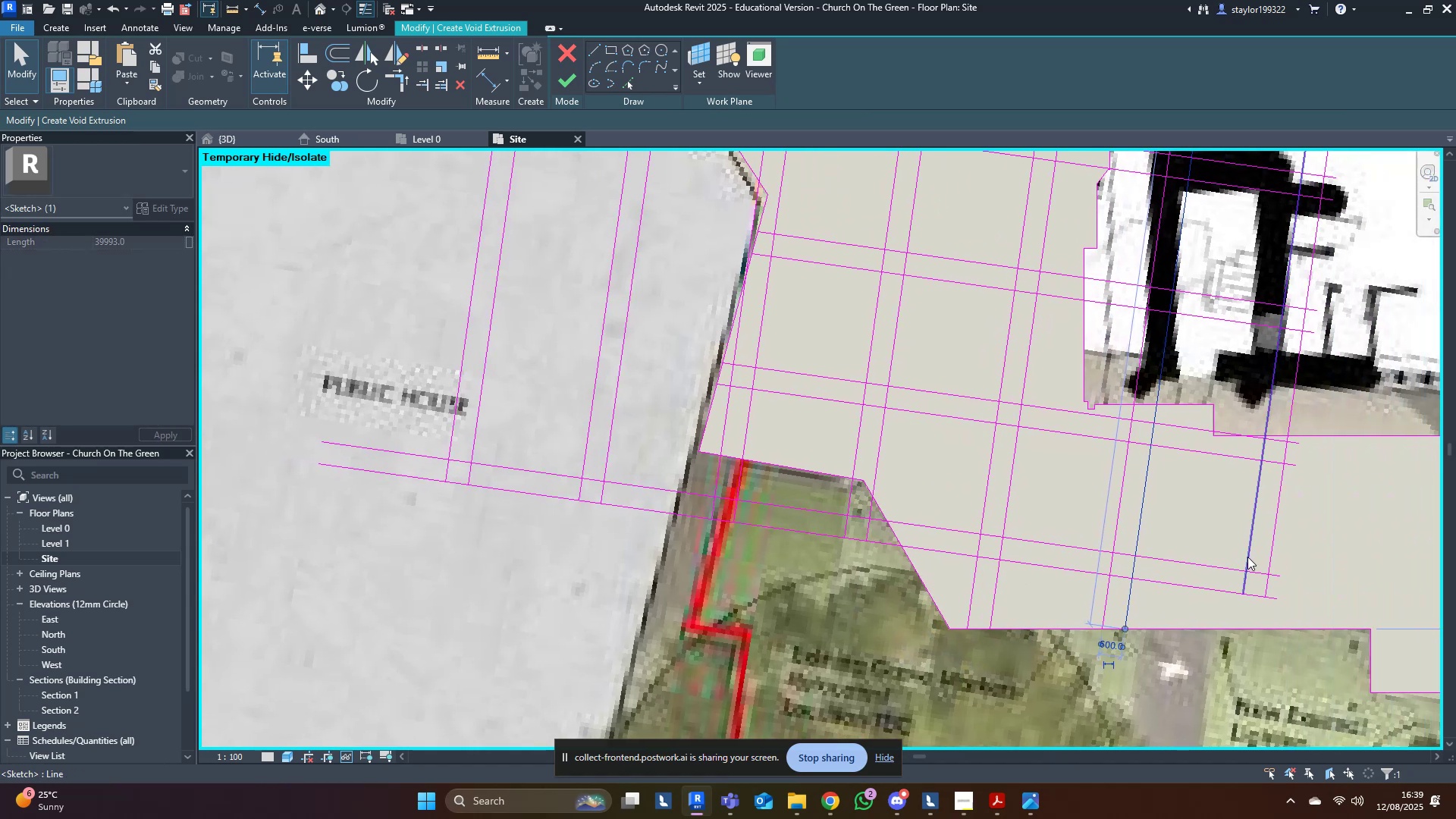 
left_click([1244, 551])
 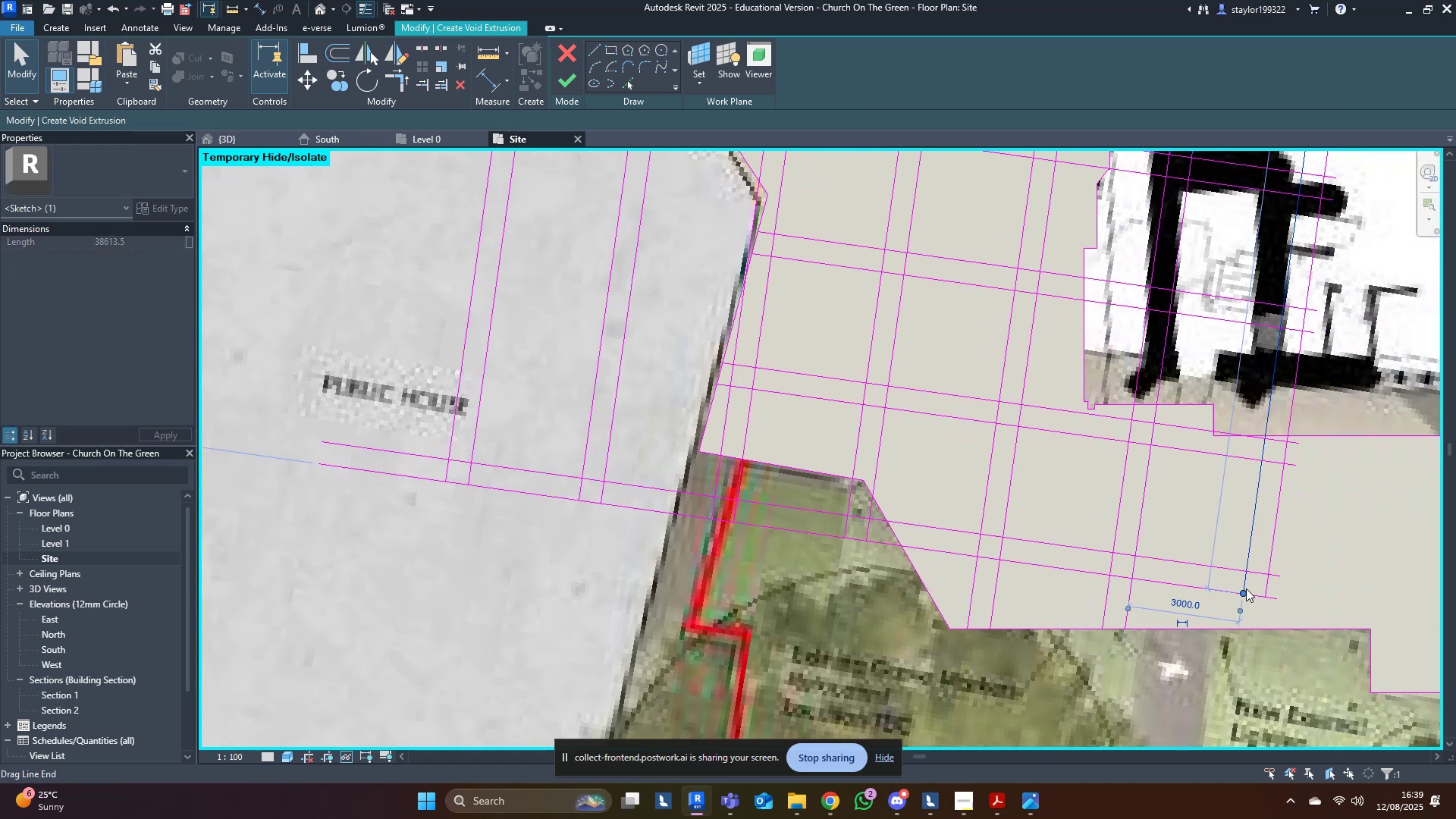 
left_click_drag(start_coordinate=[1245, 594], to_coordinate=[1244, 628])
 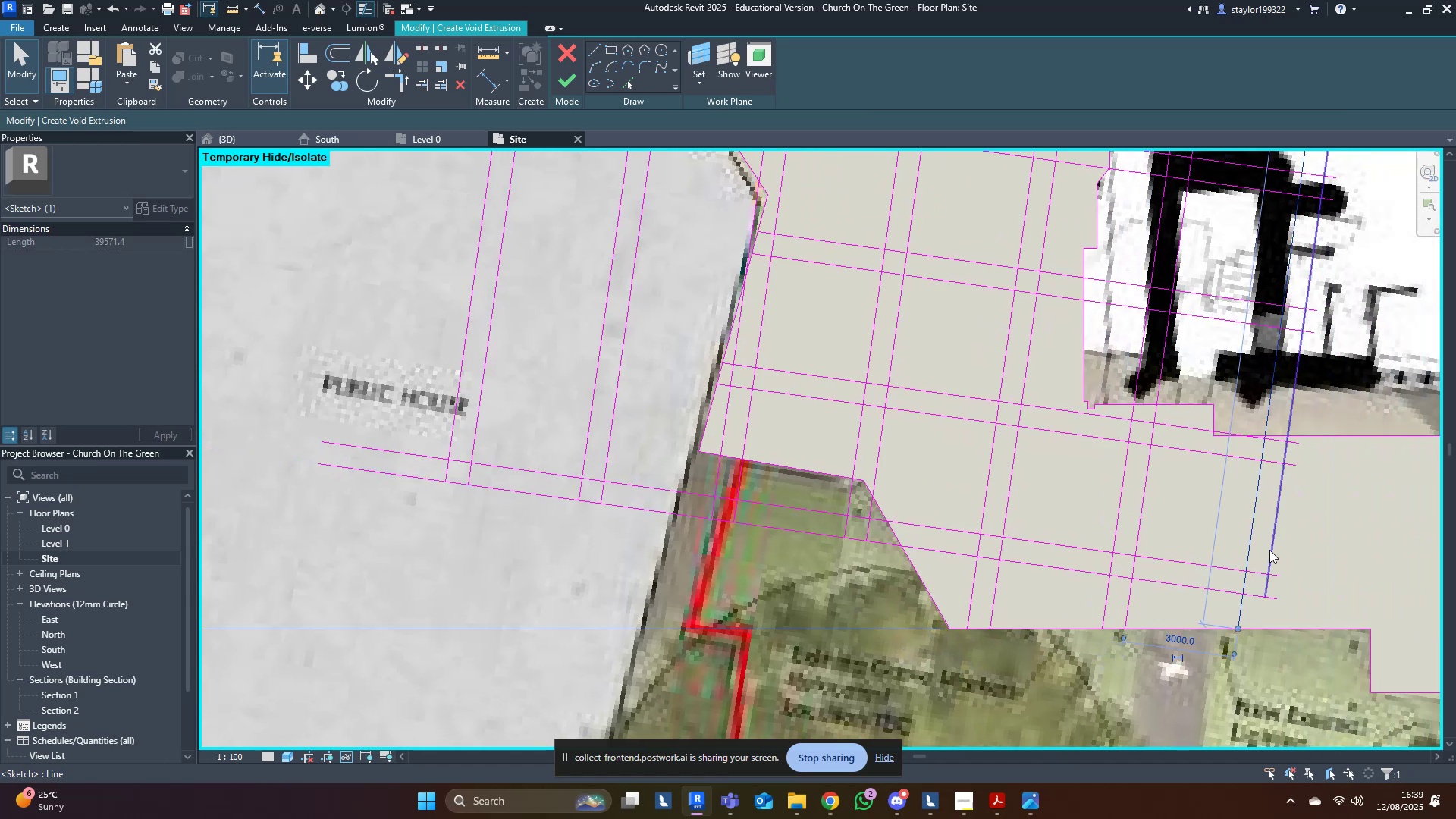 
hold_key(key=ShiftLeft, duration=0.7)
 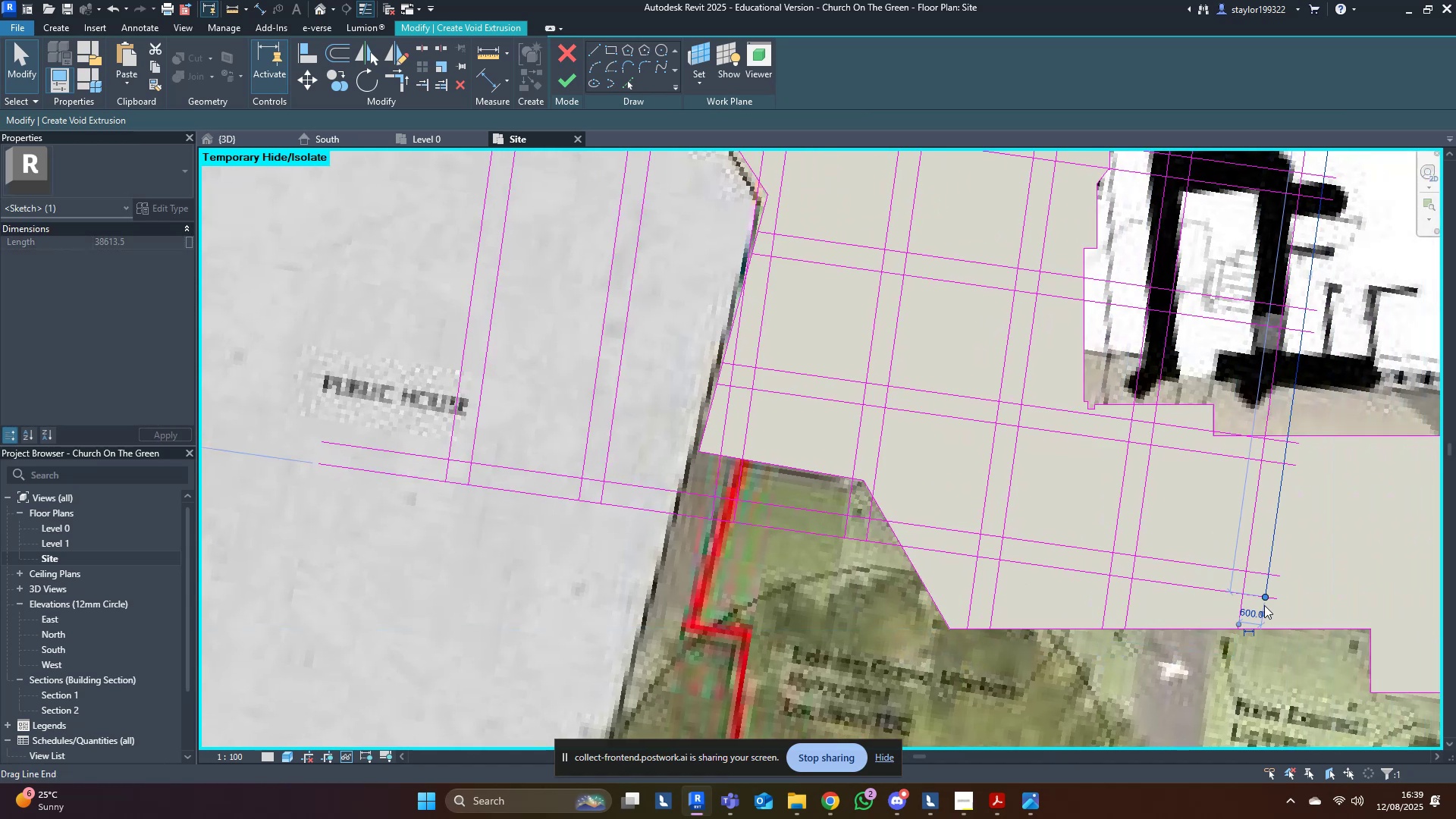 
left_click_drag(start_coordinate=[1264, 595], to_coordinate=[1263, 625])
 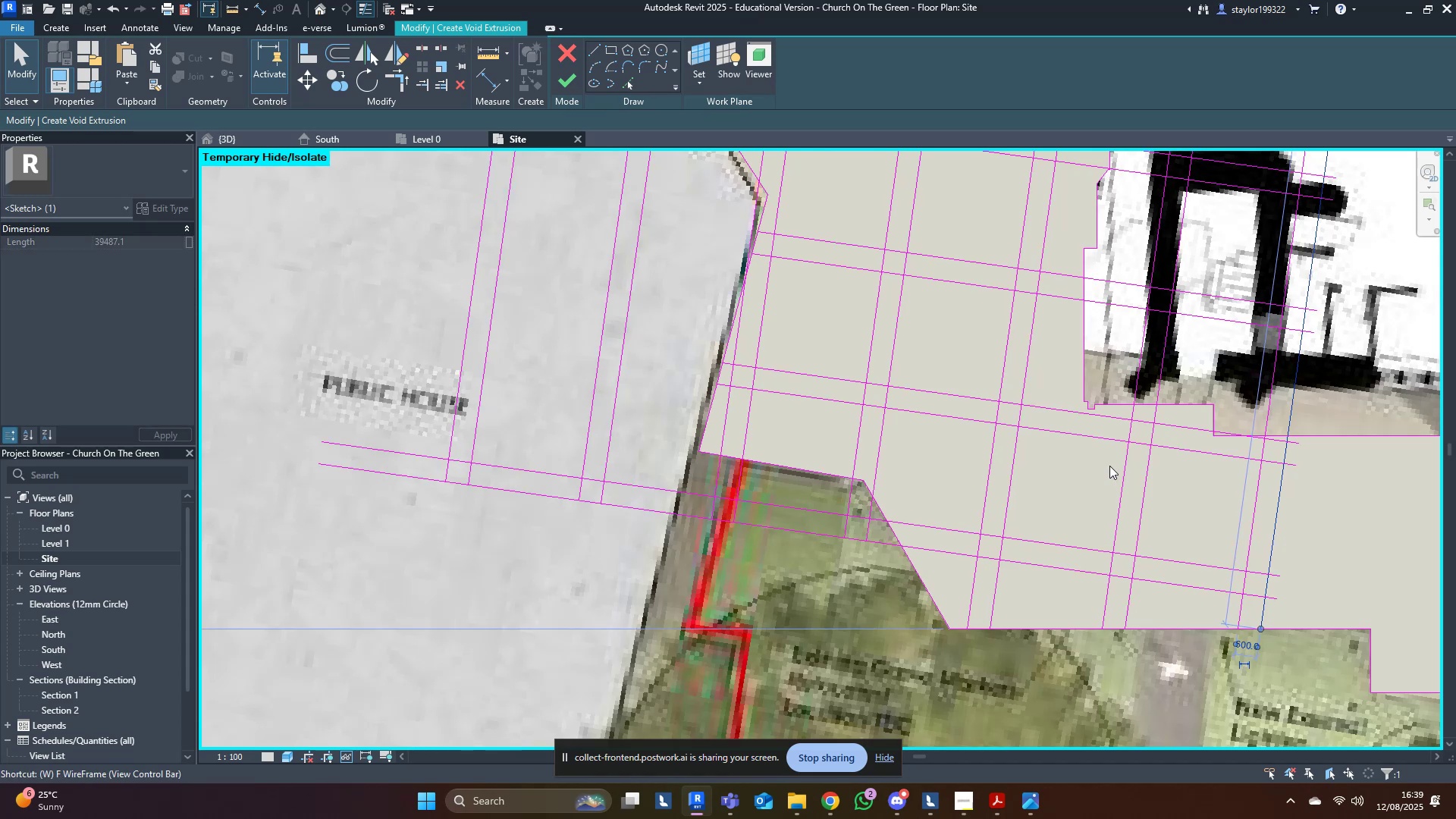 
hold_key(key=ShiftLeft, duration=0.62)
 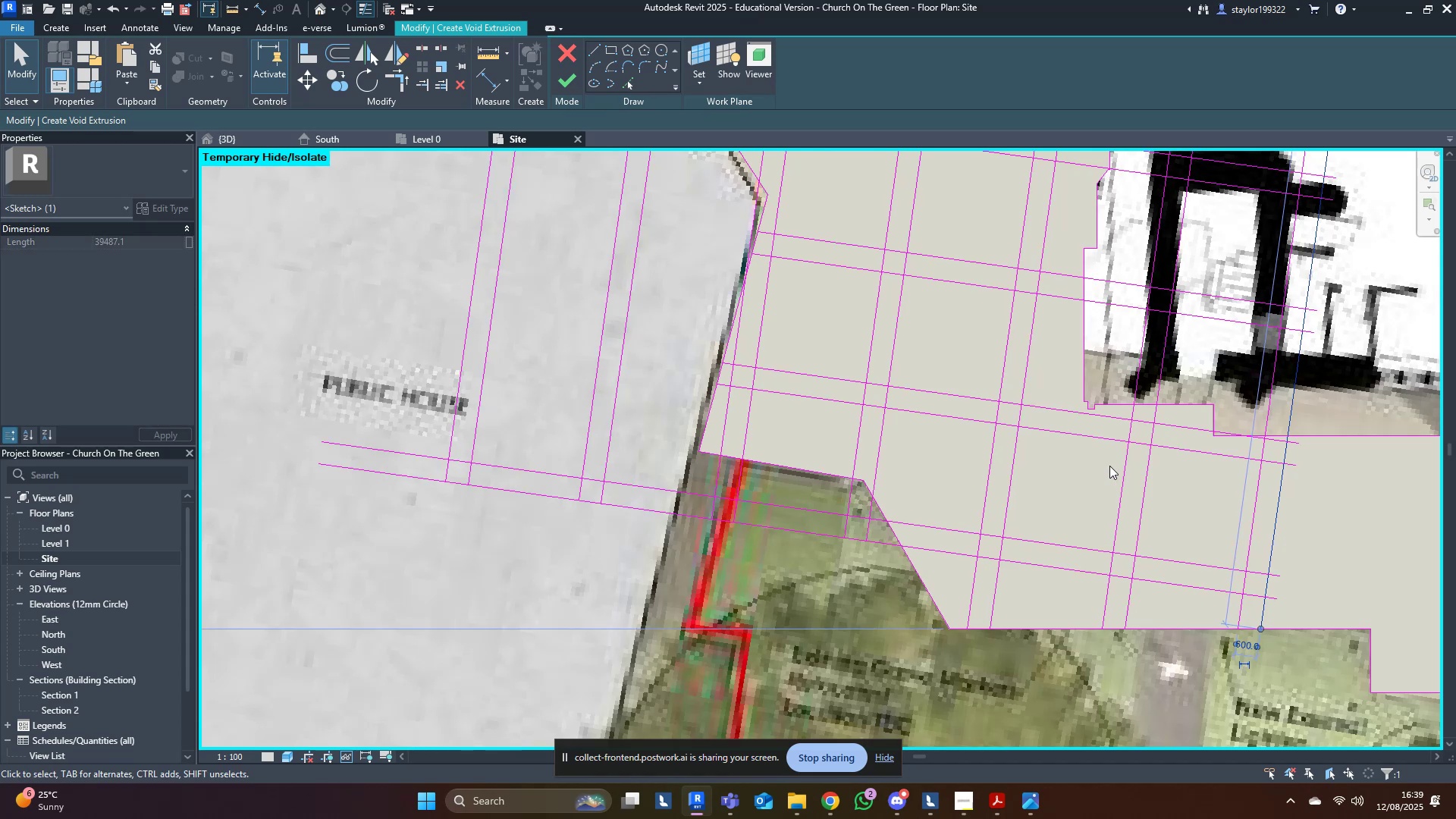 
middle_click([1109, 466])
 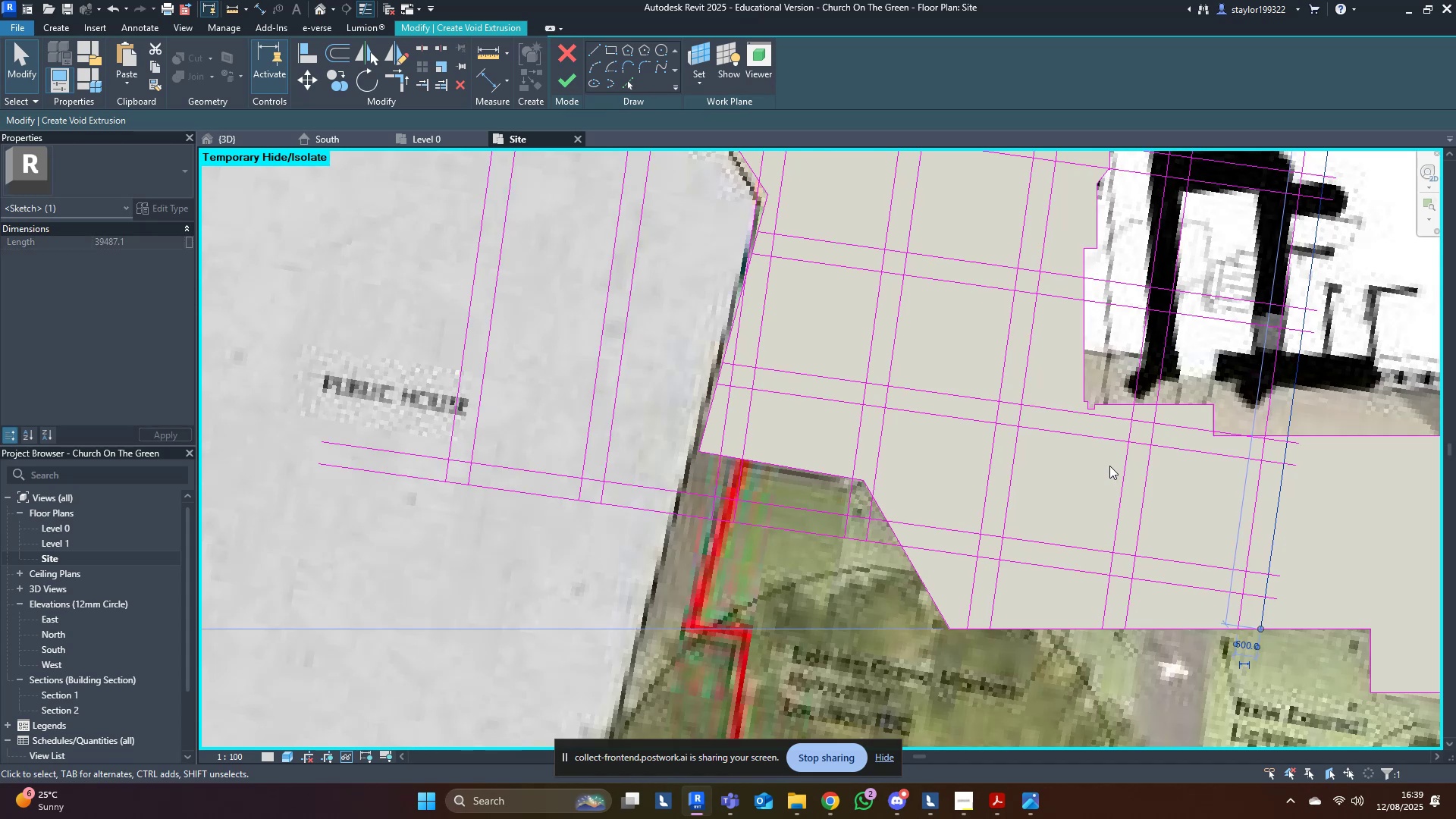 
type(wfsd)
 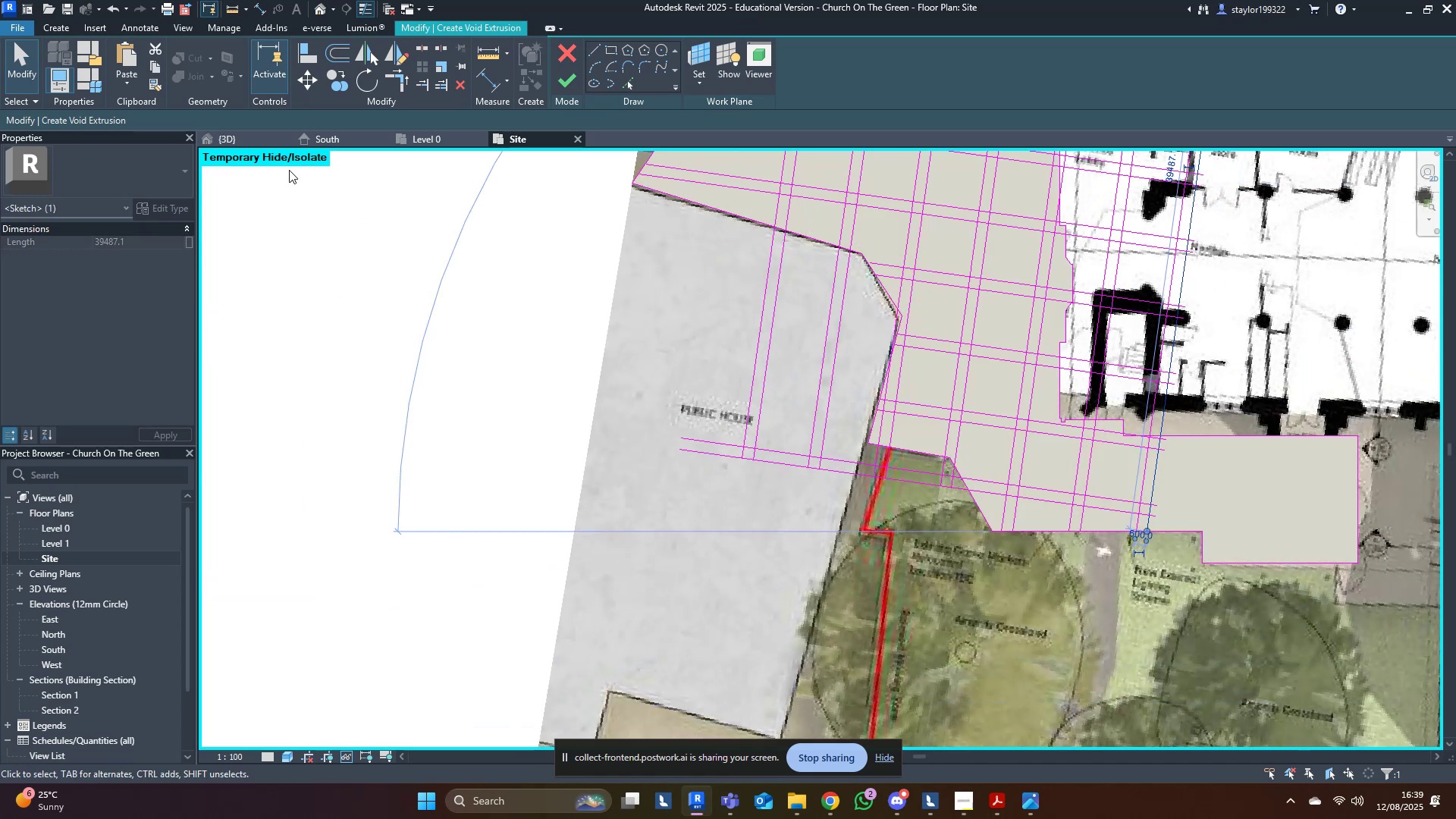 
scroll: coordinate [1068, 405], scroll_direction: down, amount: 5.0
 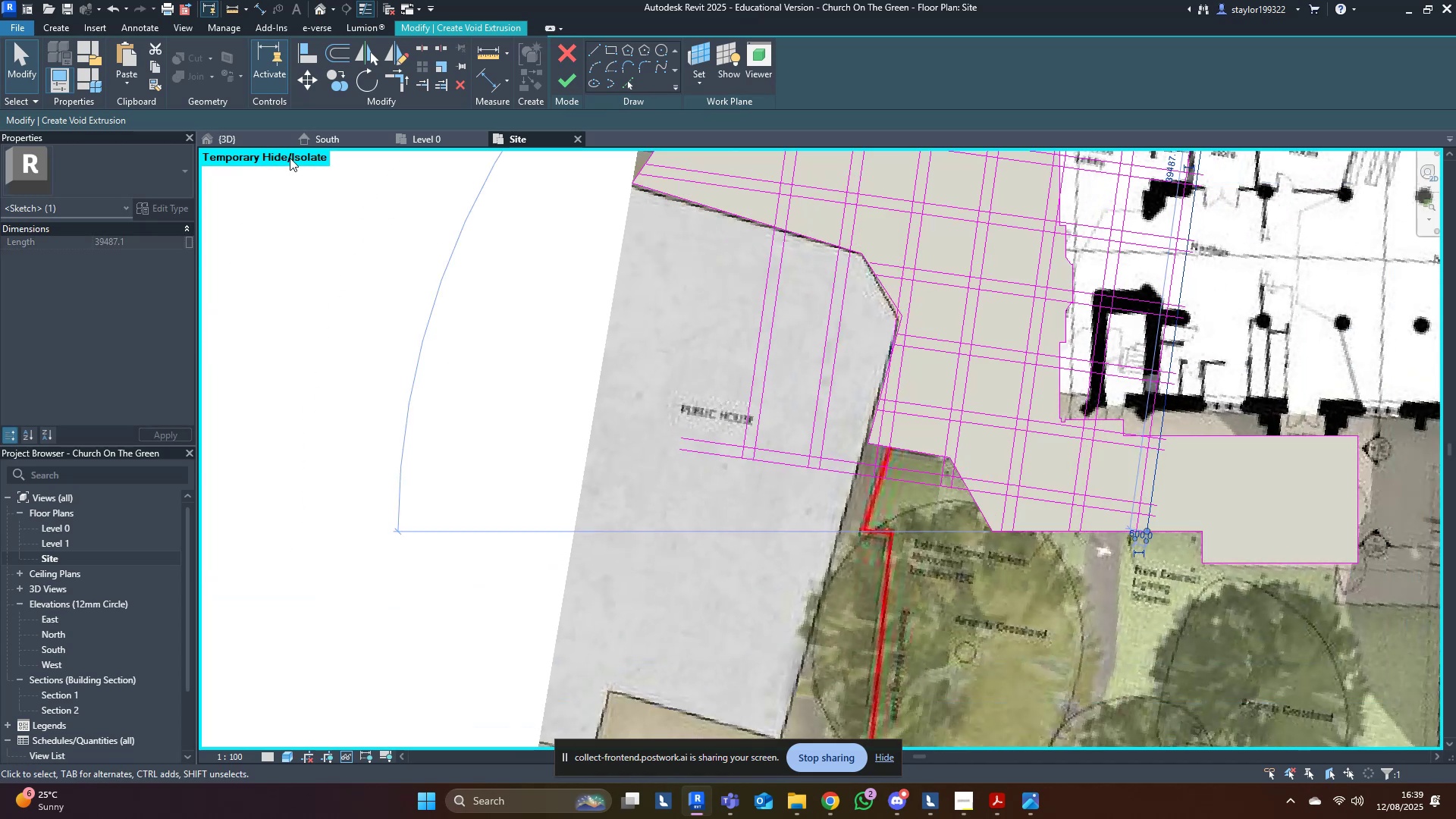 
left_click([253, 141])
 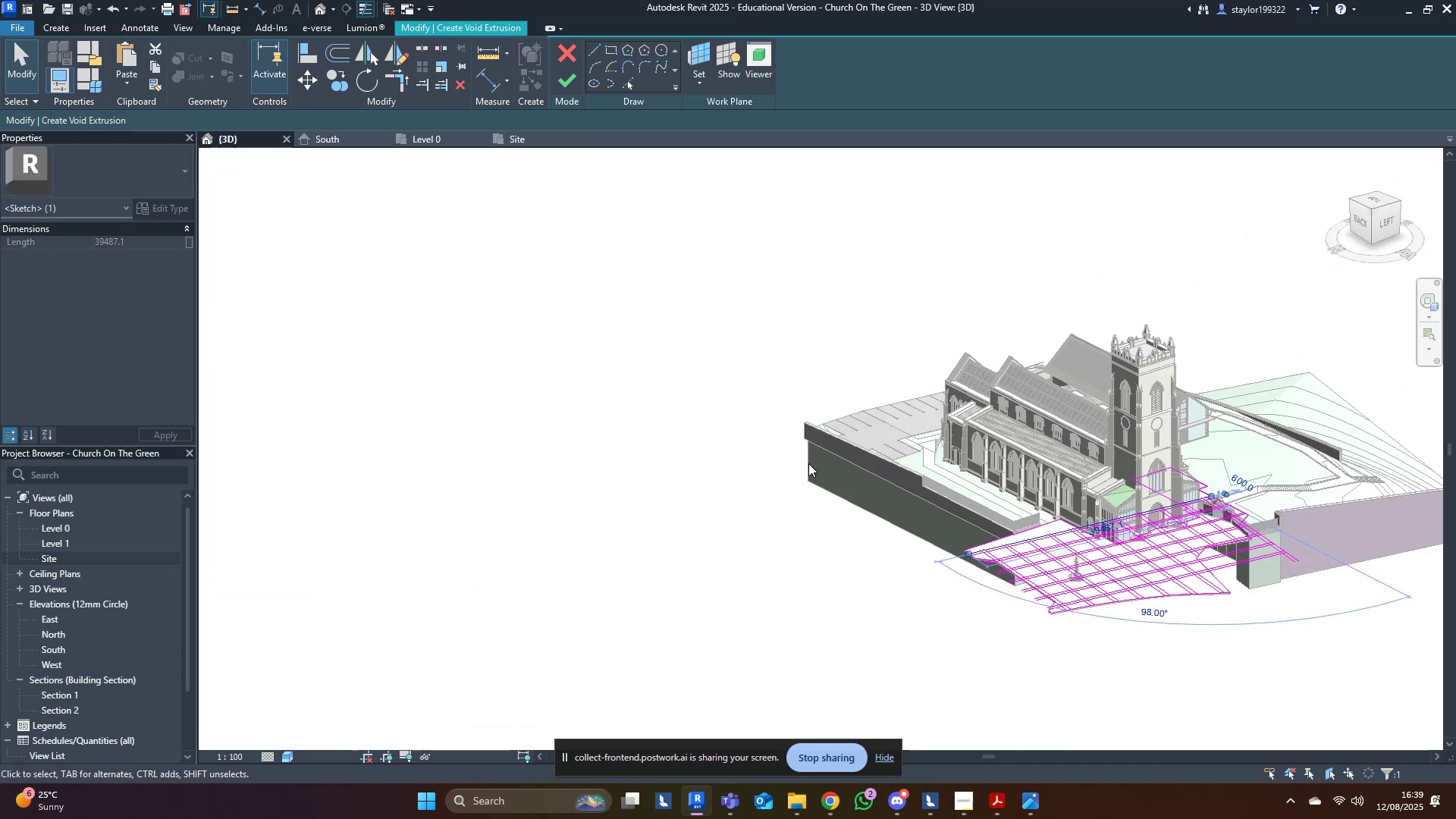 
scroll: coordinate [836, 502], scroll_direction: down, amount: 4.0
 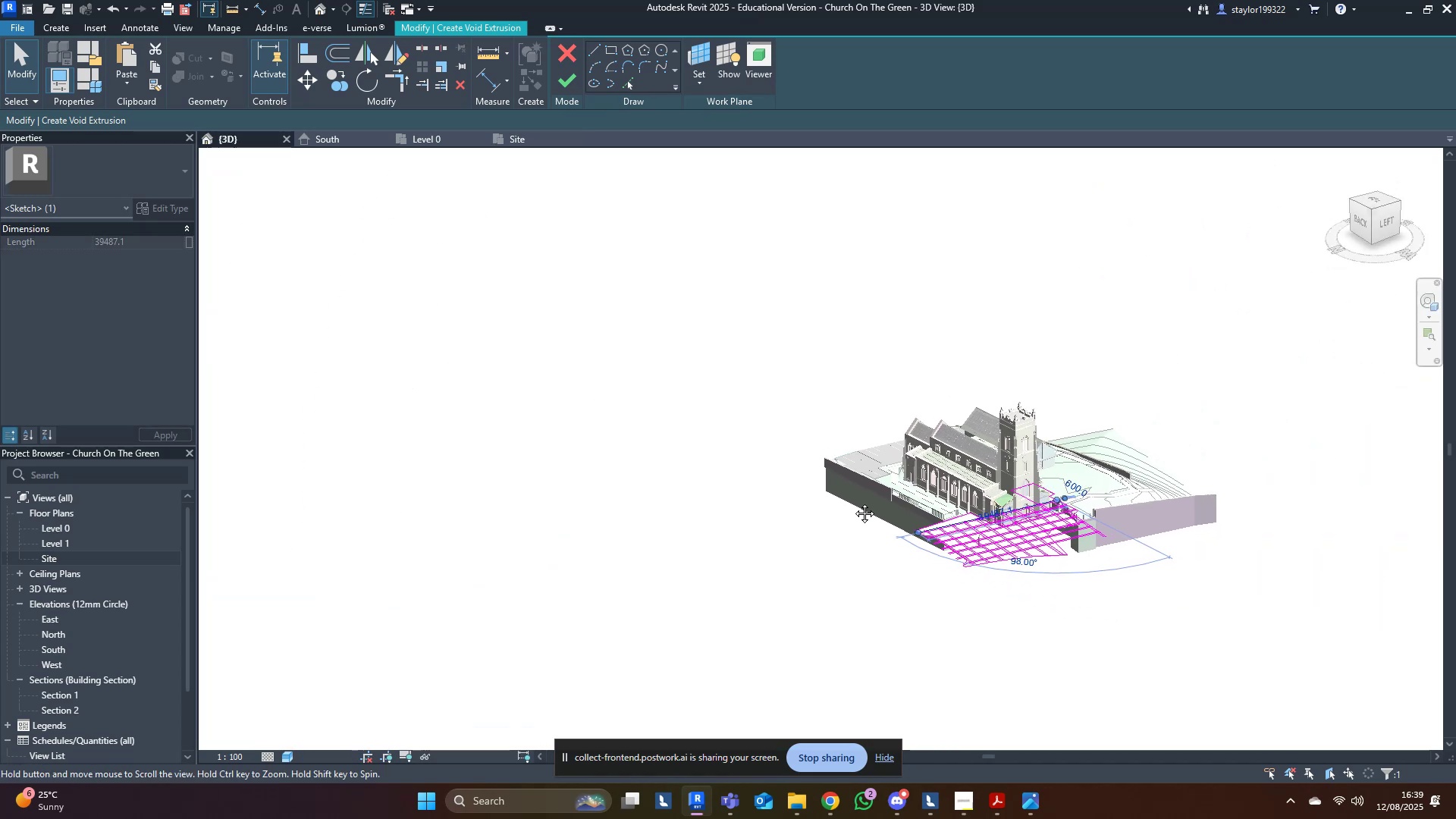 
hold_key(key=ShiftLeft, duration=0.34)
 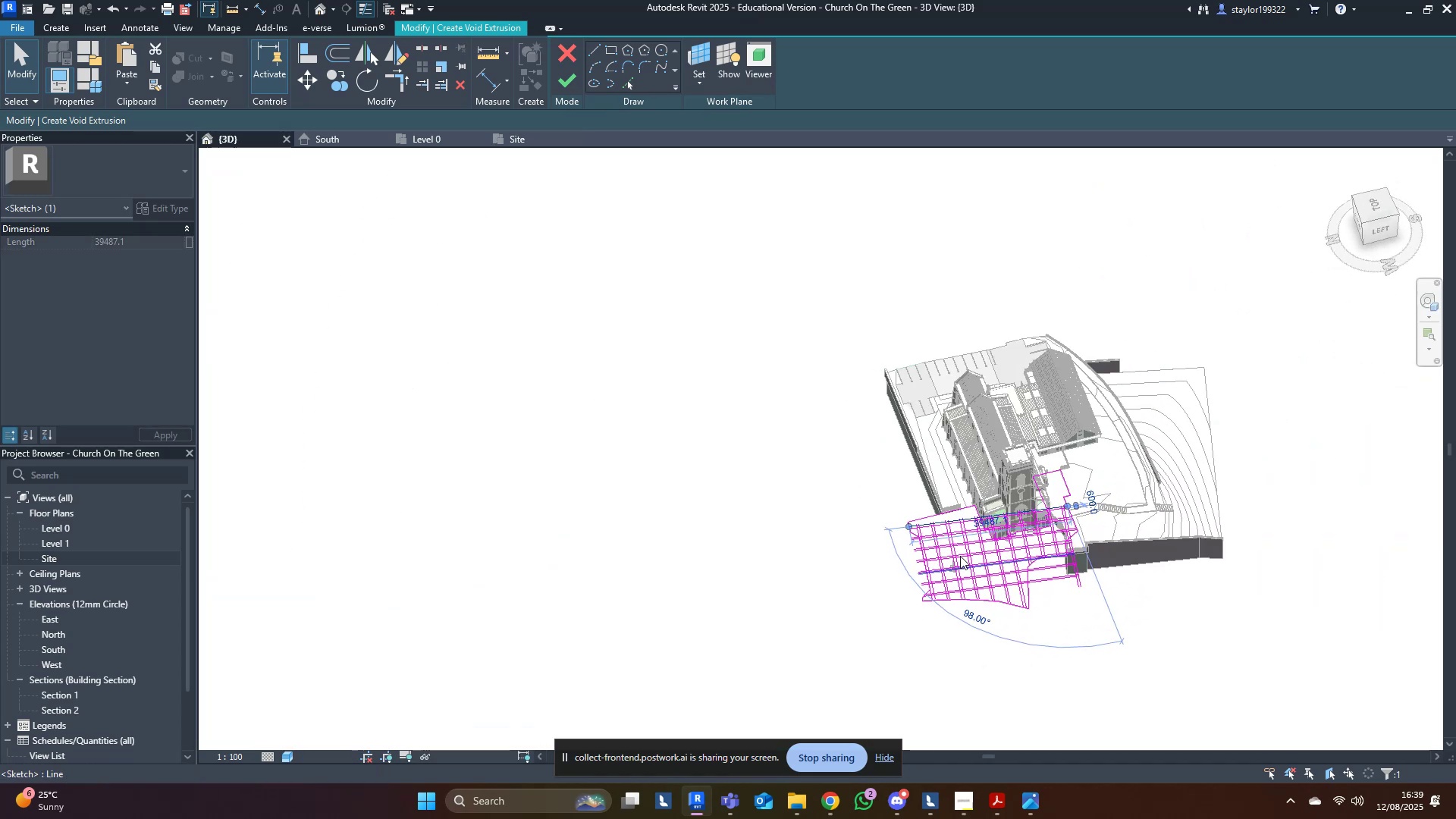 
scroll: coordinate [1064, 530], scroll_direction: up, amount: 9.0
 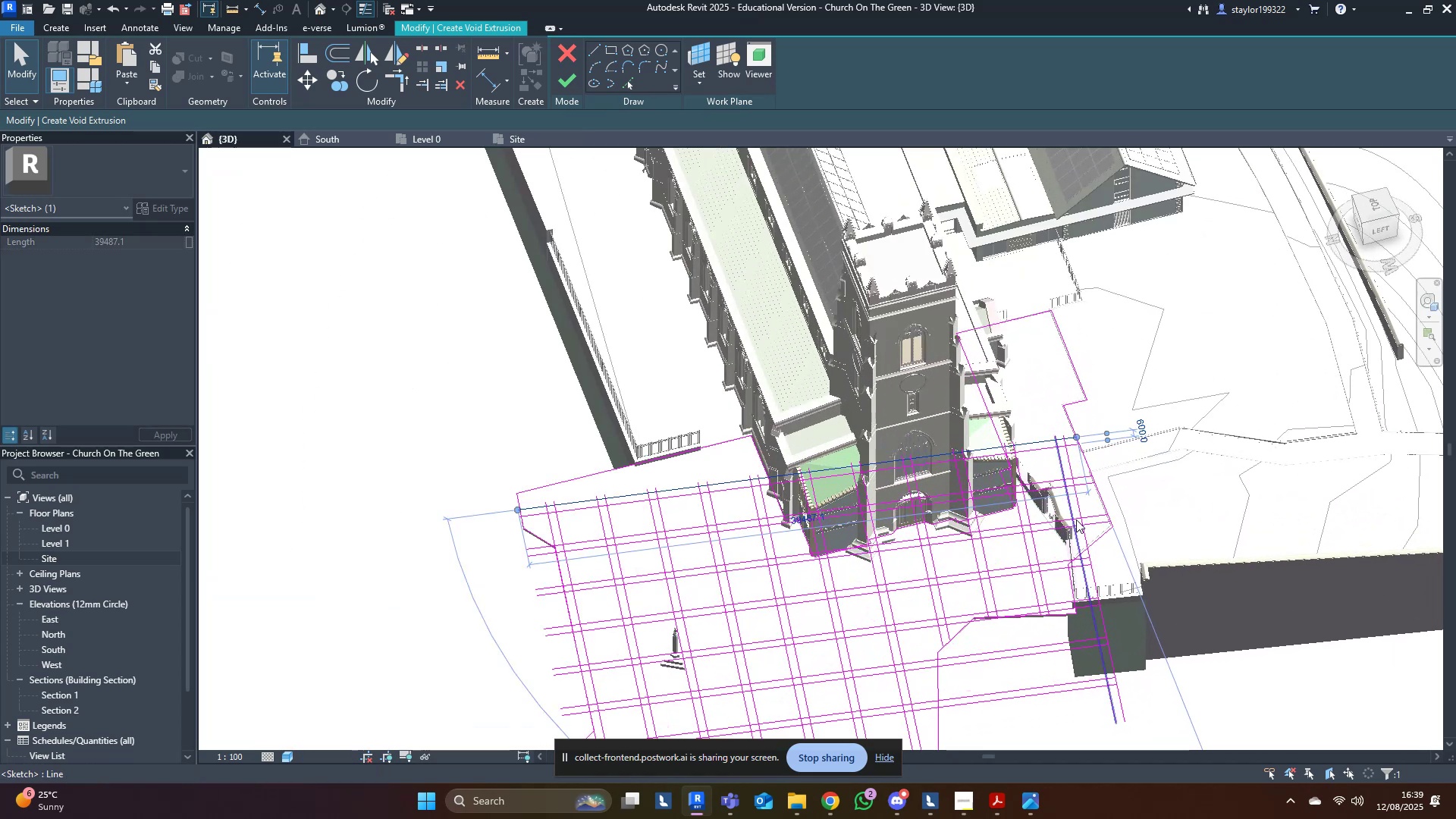 
hold_key(key=ShiftLeft, duration=0.59)
 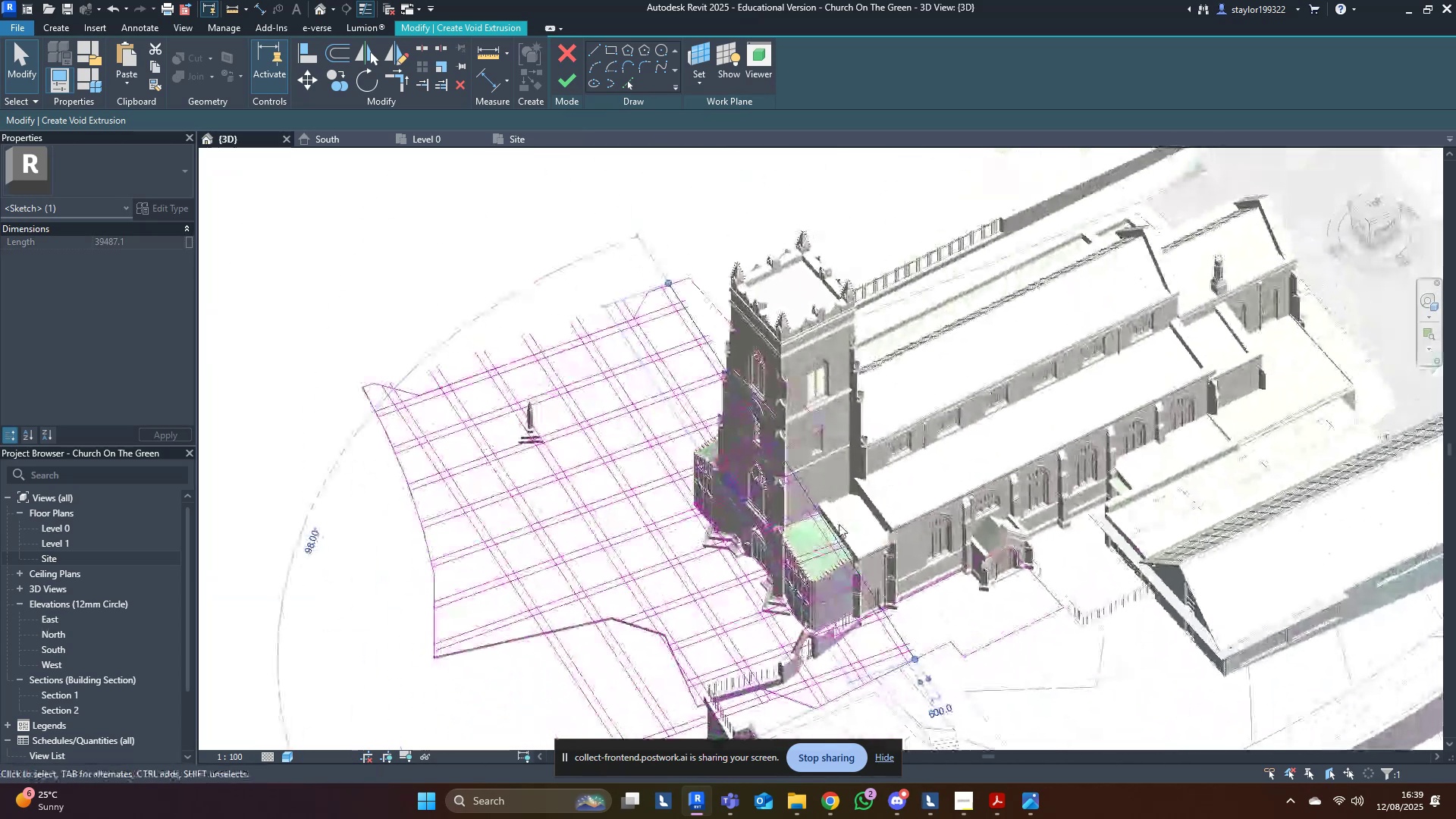 
scroll: coordinate [828, 632], scroll_direction: up, amount: 5.0
 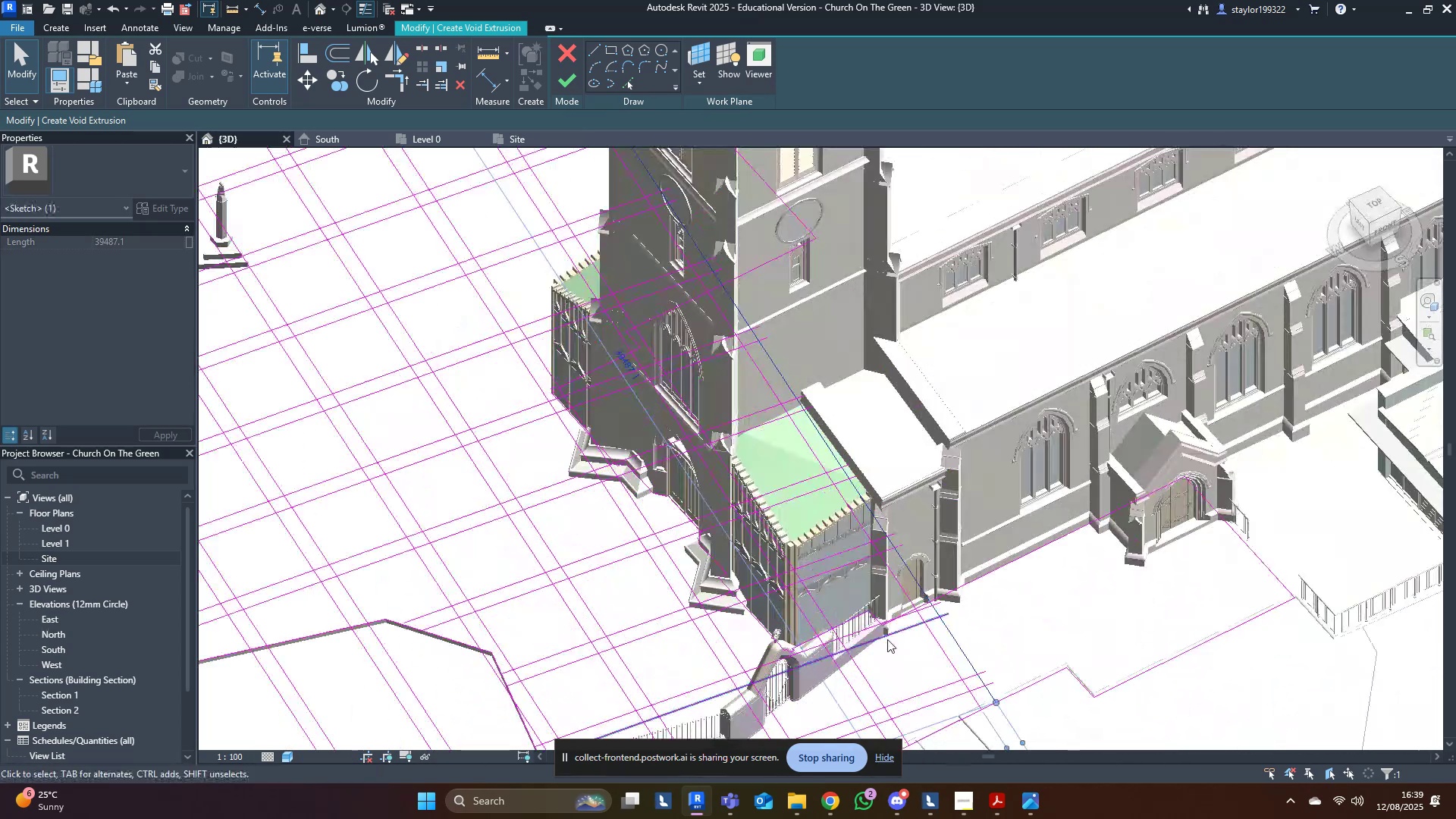 
hold_key(key=ShiftLeft, duration=0.37)
 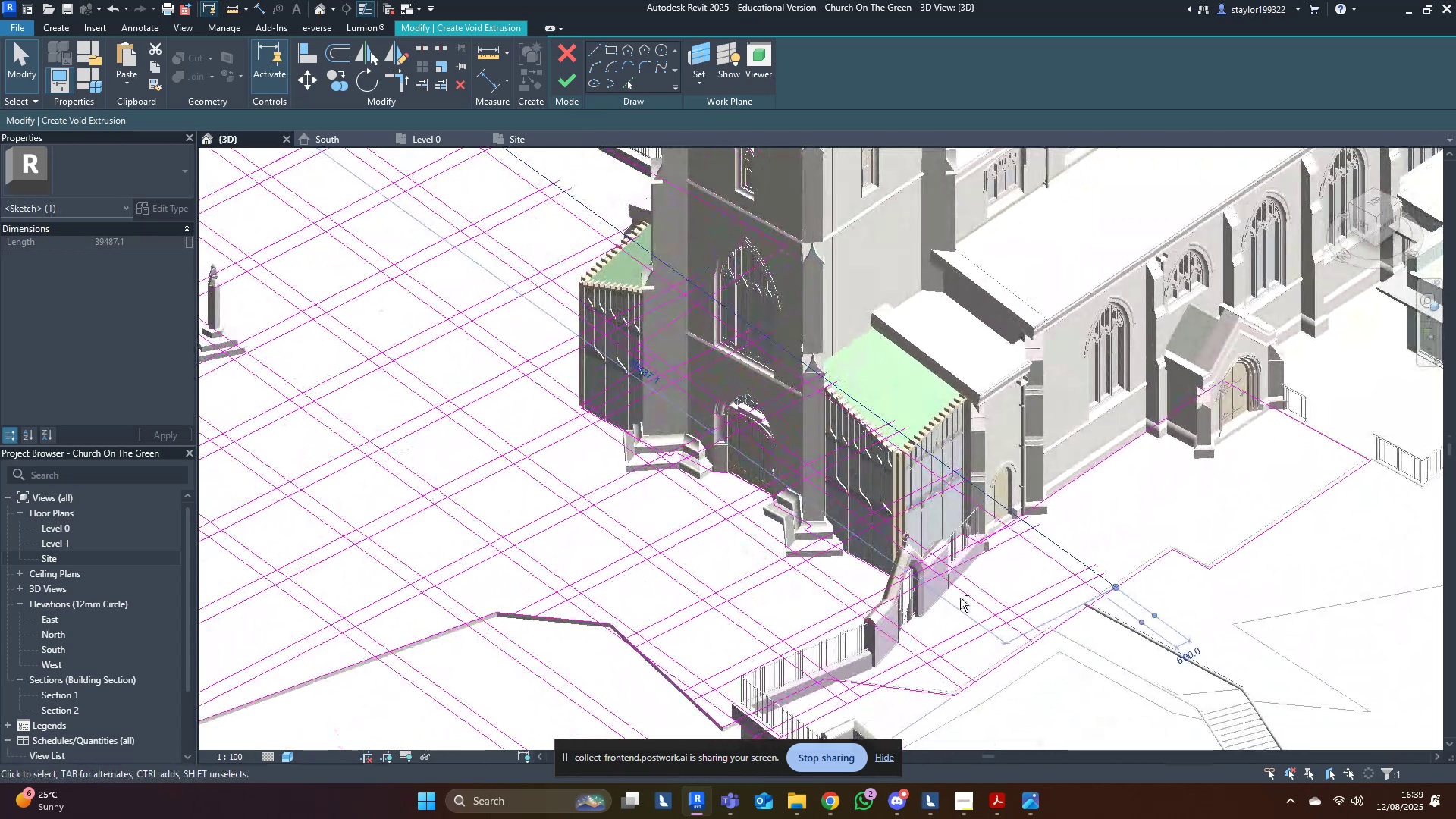 
scroll: coordinate [929, 641], scroll_direction: up, amount: 5.0
 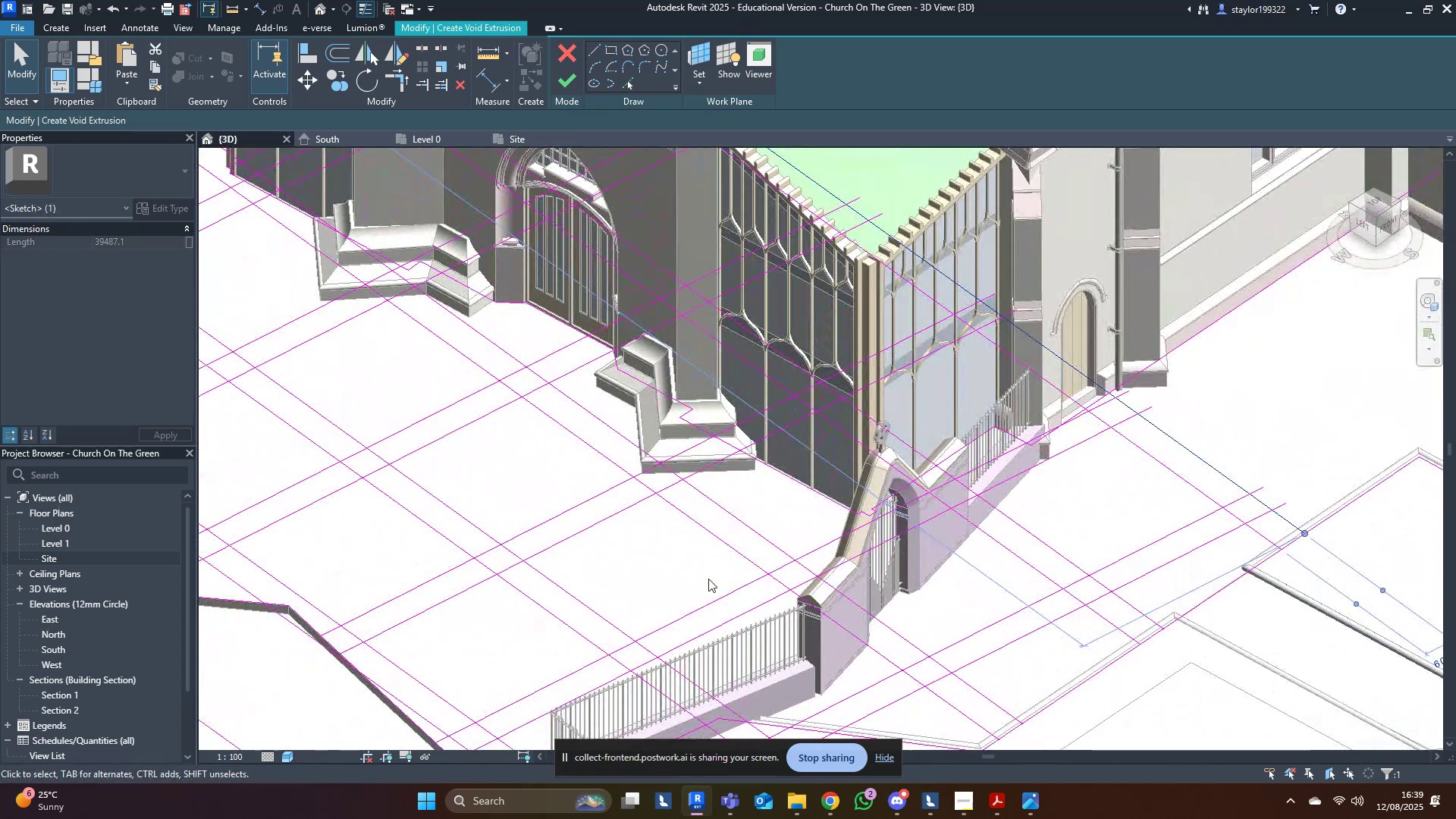 
scroll: coordinate [690, 568], scroll_direction: down, amount: 2.0
 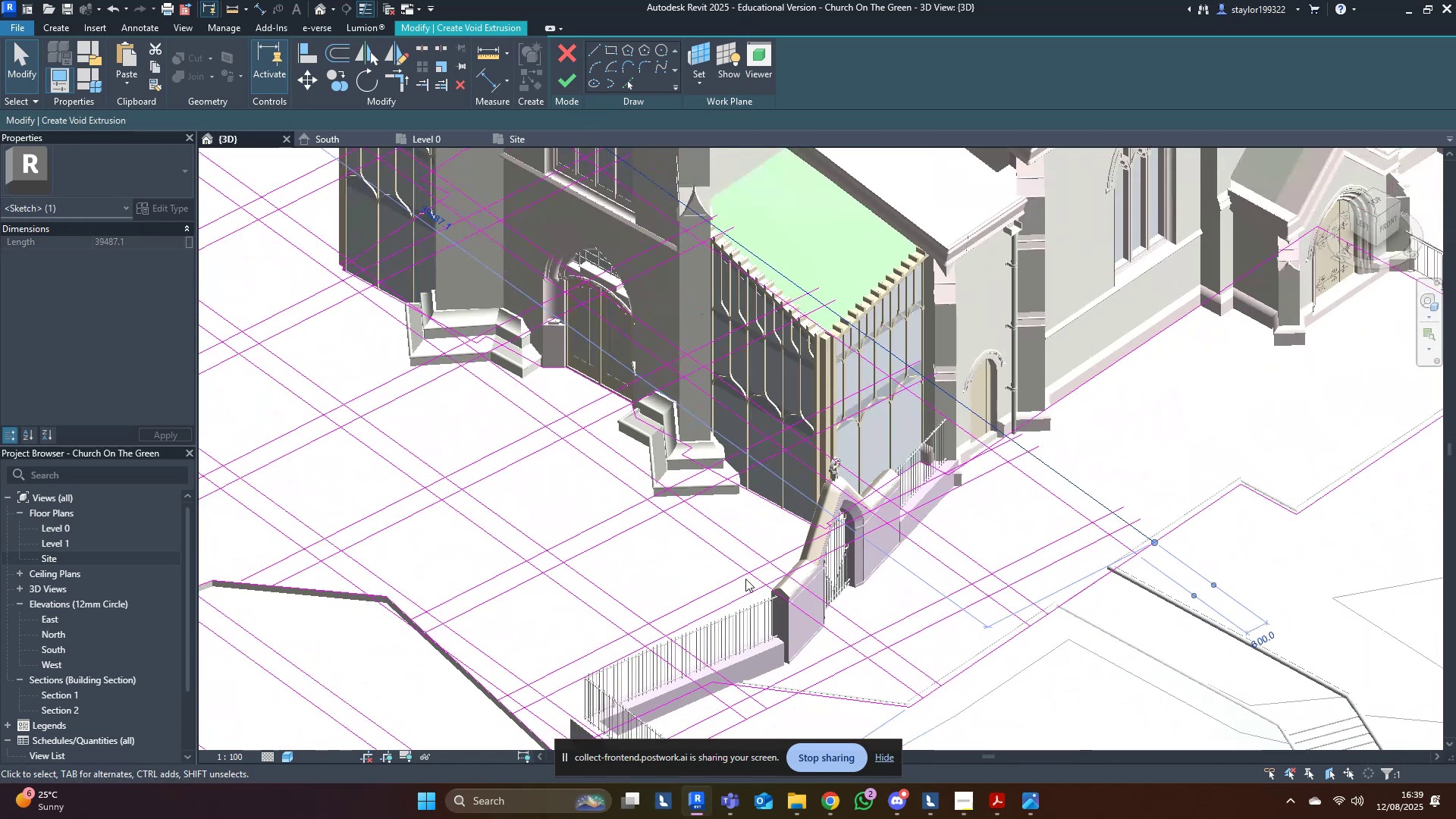 
hold_key(key=ShiftLeft, duration=0.87)
 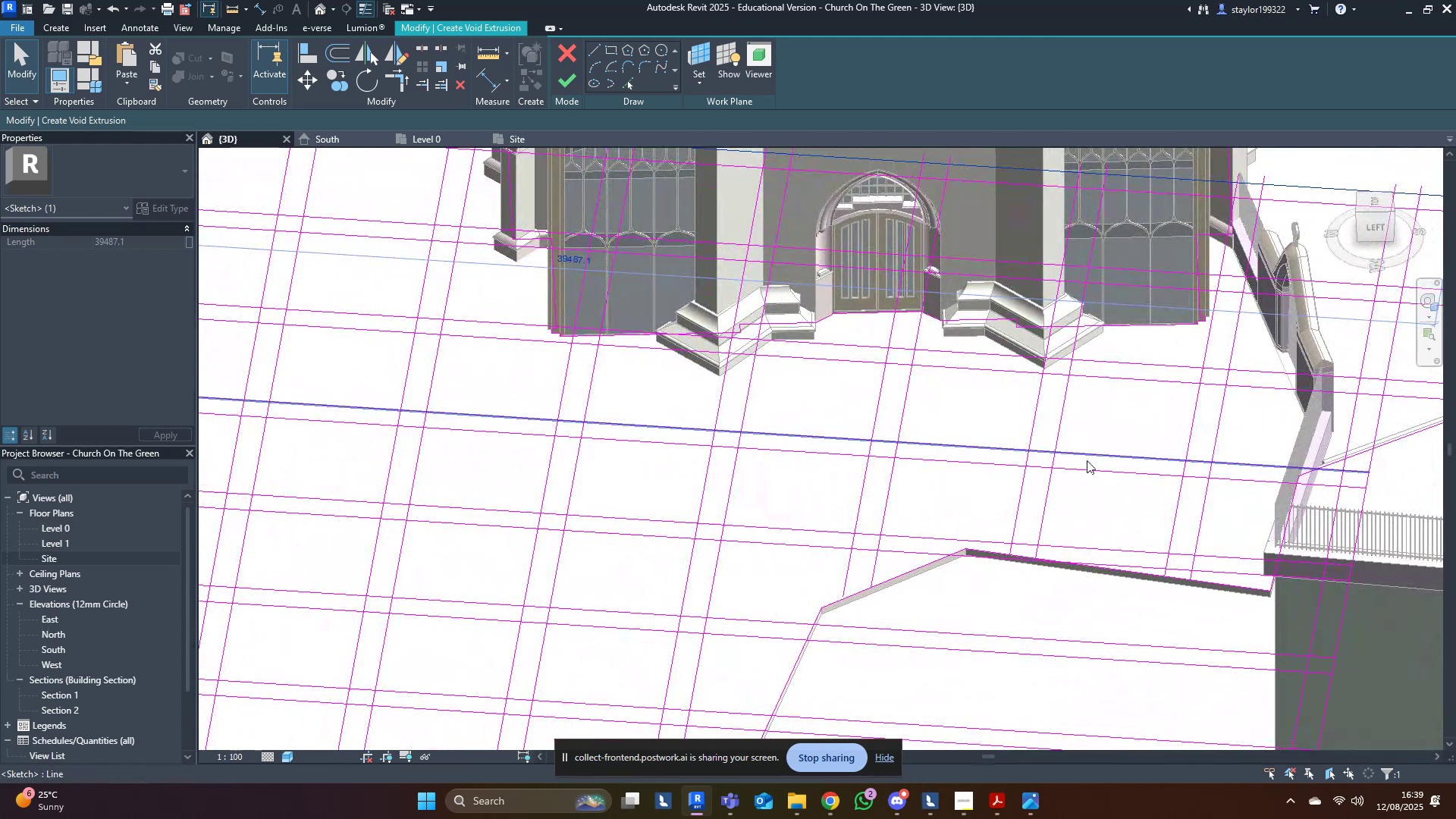 
key(Shift+ShiftLeft)
 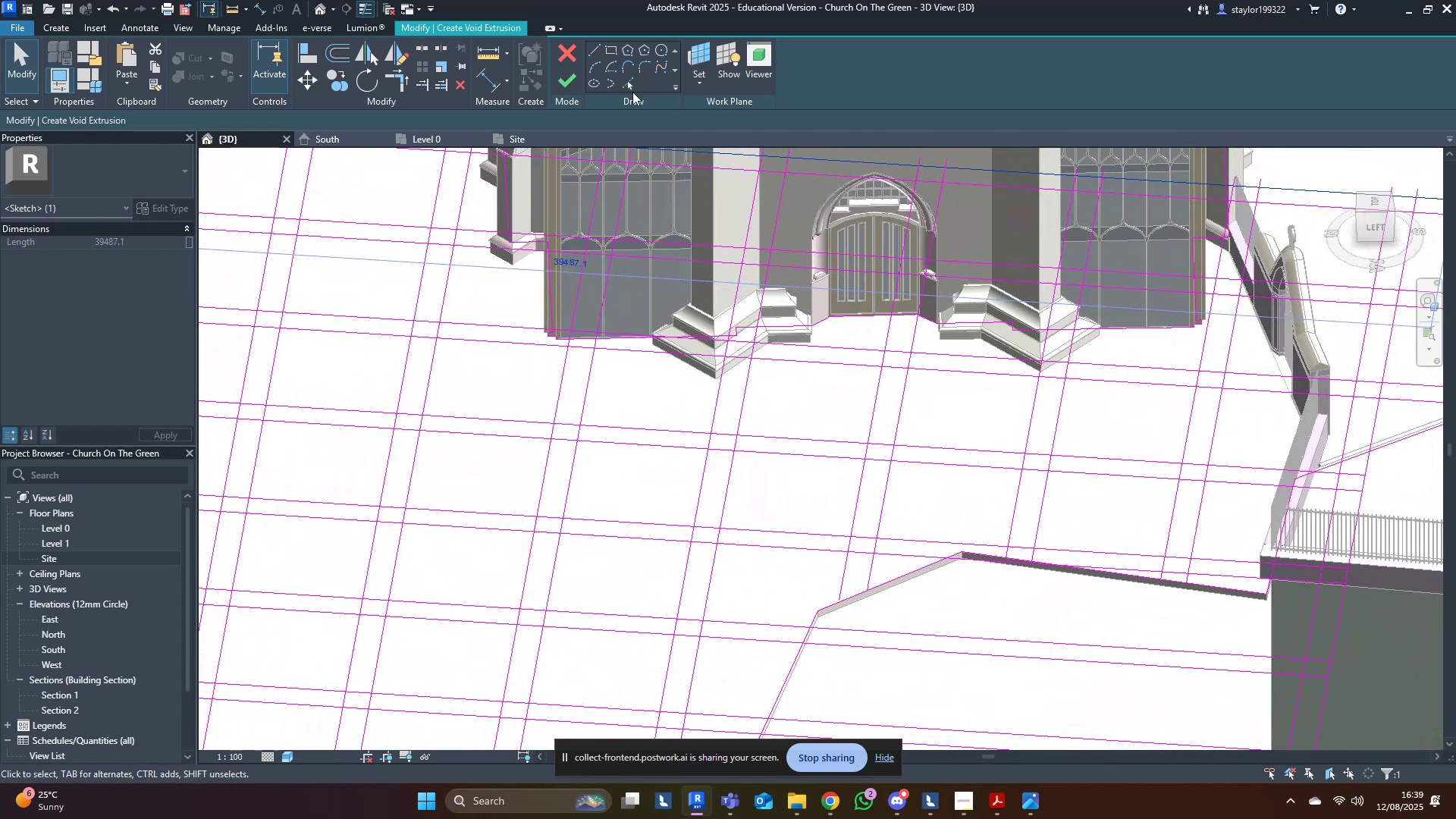 
left_click([628, 89])
 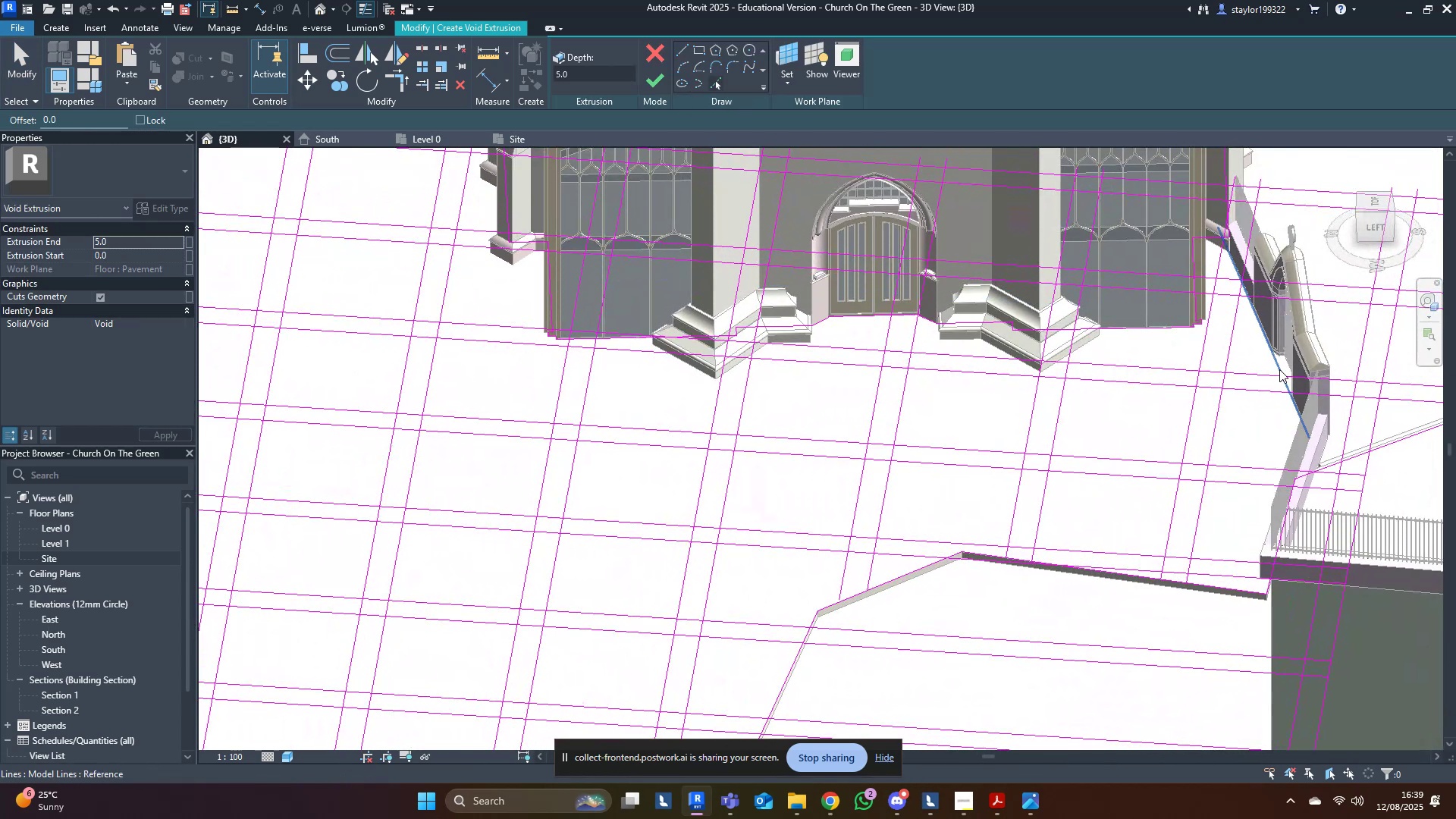 
left_click([1279, 369])
 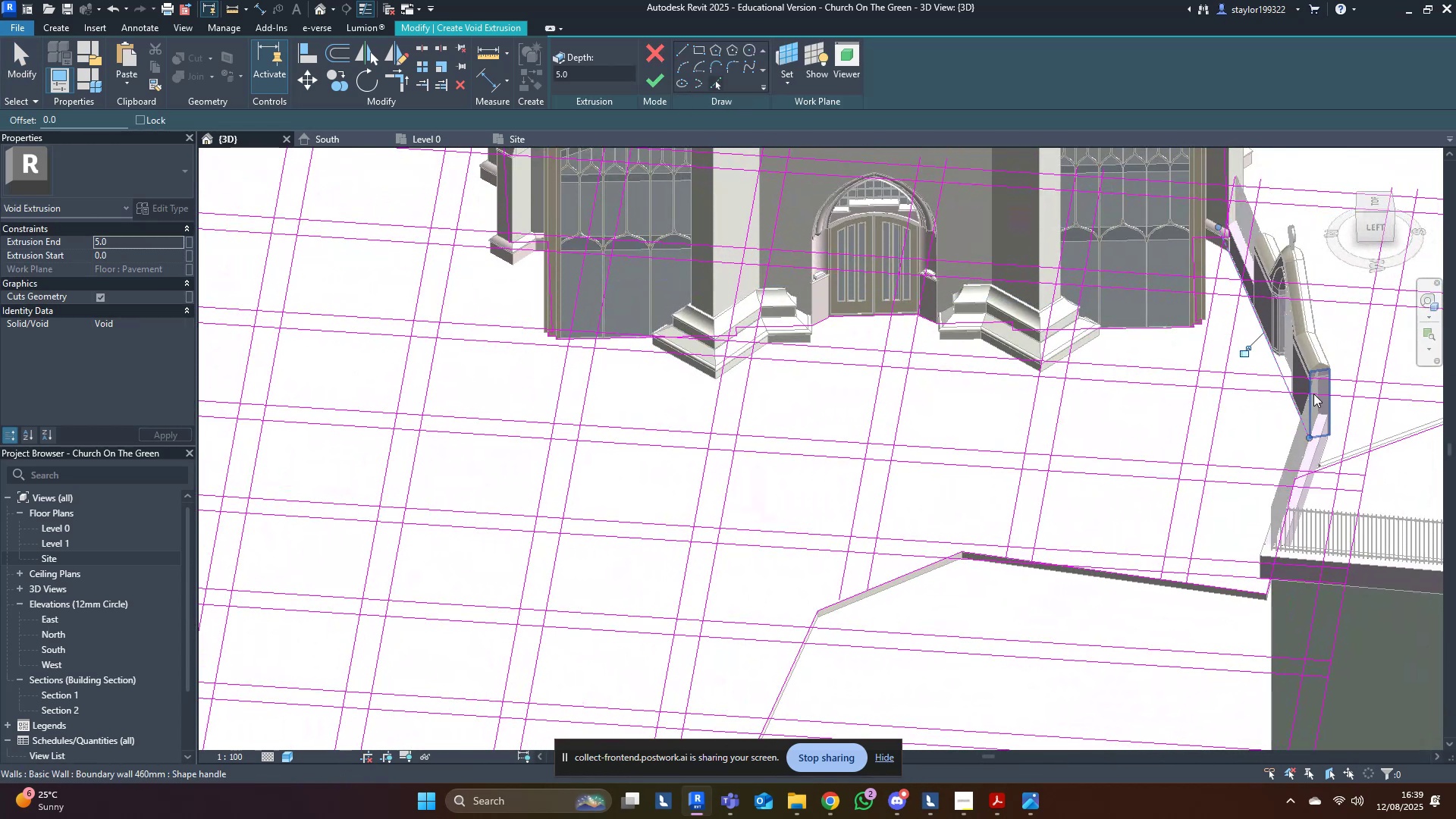 
hold_key(key=ShiftLeft, duration=0.42)
 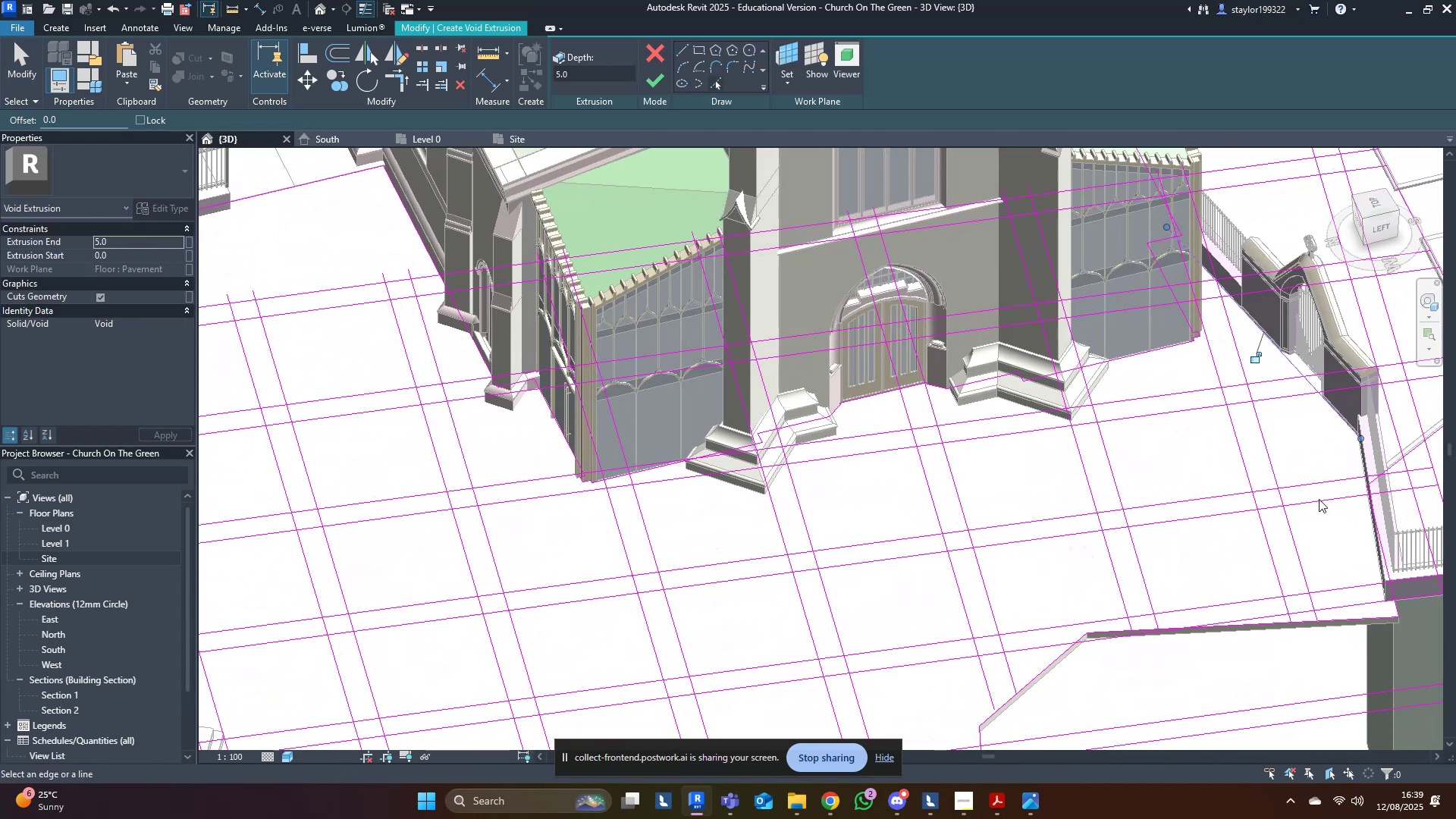 
key(Shift+ShiftLeft)
 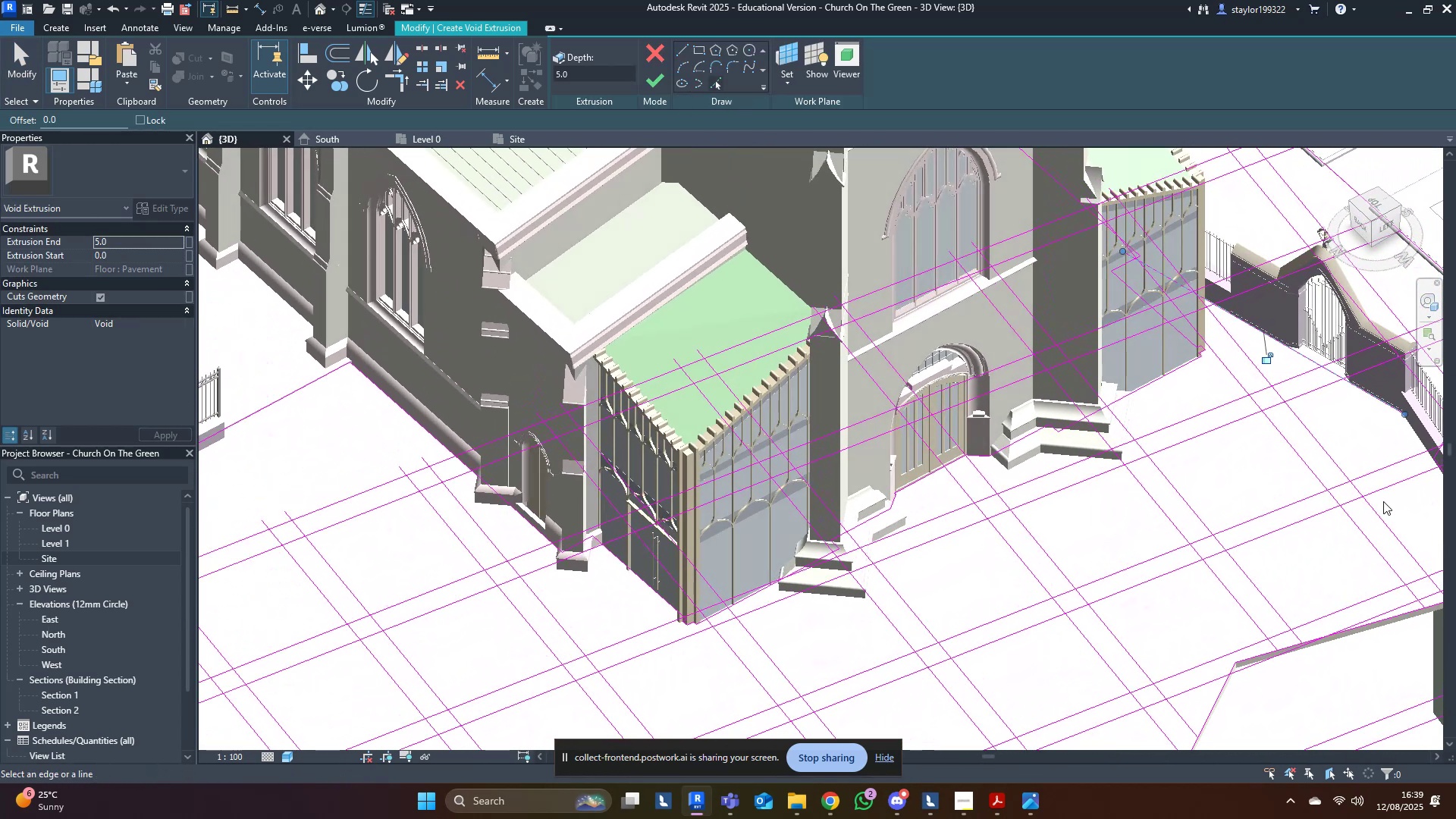 
scroll: coordinate [1150, 451], scroll_direction: up, amount: 5.0
 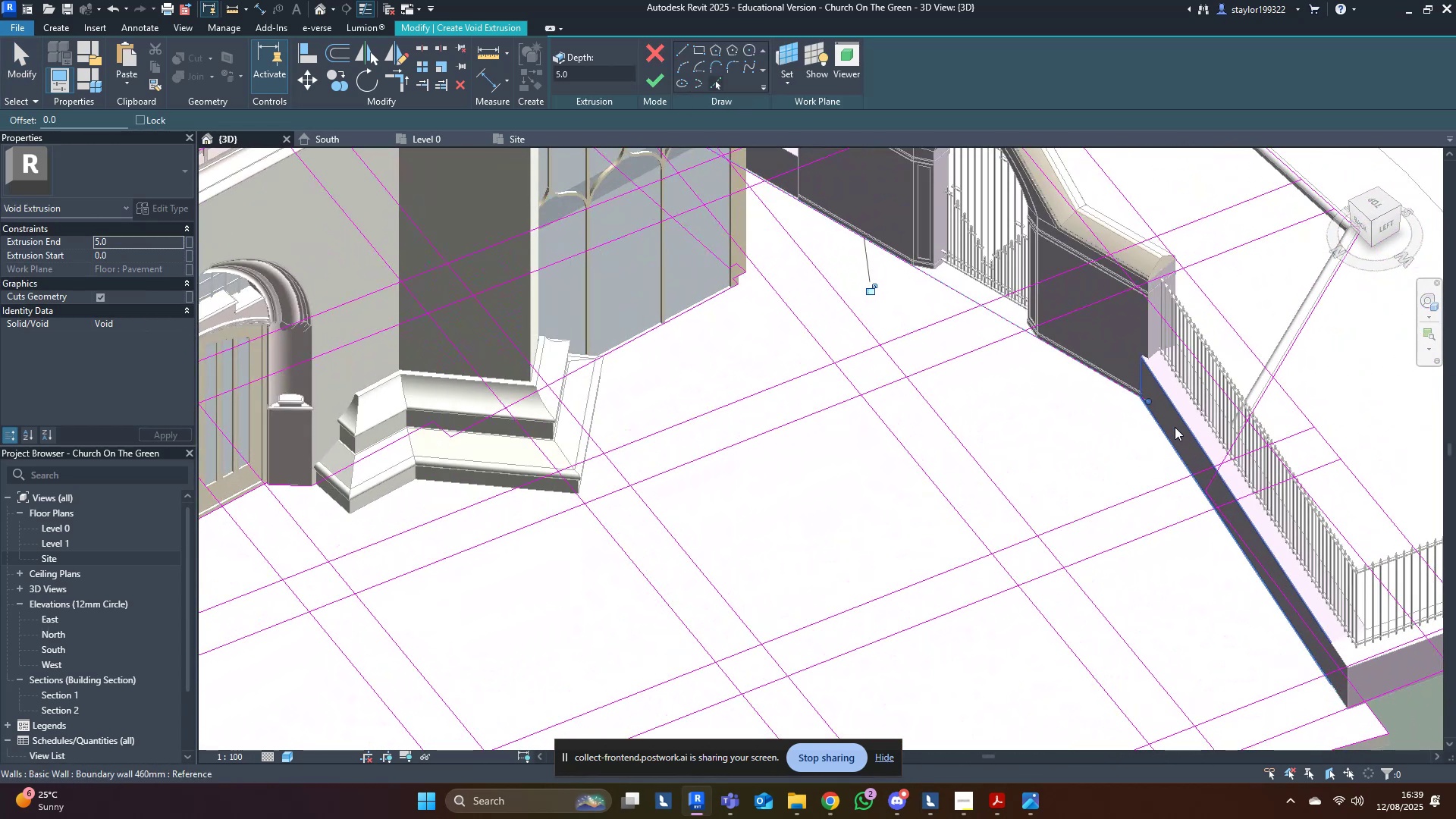 
left_click([1175, 427])
 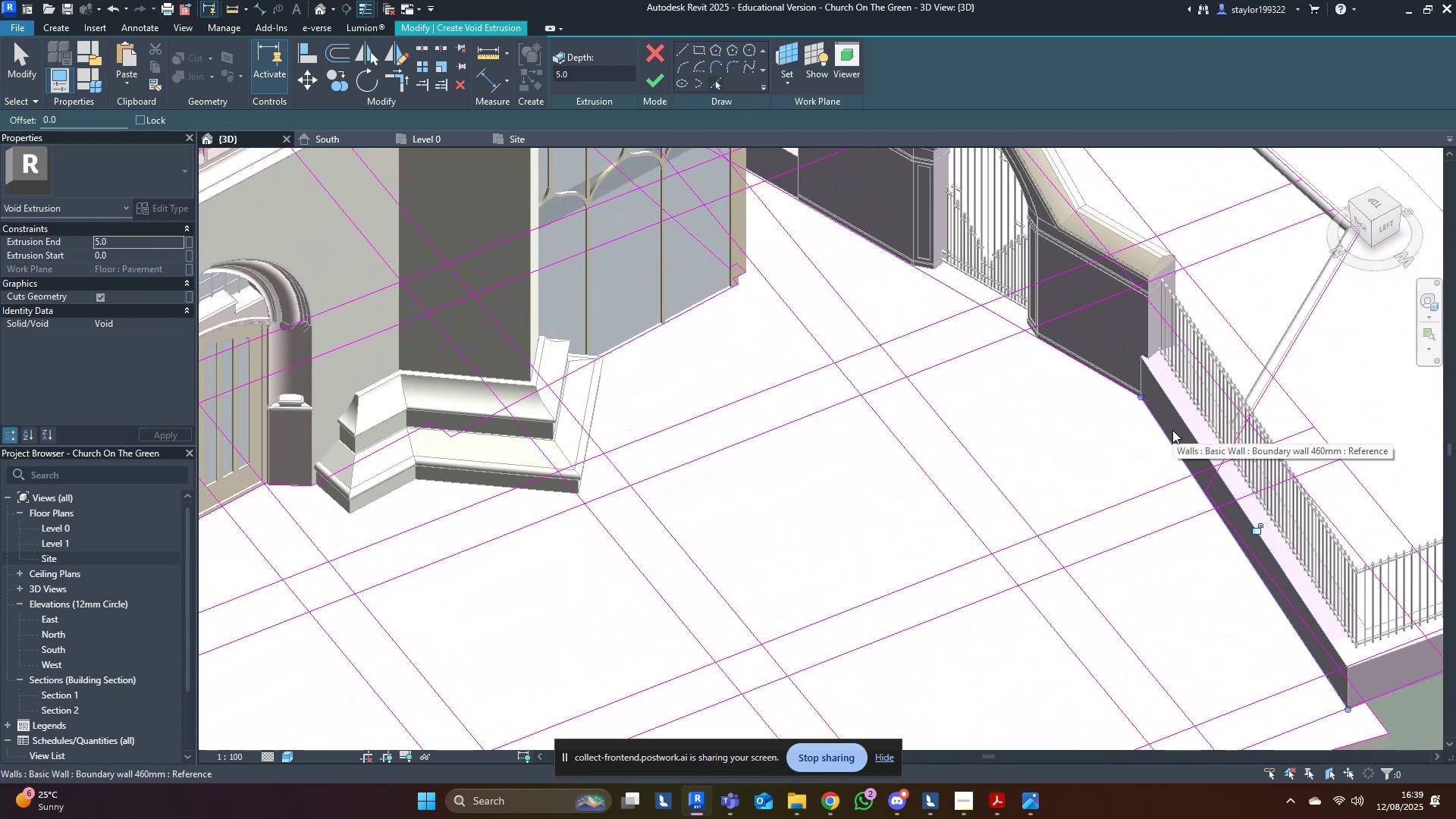 
type(md)
 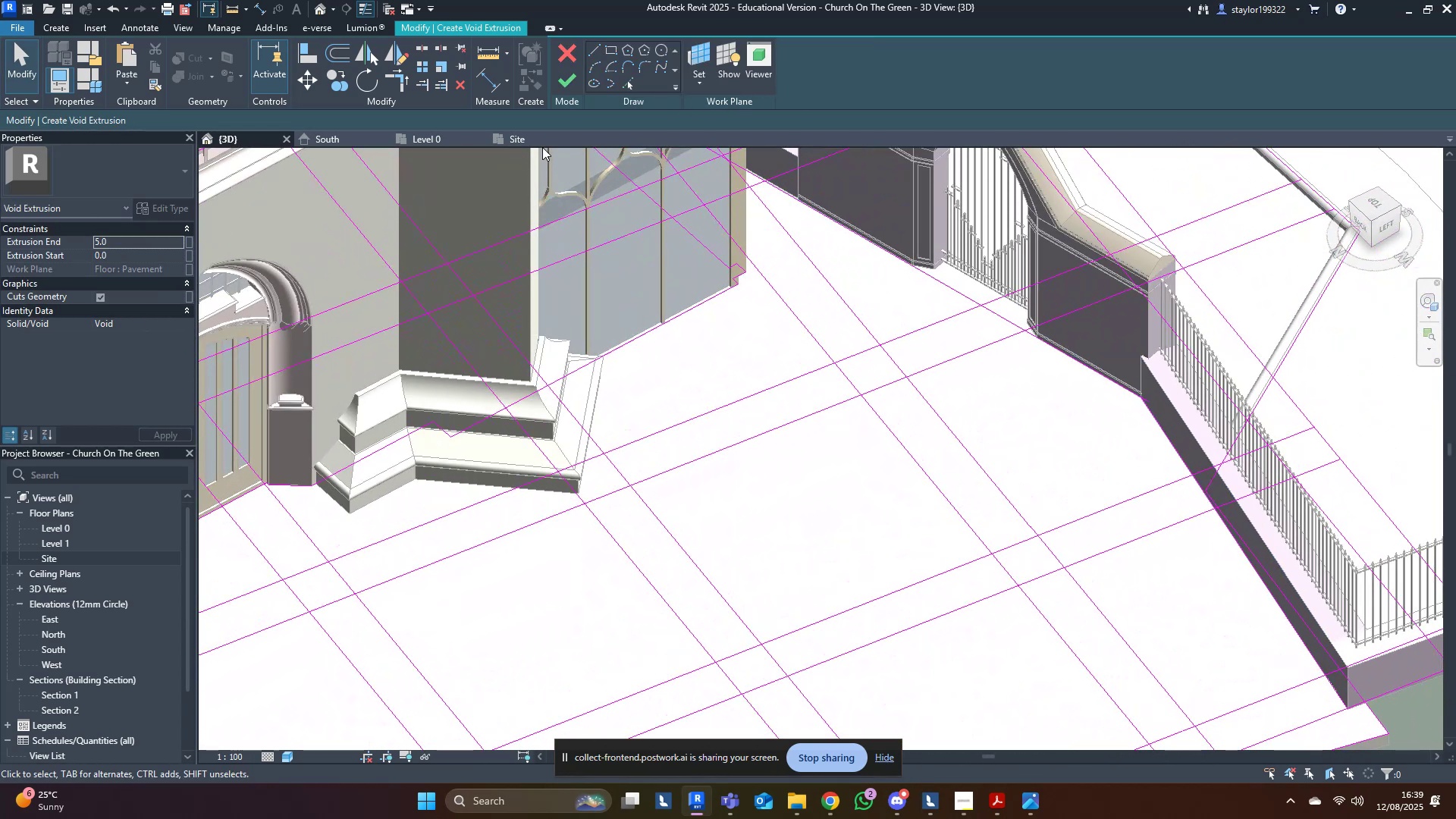 
left_click([533, 140])
 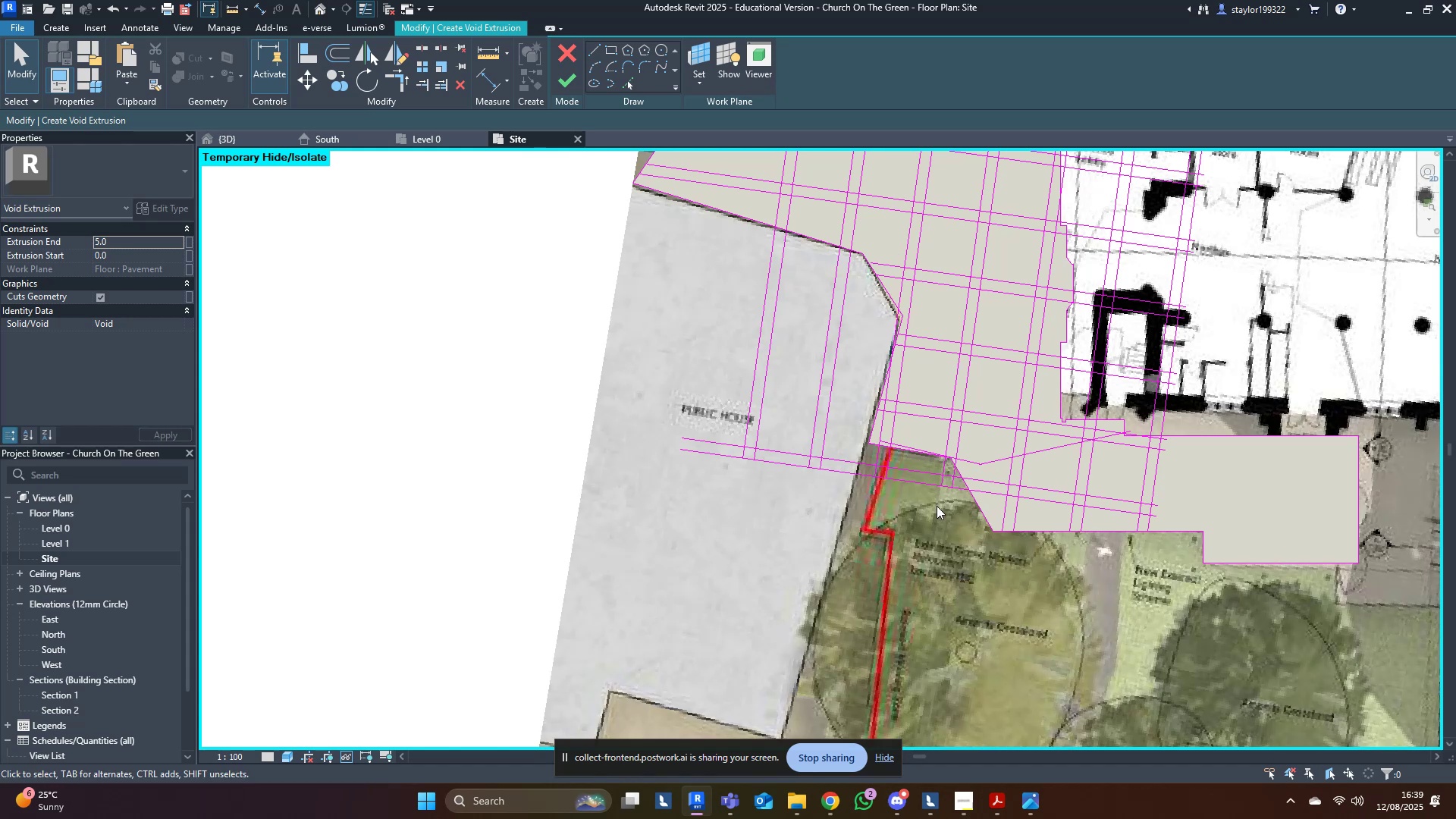 
scroll: coordinate [912, 455], scroll_direction: up, amount: 7.0
 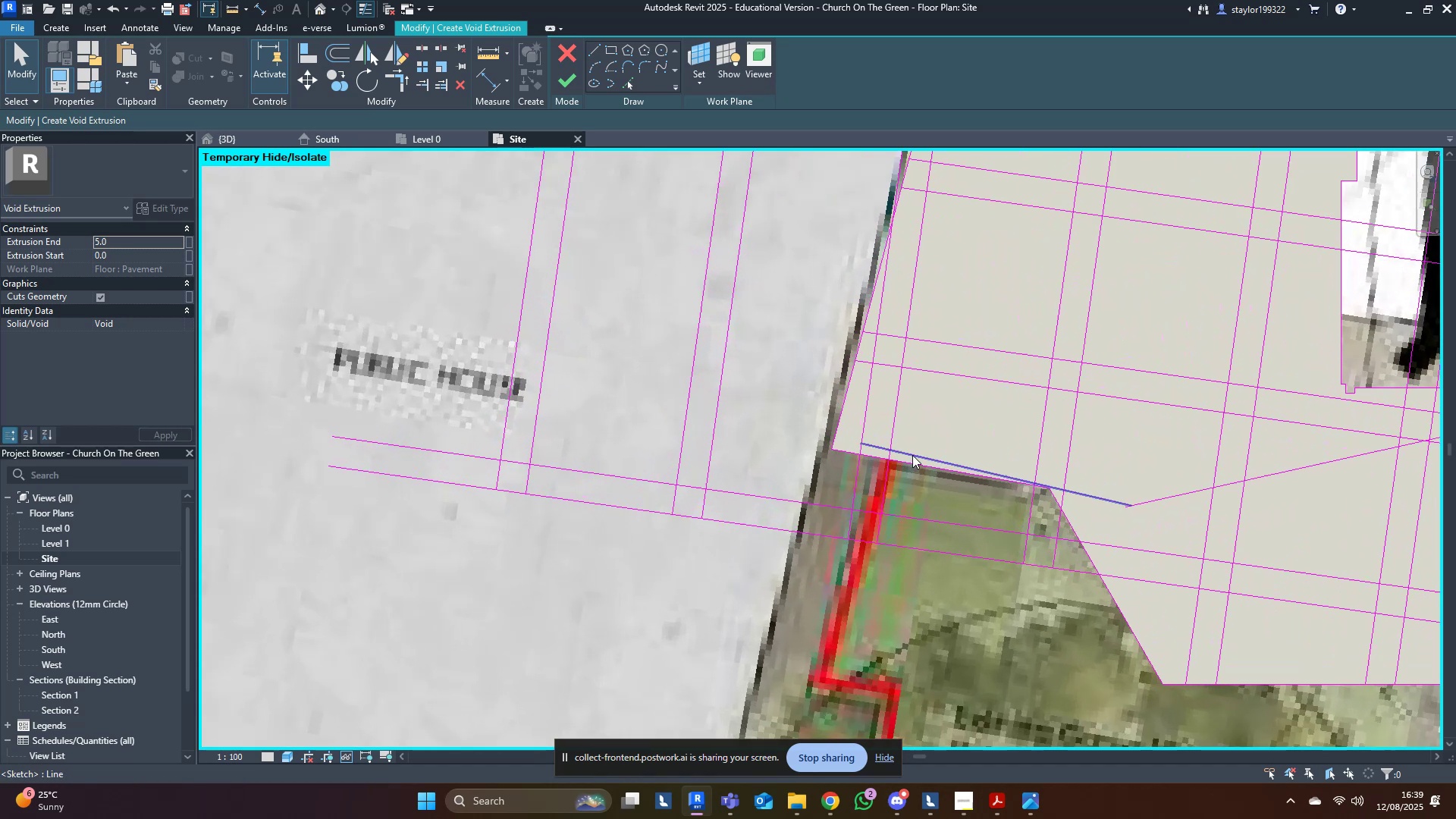 
type(tr)
 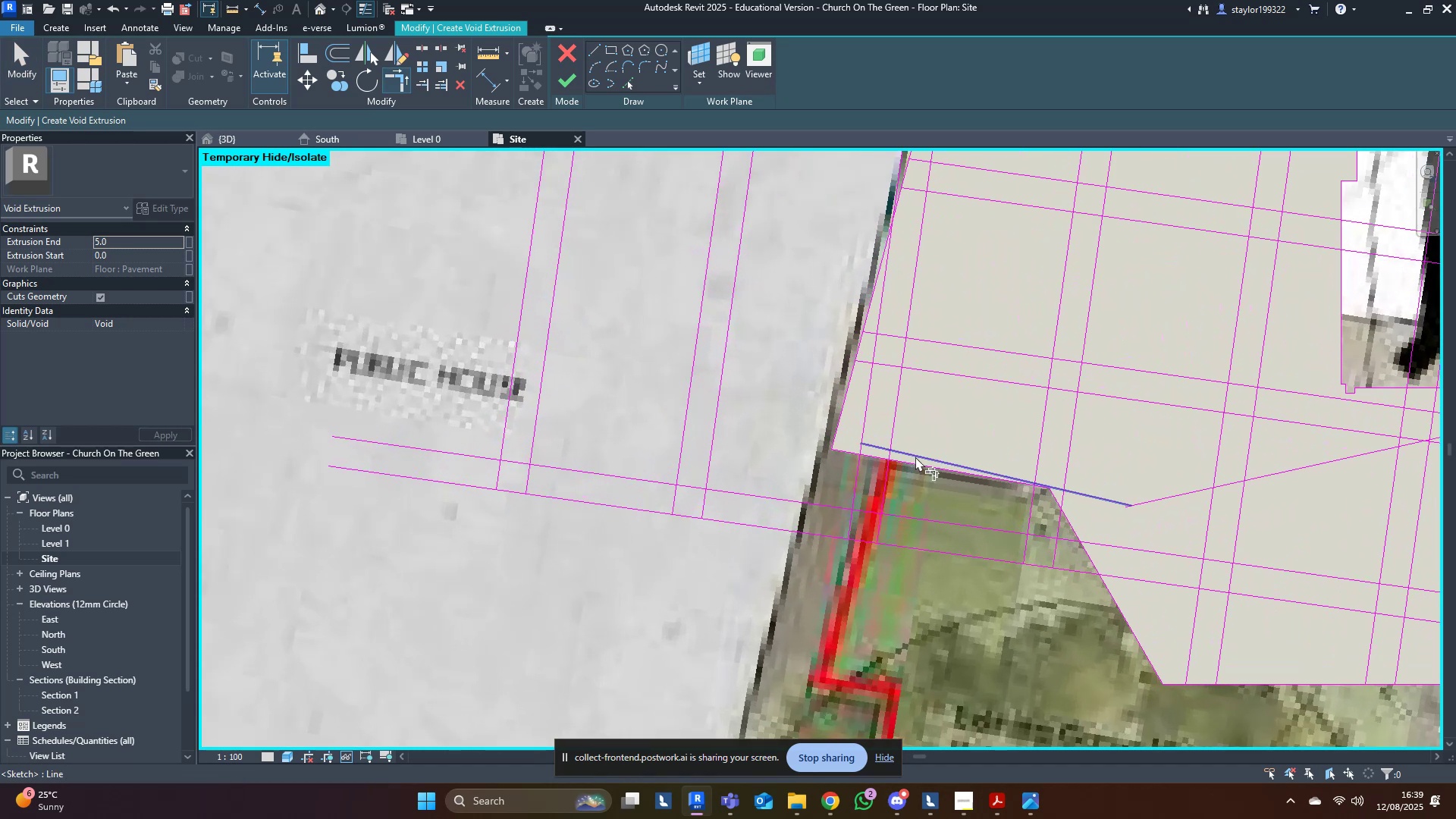 
left_click([915, 457])
 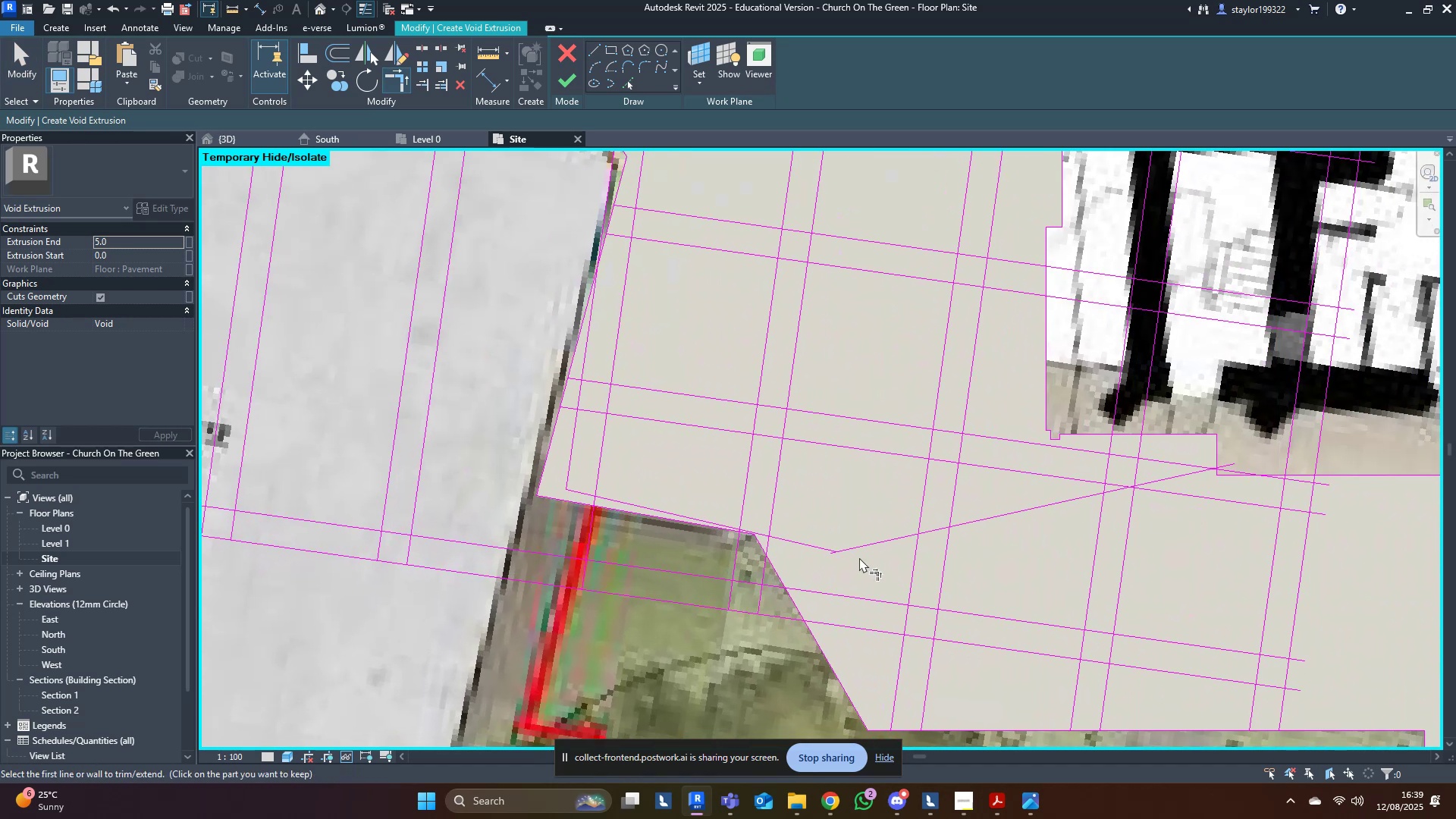 
double_click([855, 548])
 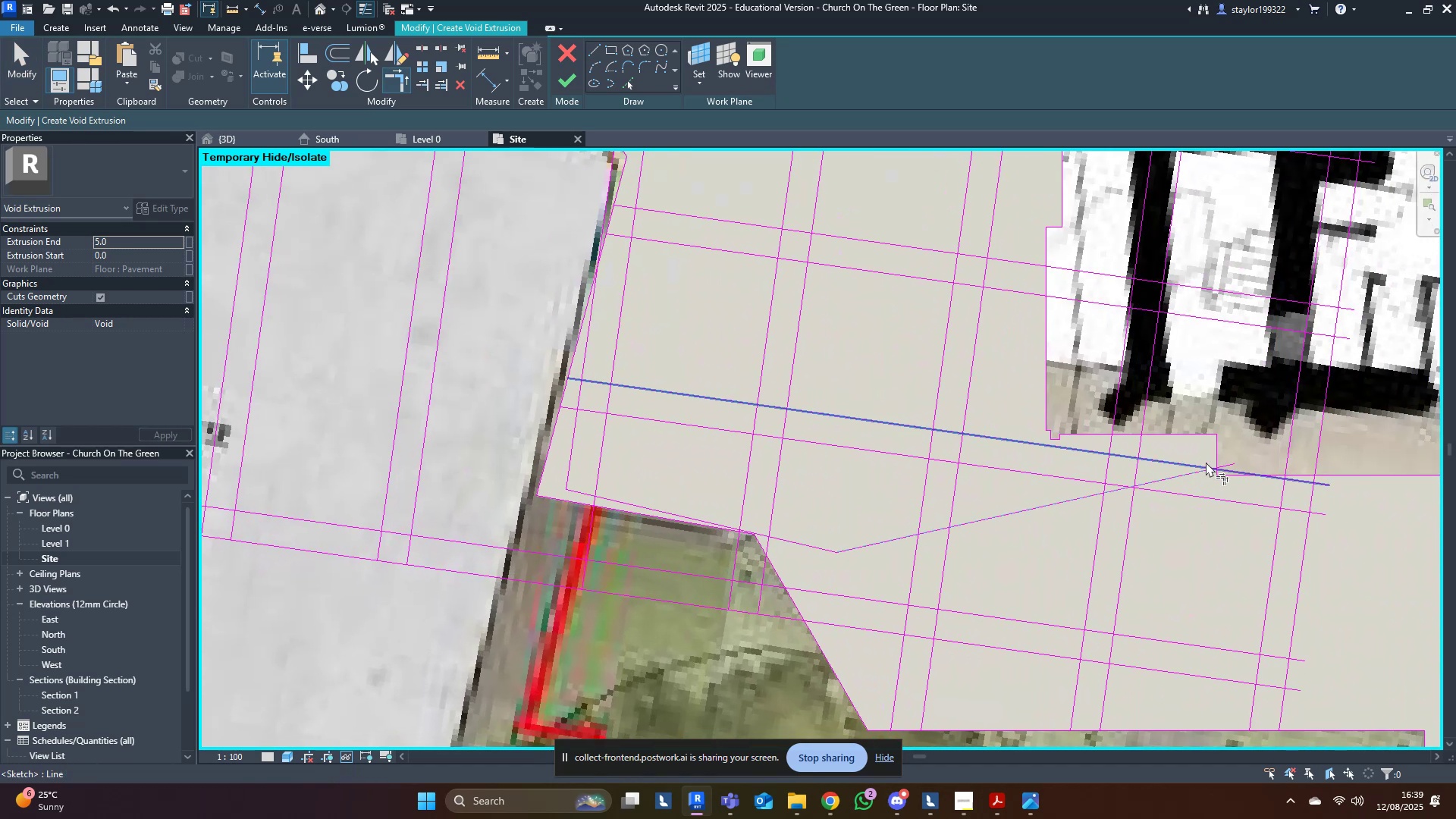 
double_click([1218, 451])
 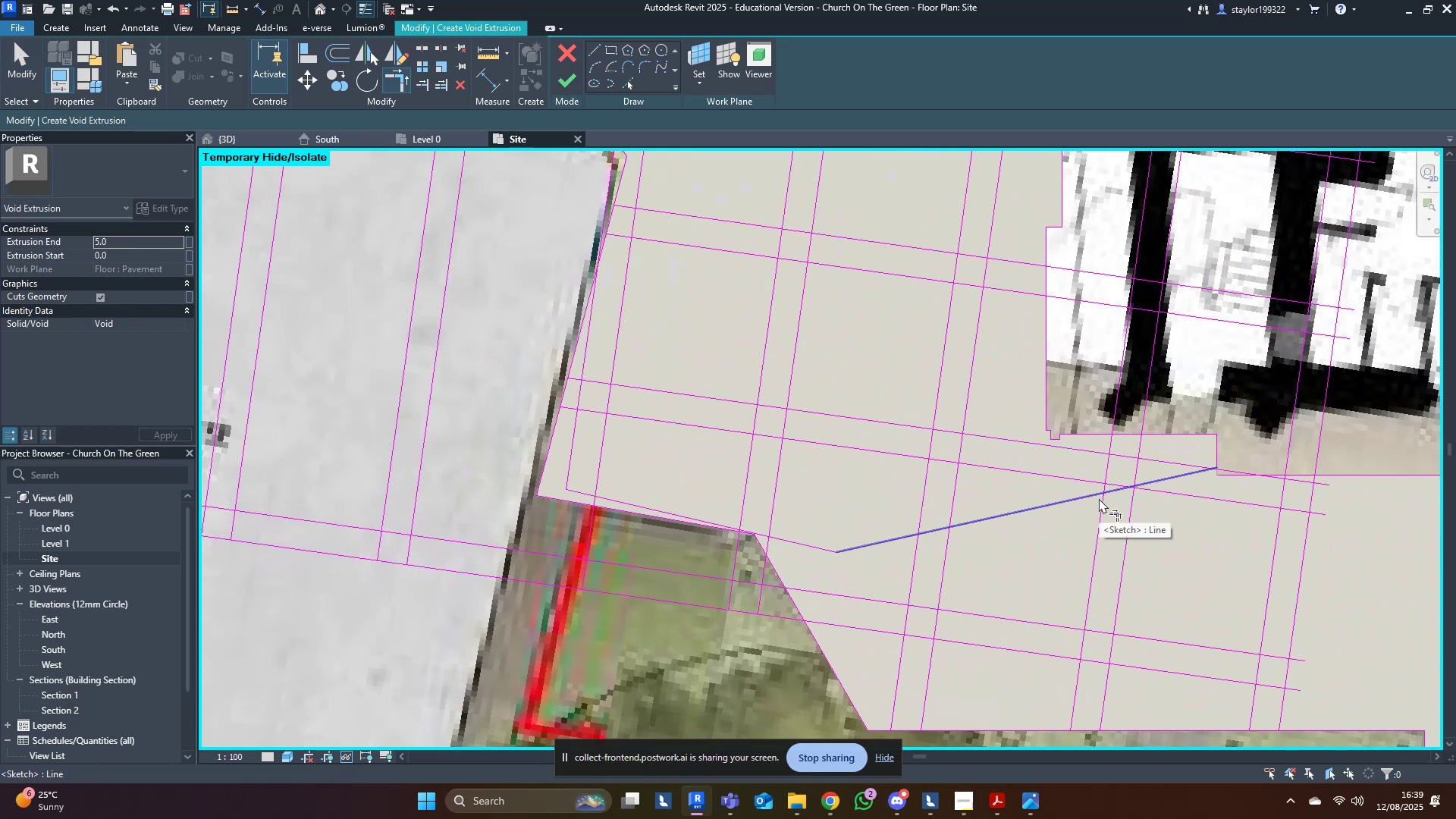 
left_click([1099, 498])
 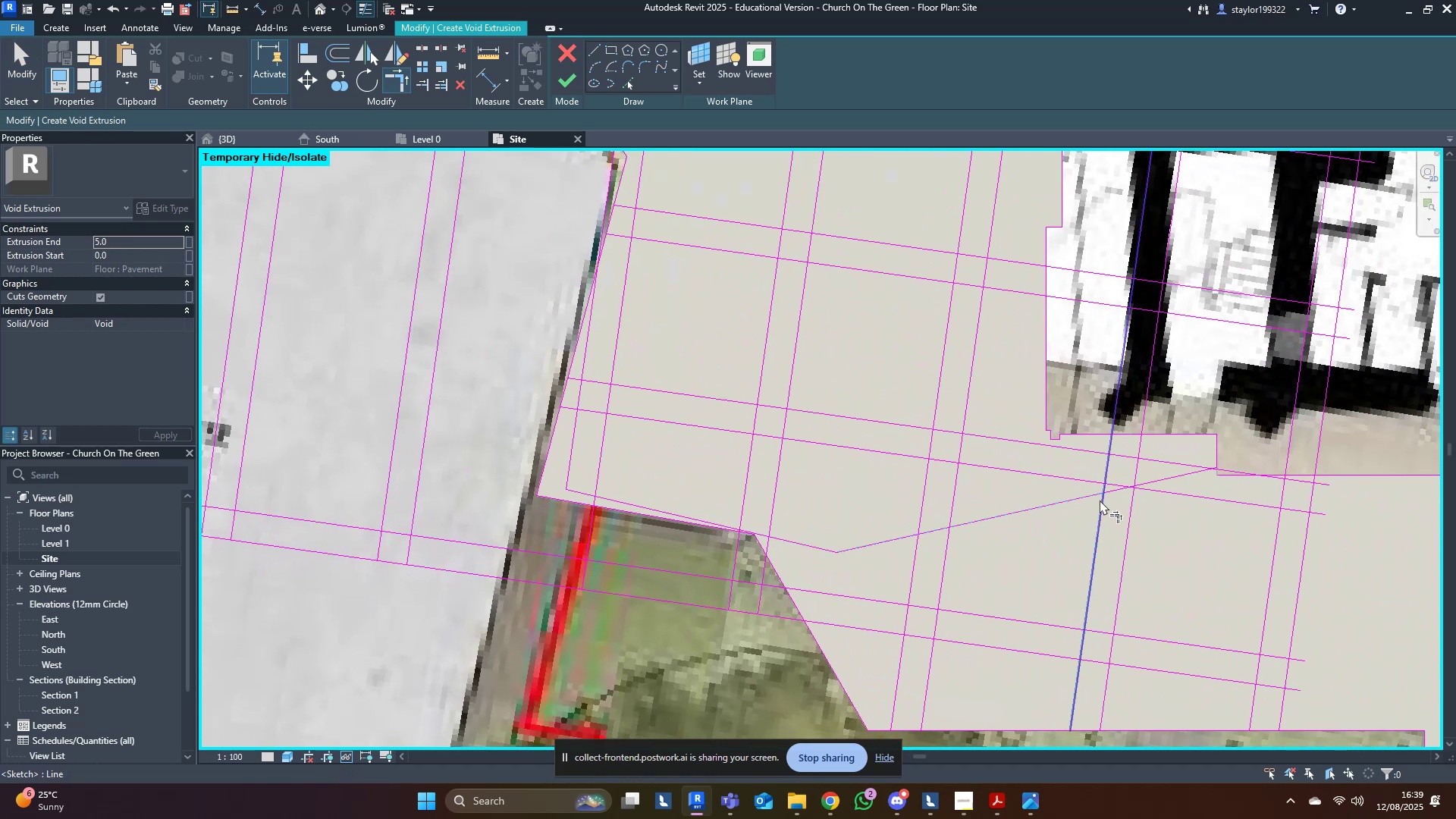 
scroll: coordinate [1100, 500], scroll_direction: down, amount: 4.0
 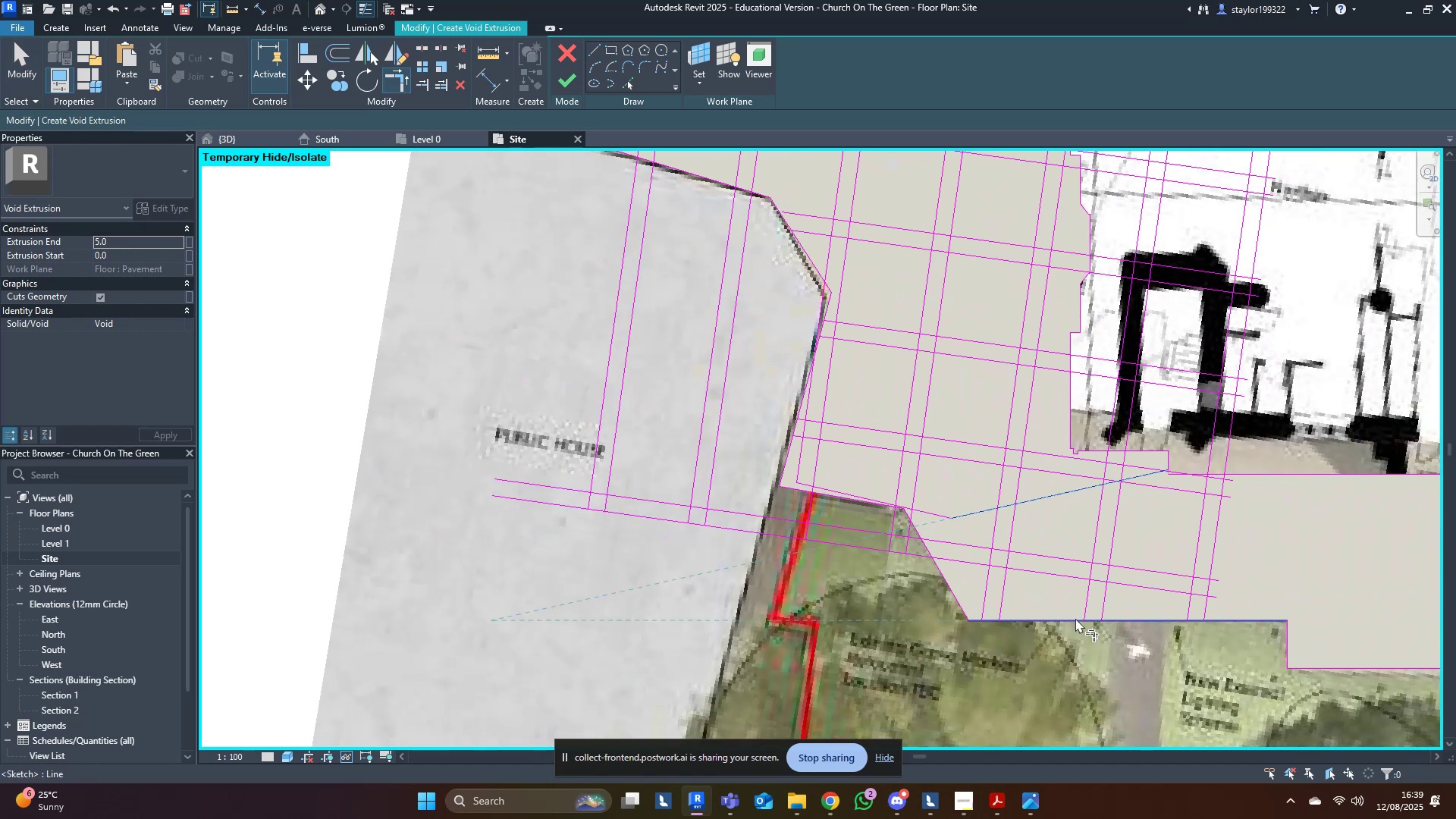 
key(Escape)
 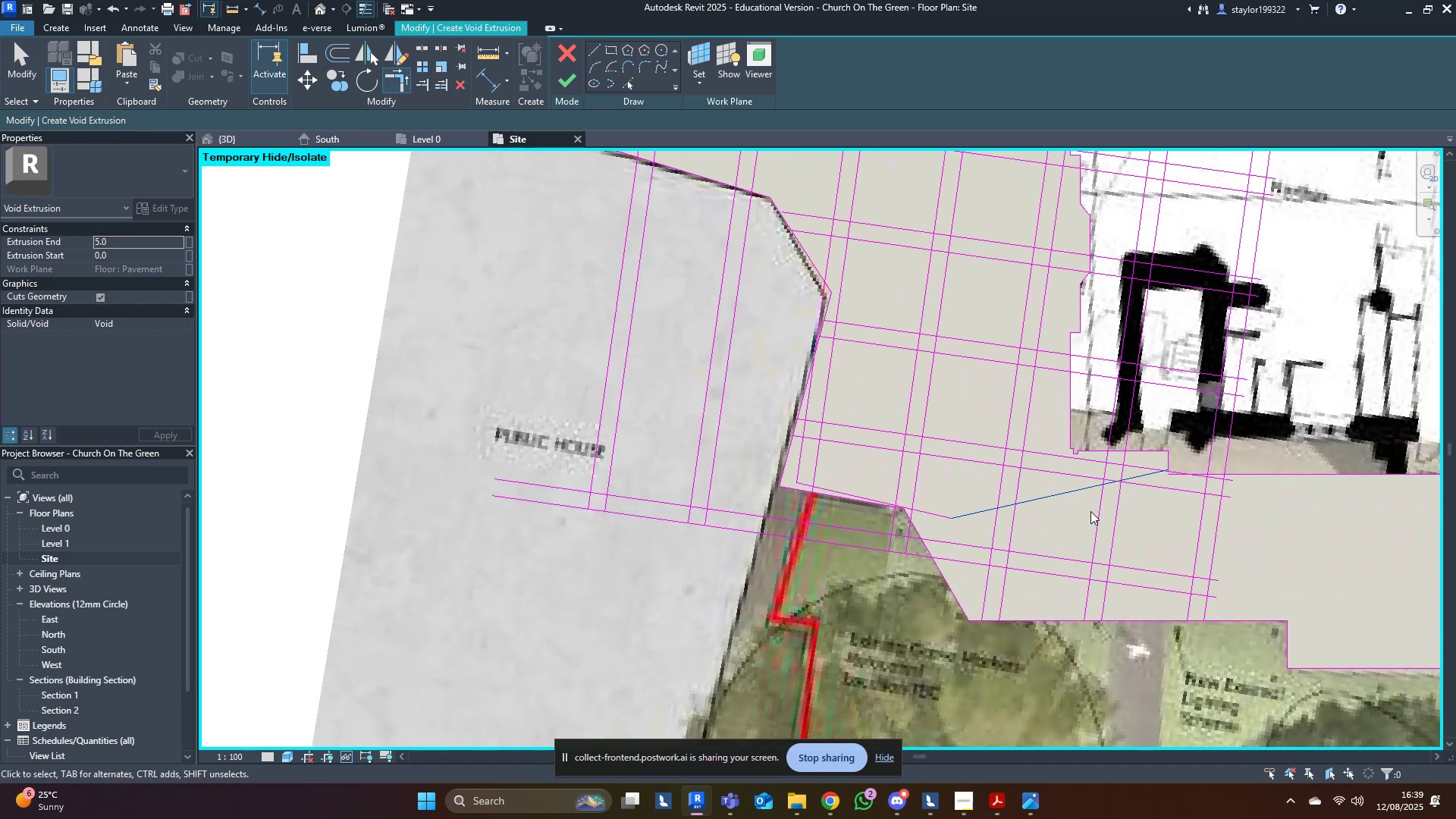 
key(Escape)
 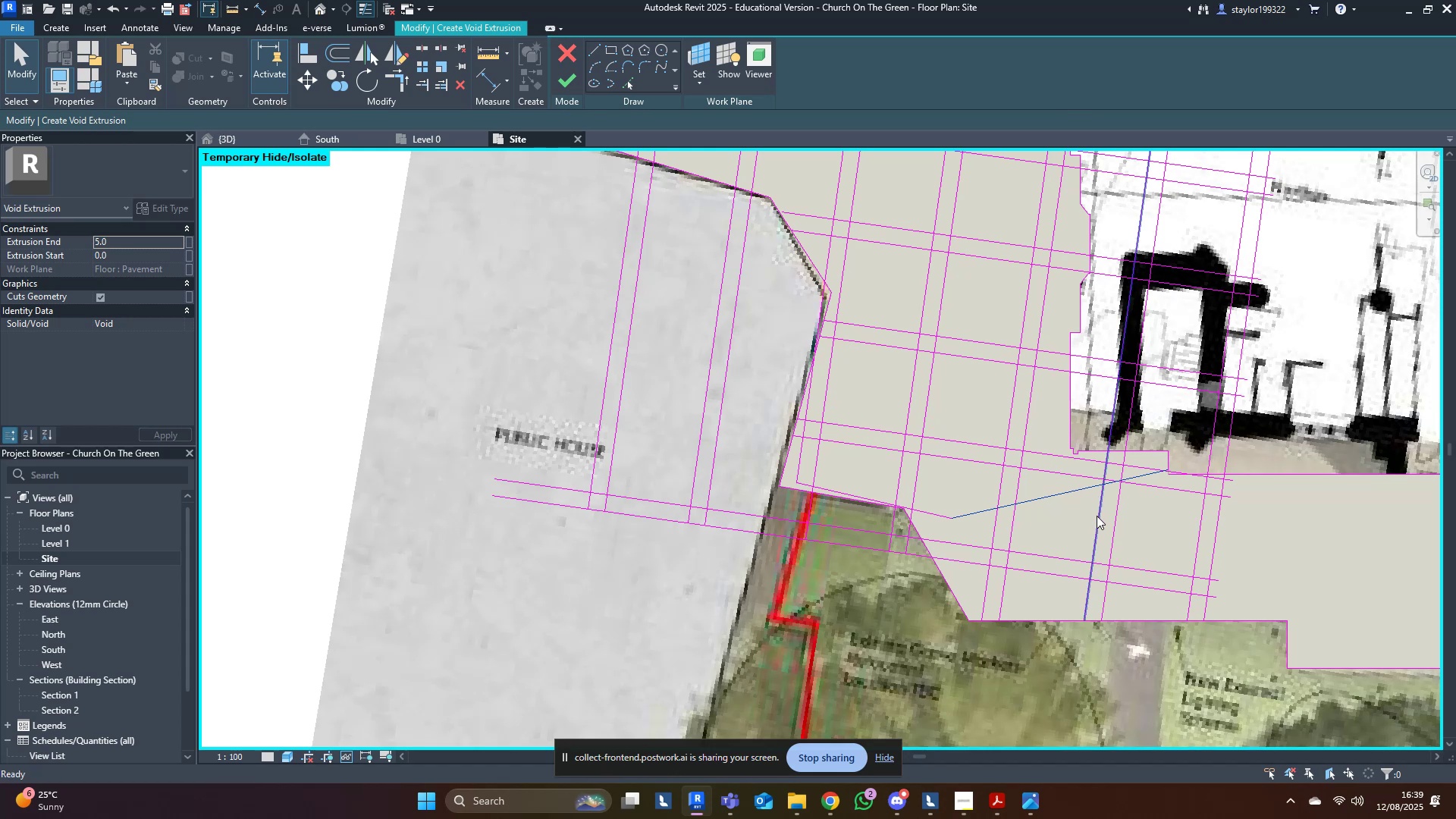 
key(Escape)
 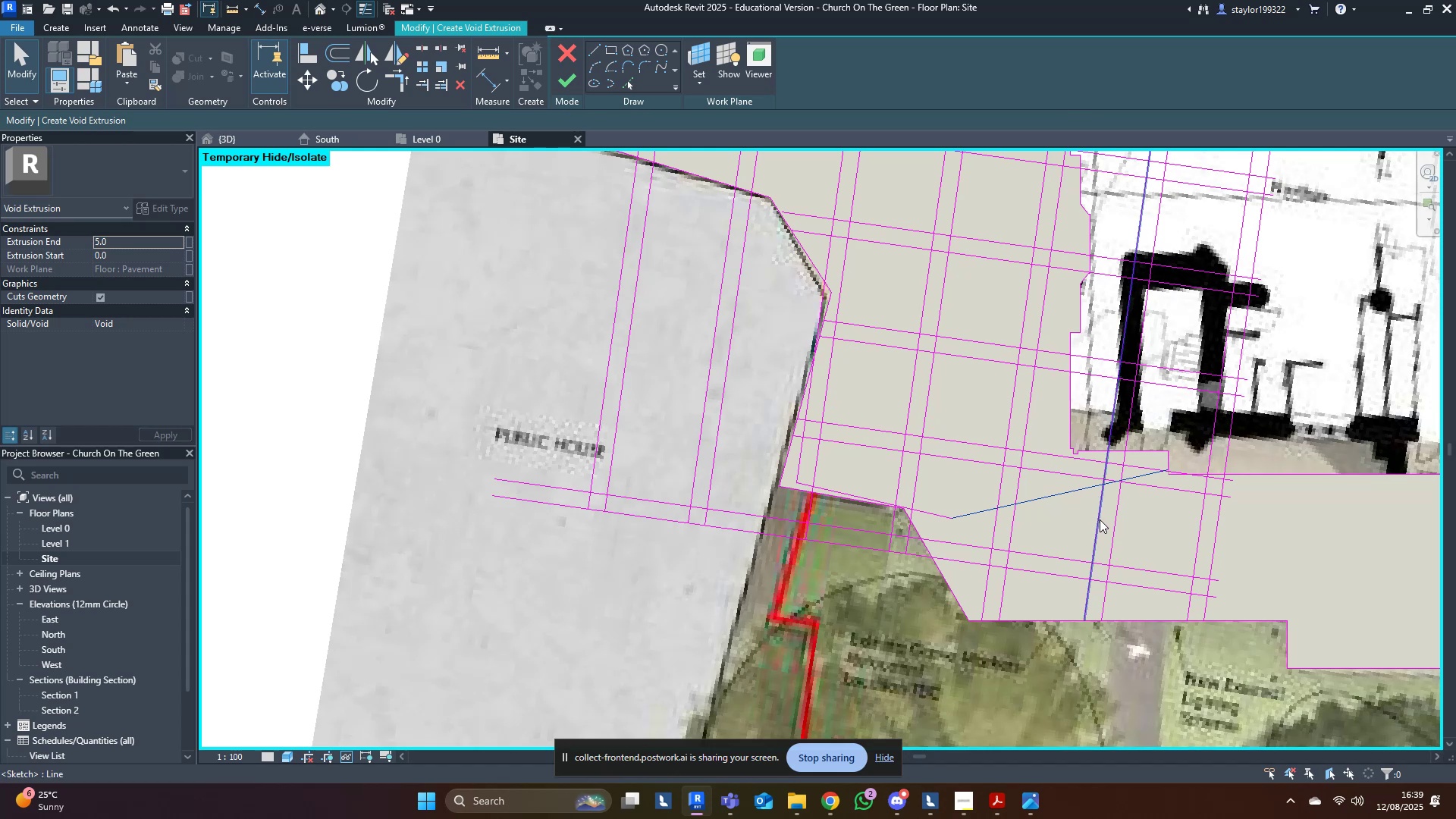 
double_click([1091, 532])
 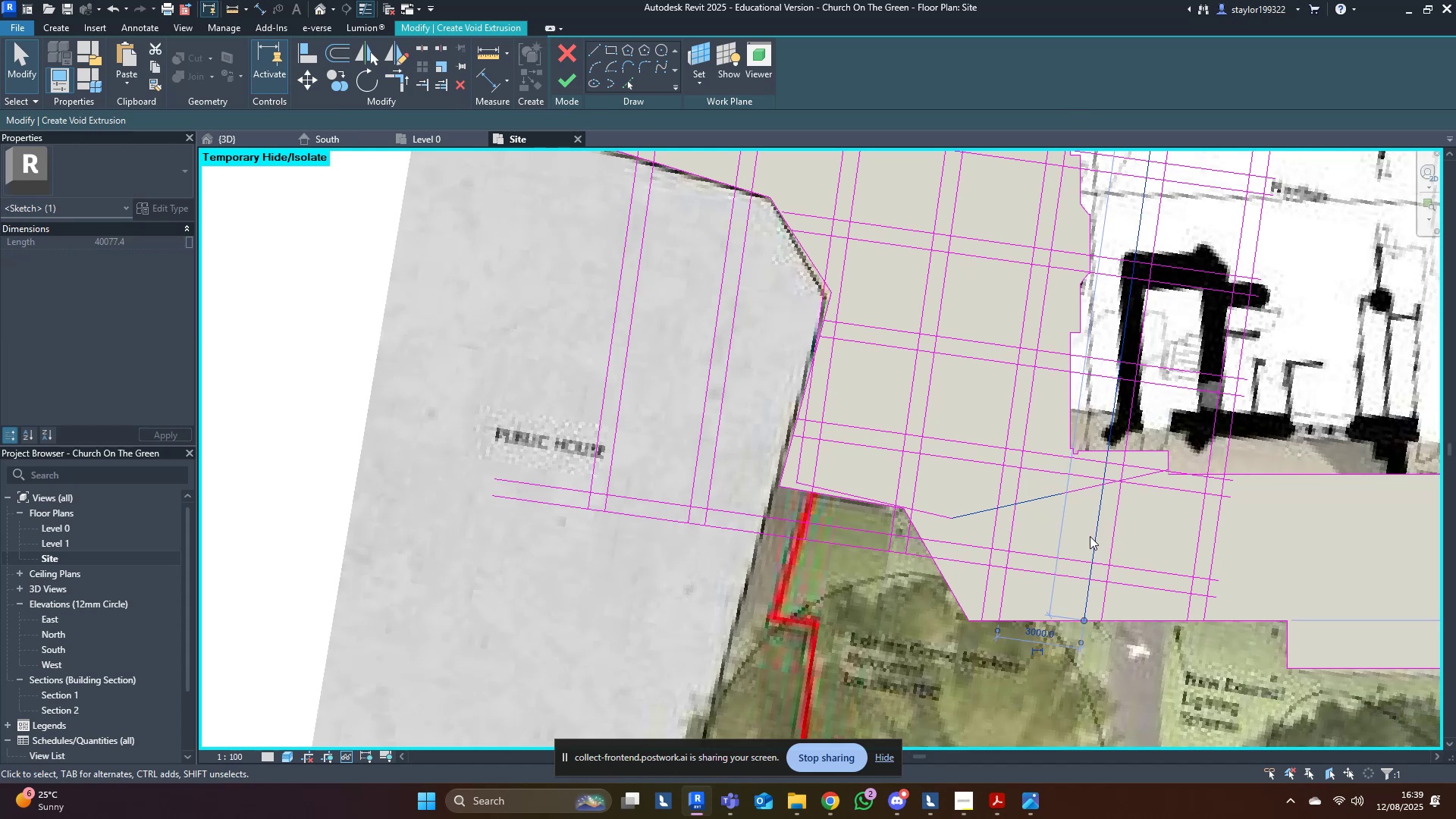 
scroll: coordinate [1102, 579], scroll_direction: up, amount: 3.0
 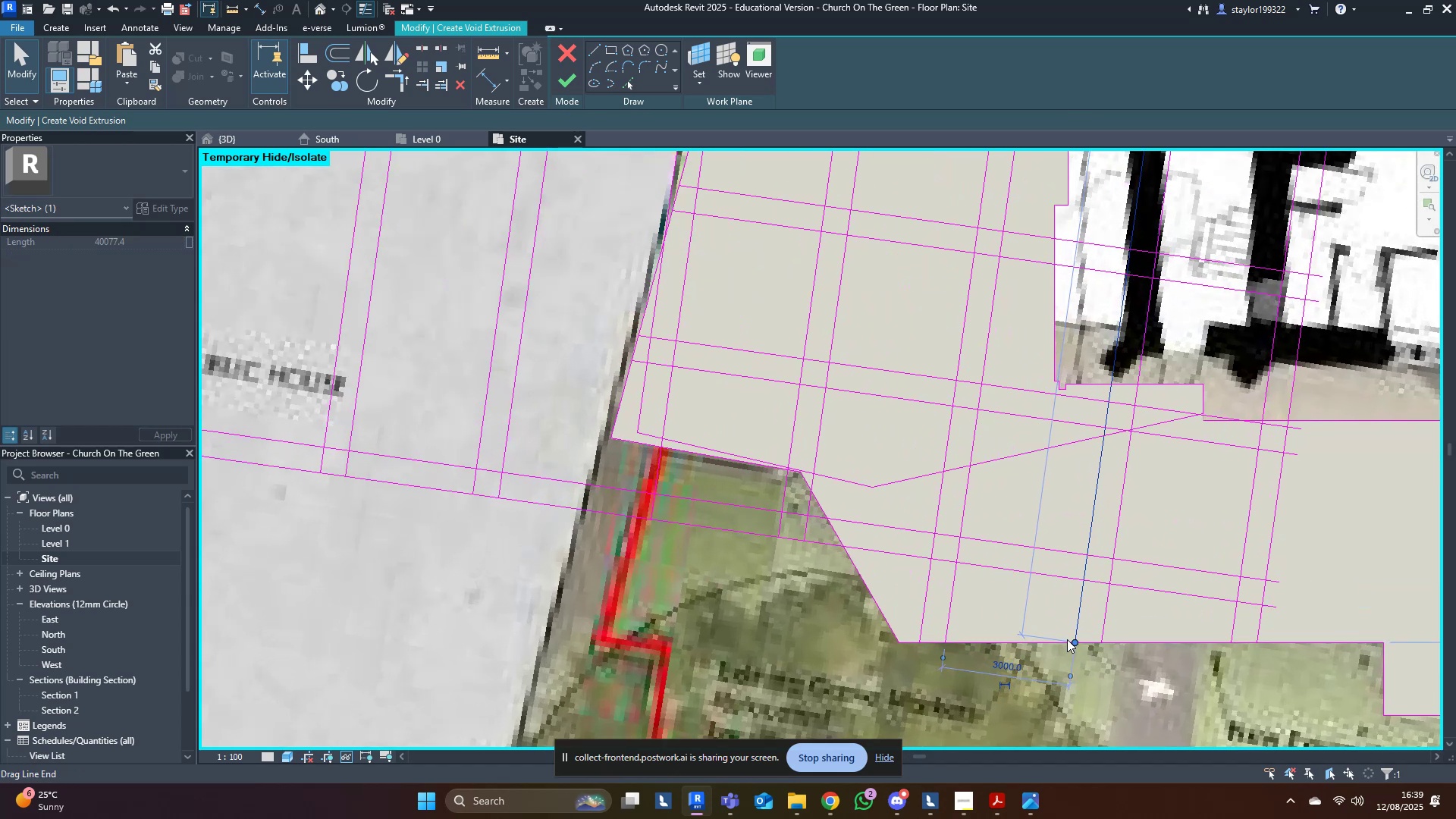 
left_click_drag(start_coordinate=[1074, 640], to_coordinate=[1088, 441])
 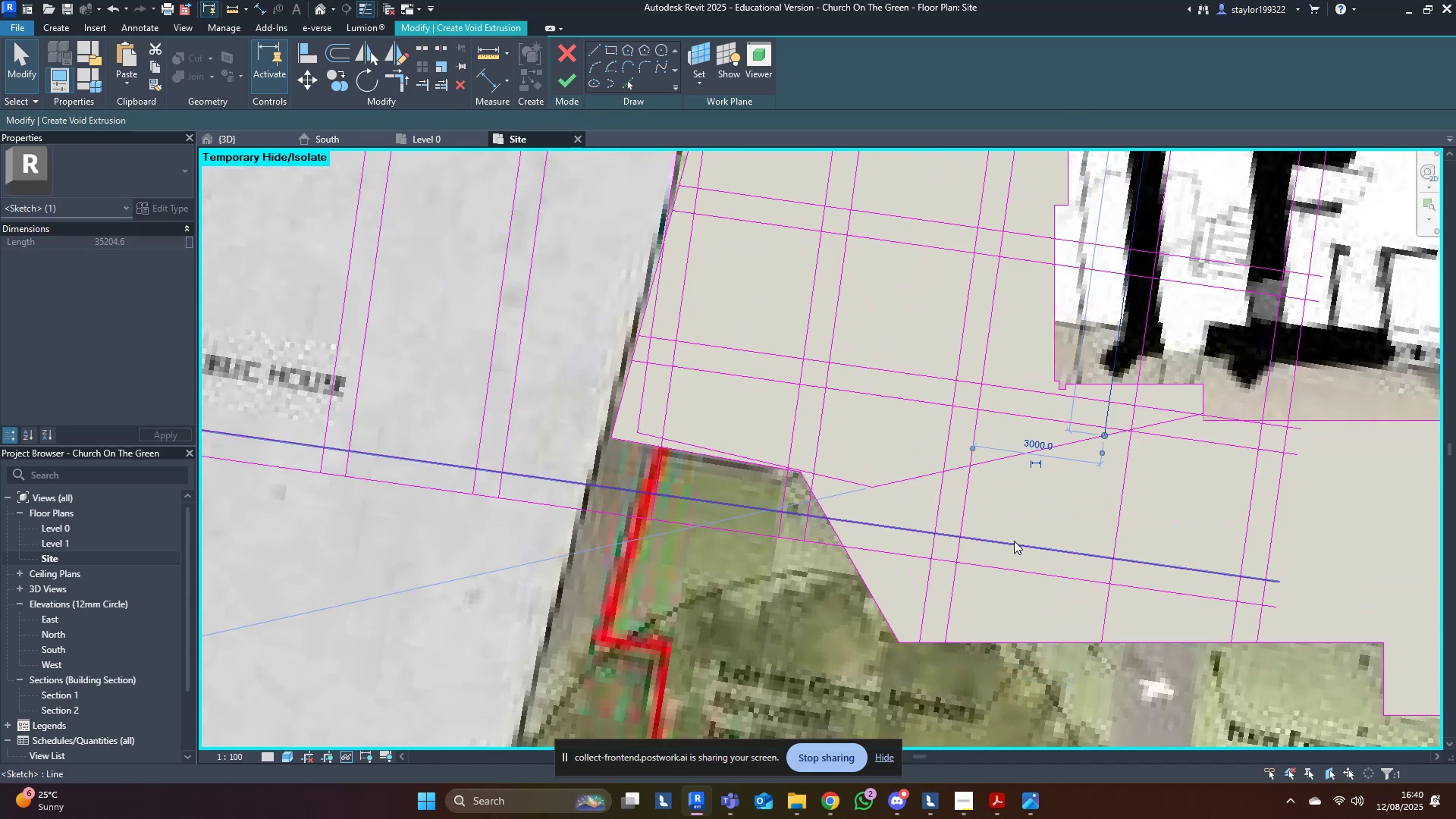 
hold_key(key=ShiftLeft, duration=0.9)
 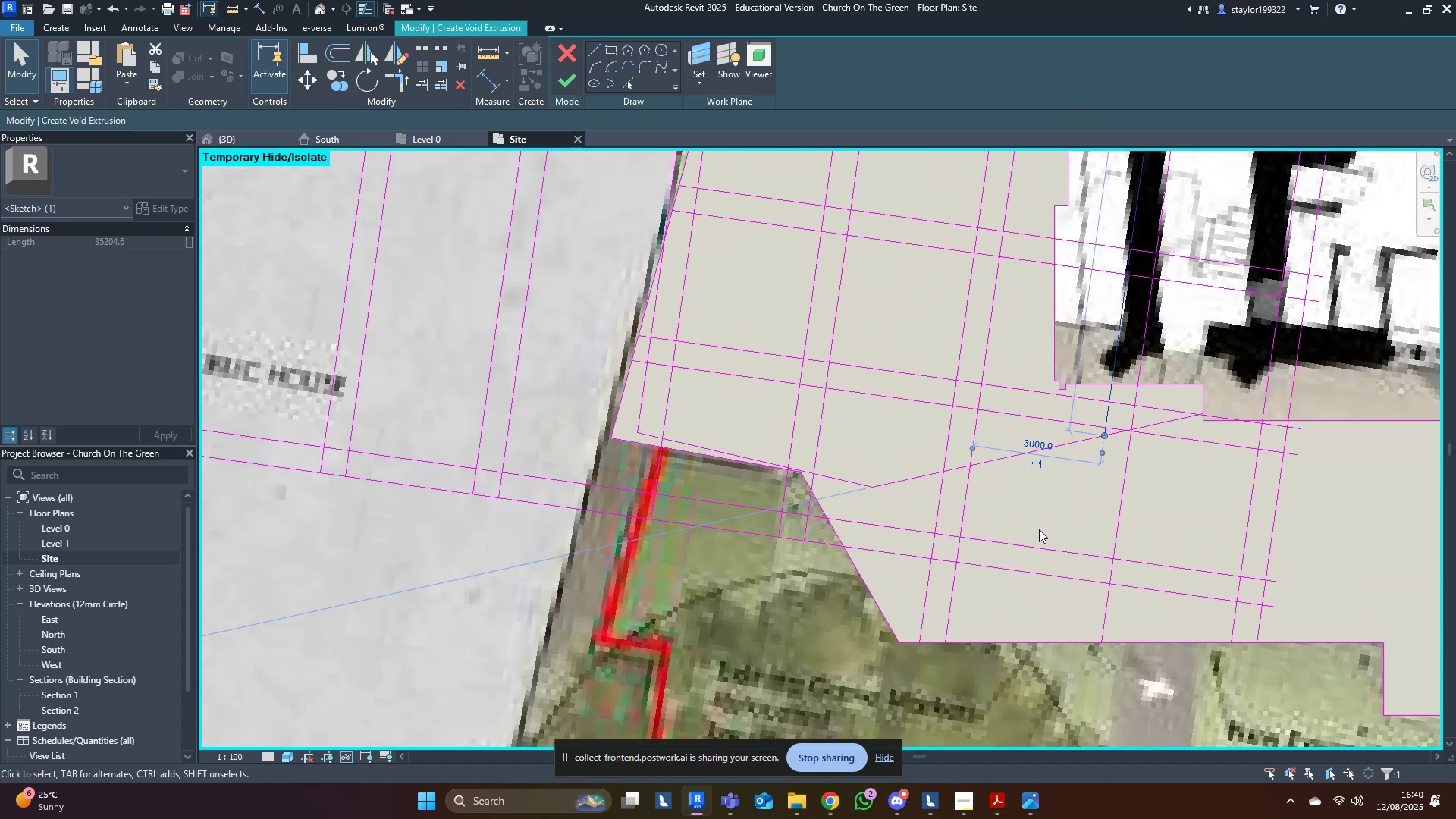 
left_click_drag(start_coordinate=[1046, 518], to_coordinate=[1018, 626])
 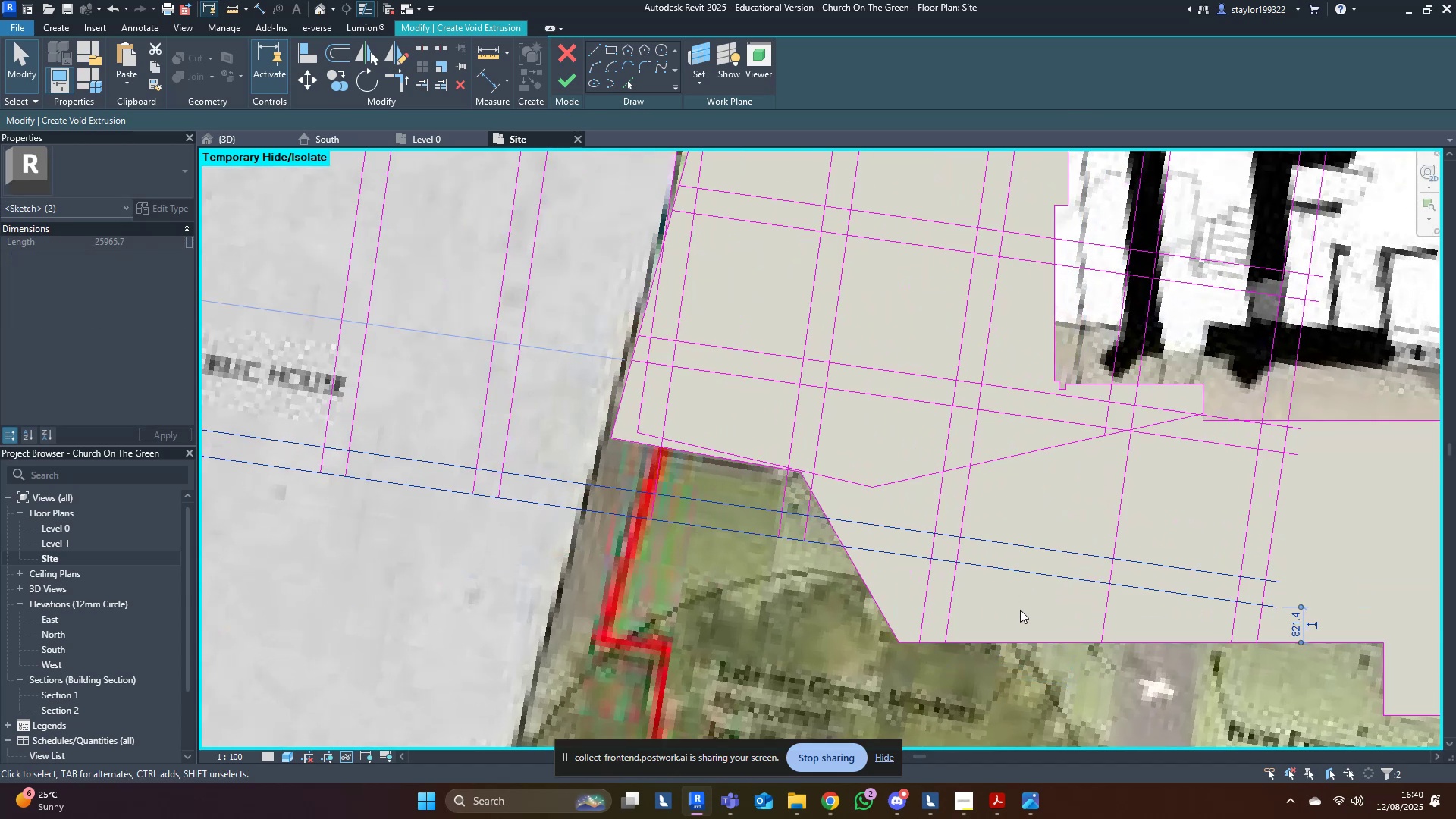 
scroll: coordinate [1019, 610], scroll_direction: down, amount: 3.0
 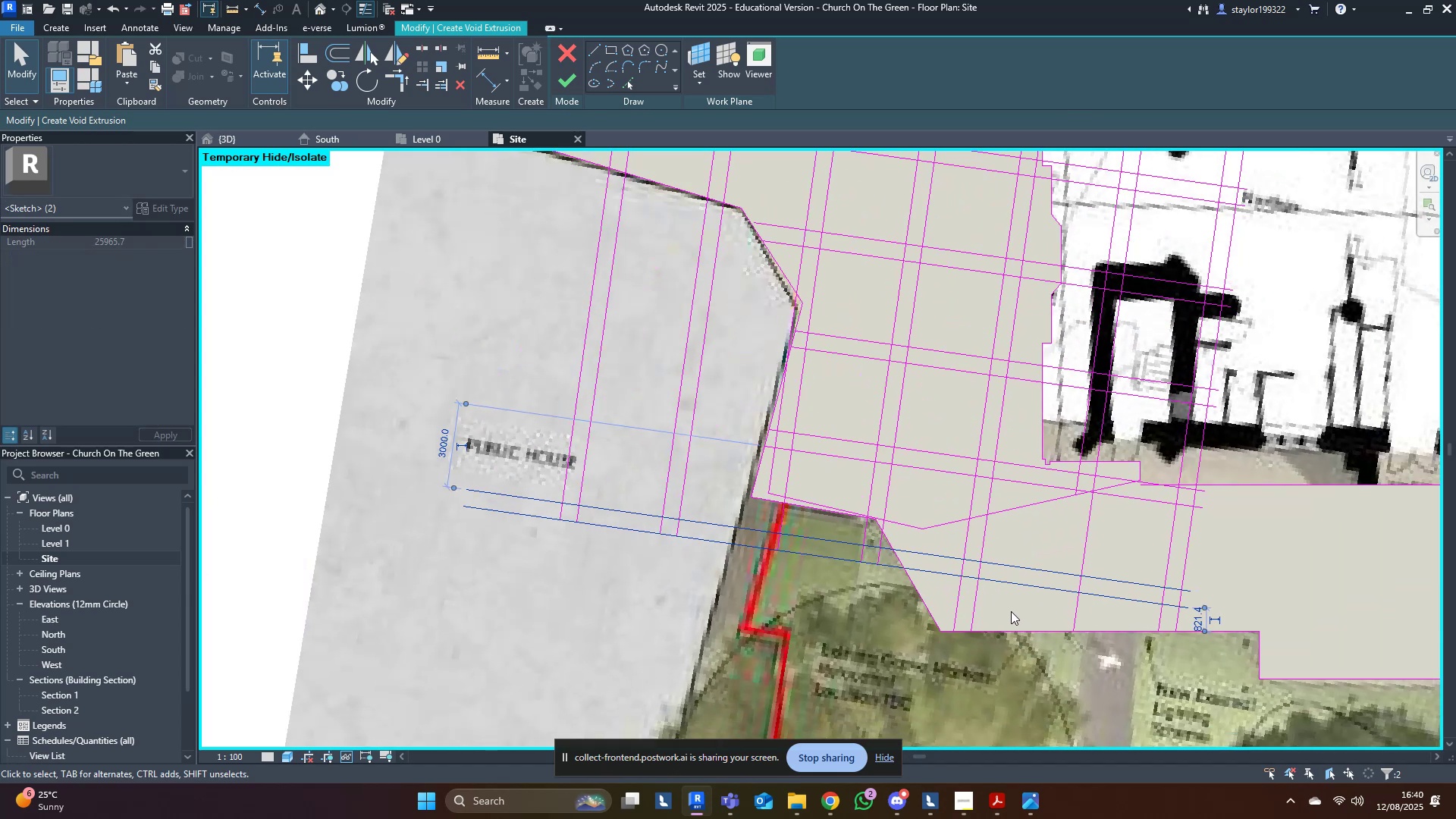 
key(Delete)
 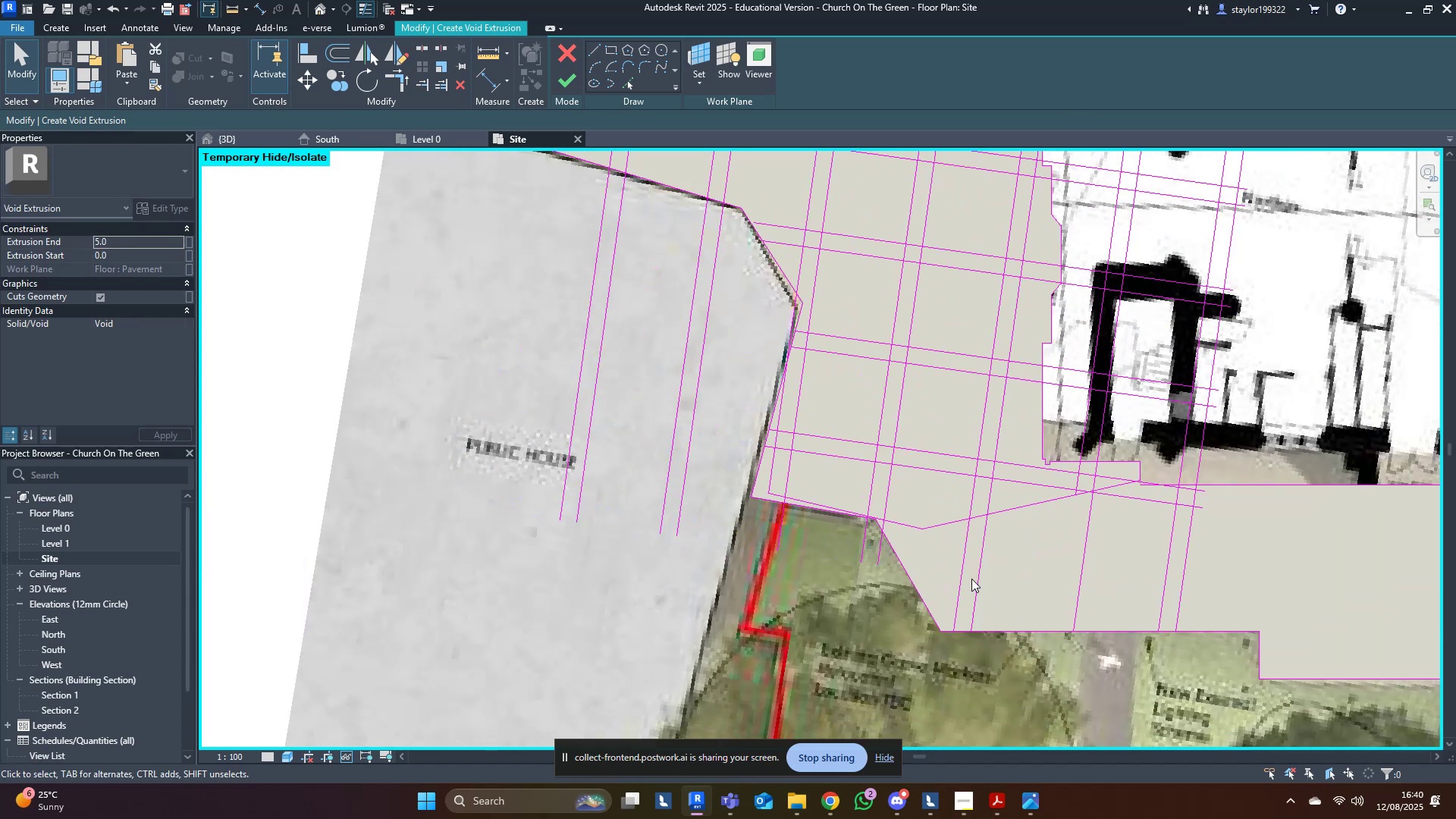 
scroll: coordinate [877, 557], scroll_direction: up, amount: 3.0
 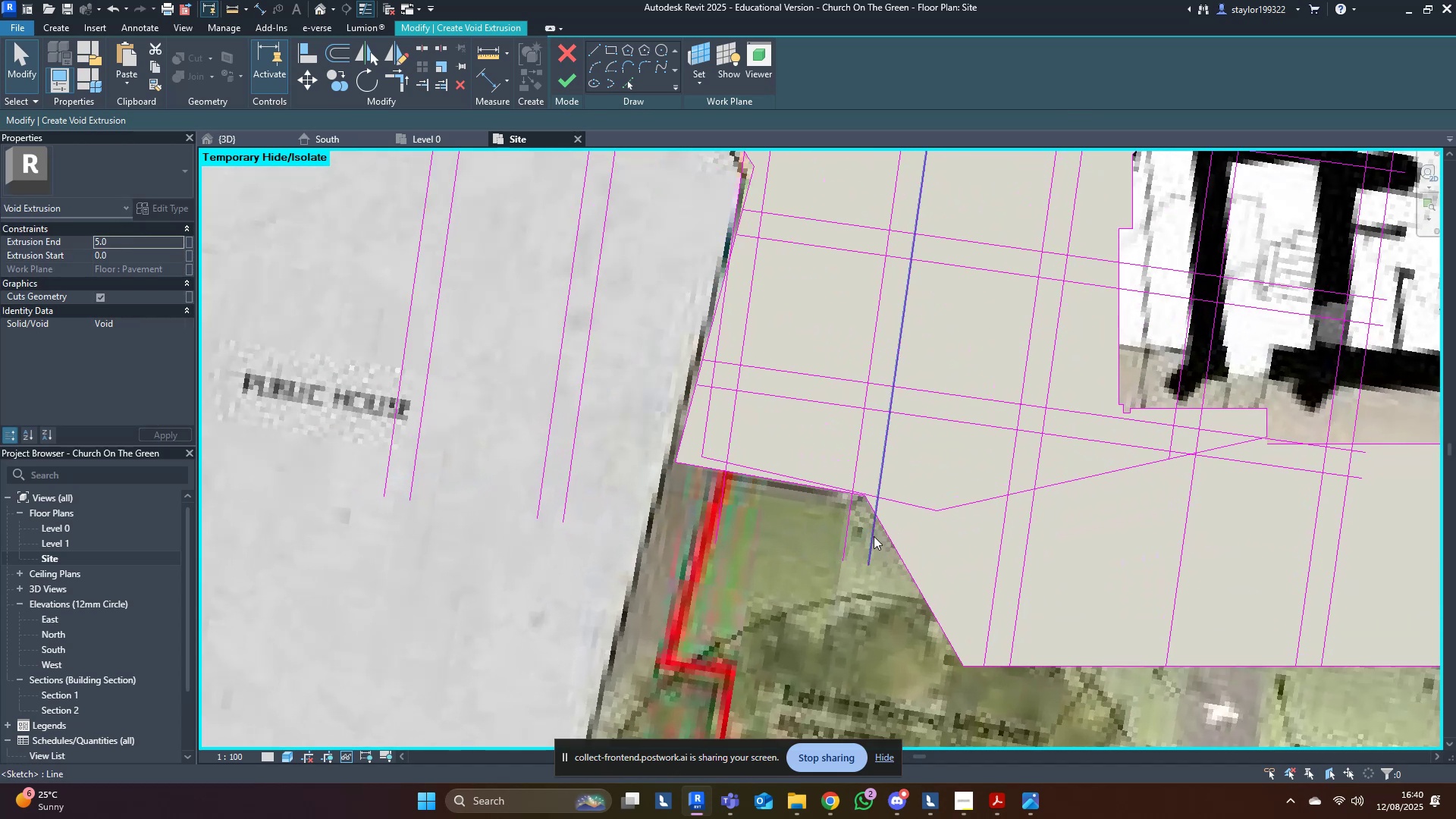 
left_click([872, 532])
 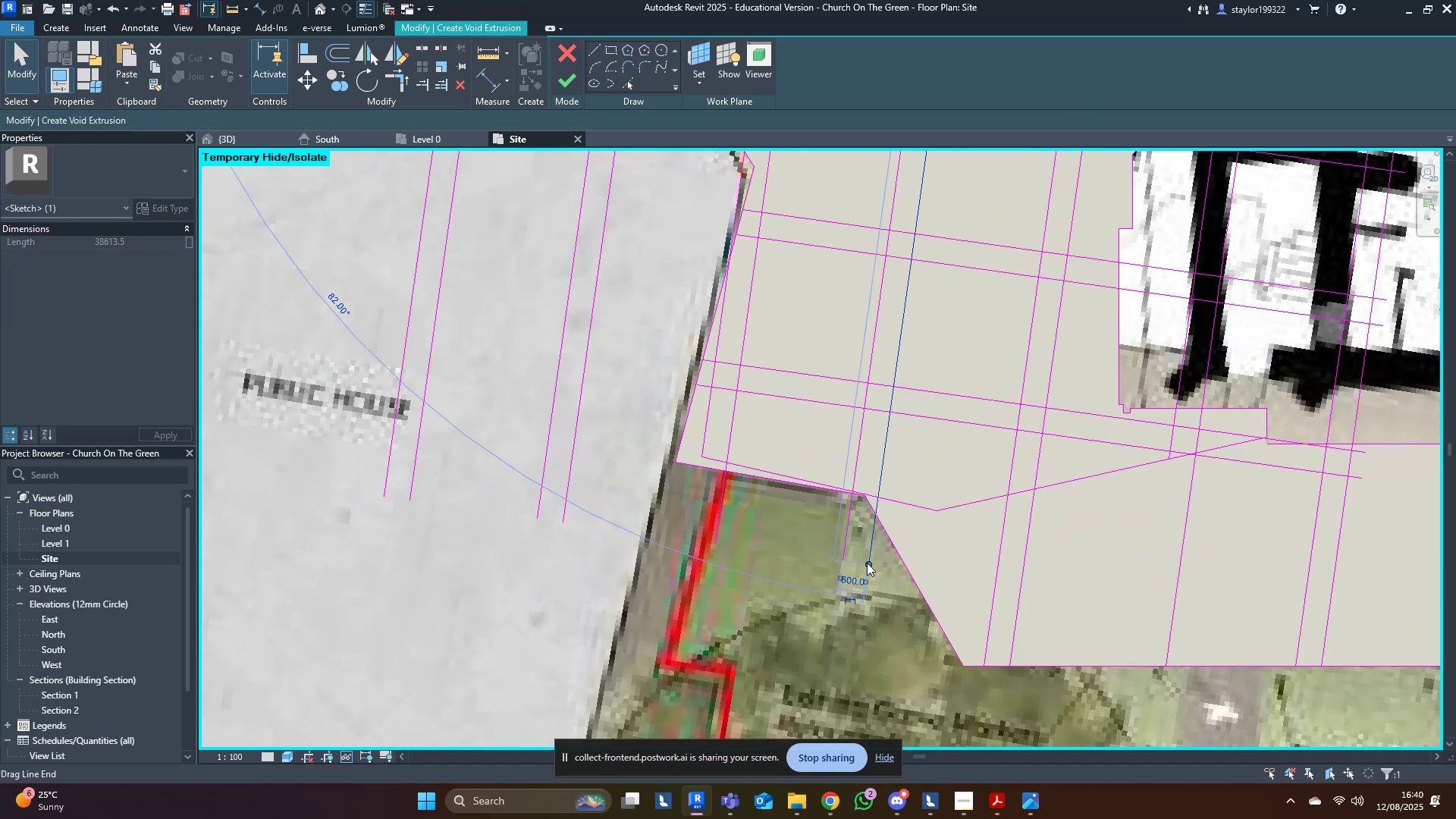 
left_click_drag(start_coordinate=[871, 566], to_coordinate=[883, 497])
 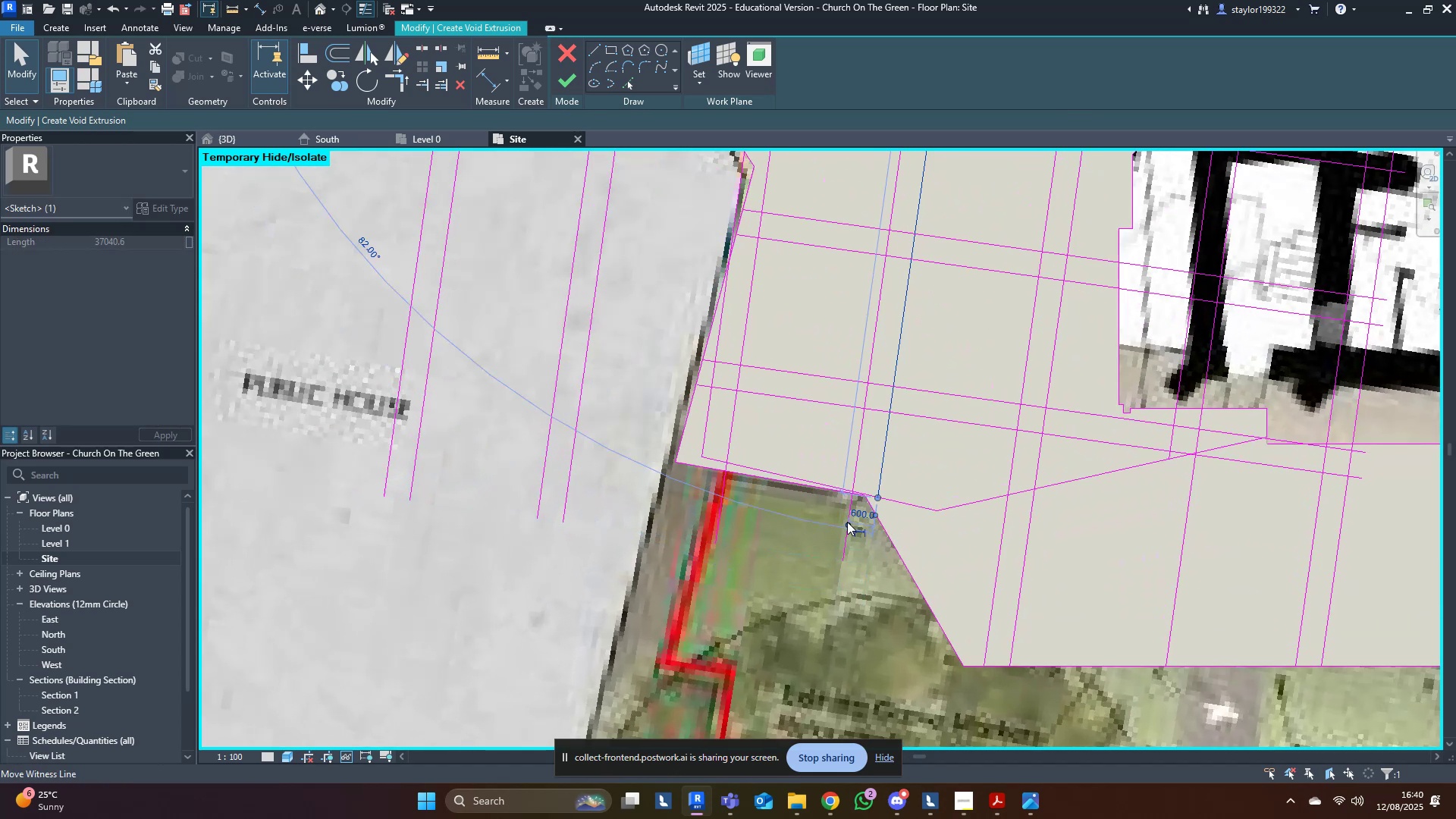 
hold_key(key=ShiftLeft, duration=0.52)
 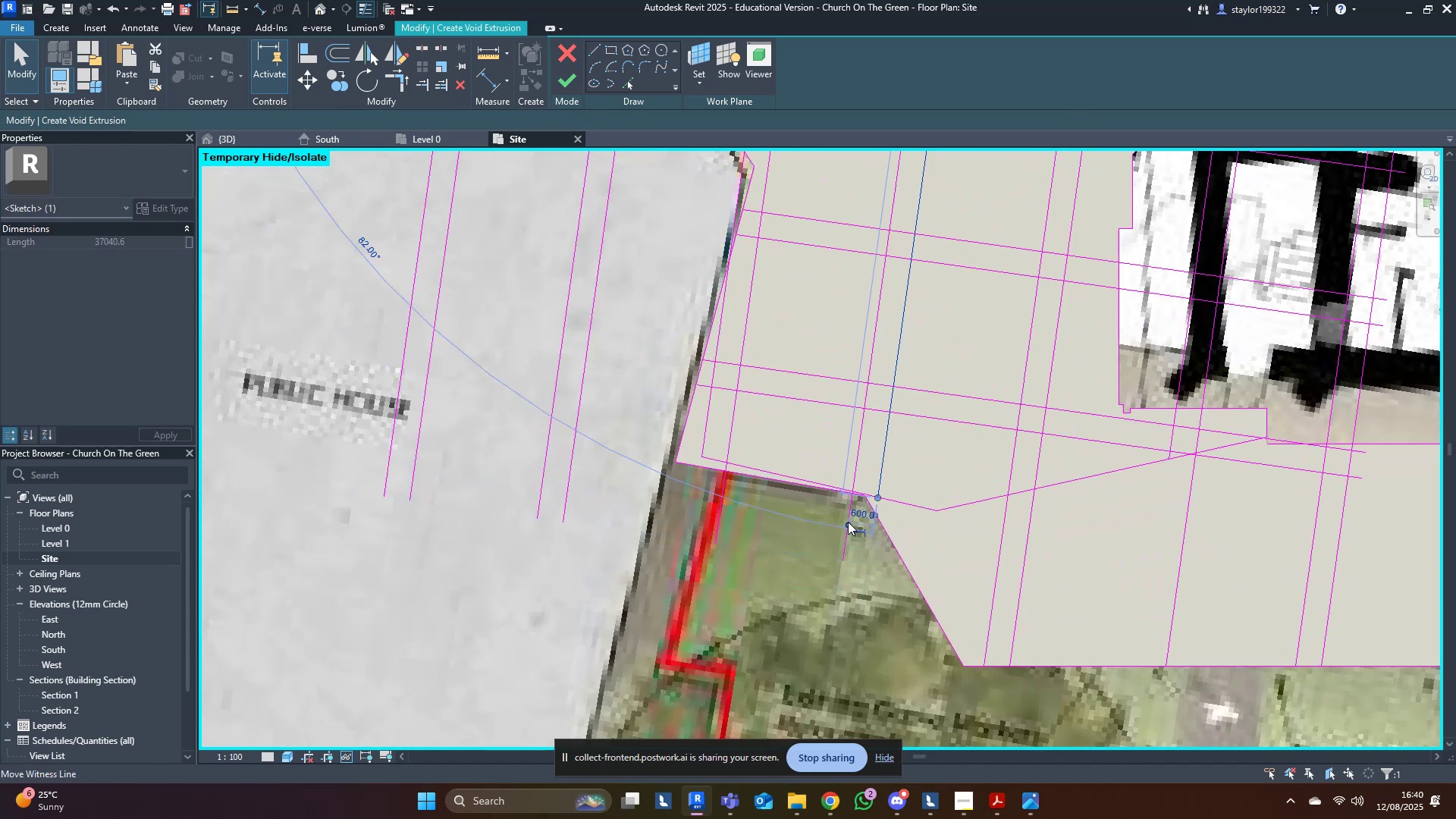 
left_click([847, 522])
 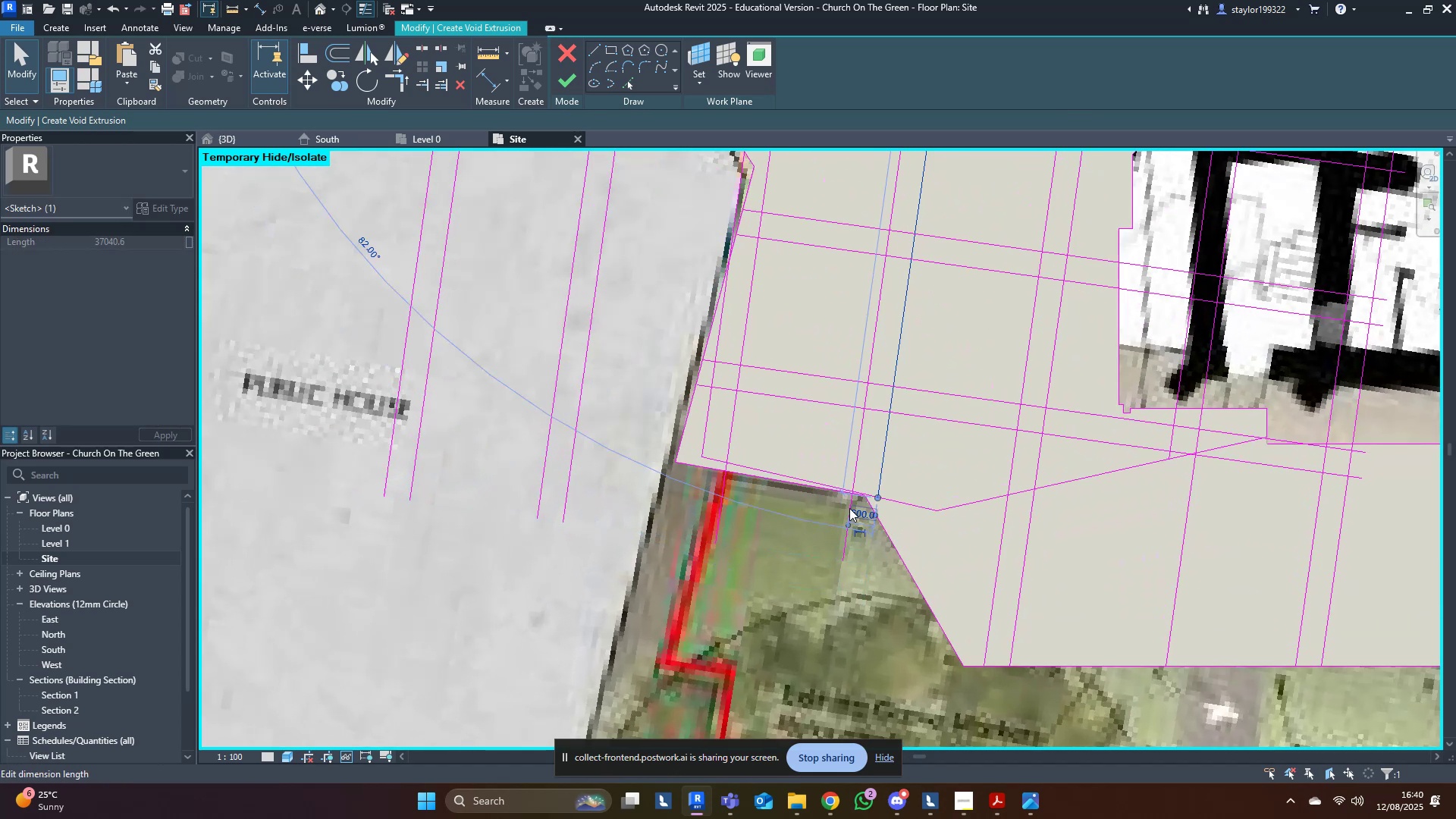 
left_click([852, 502])
 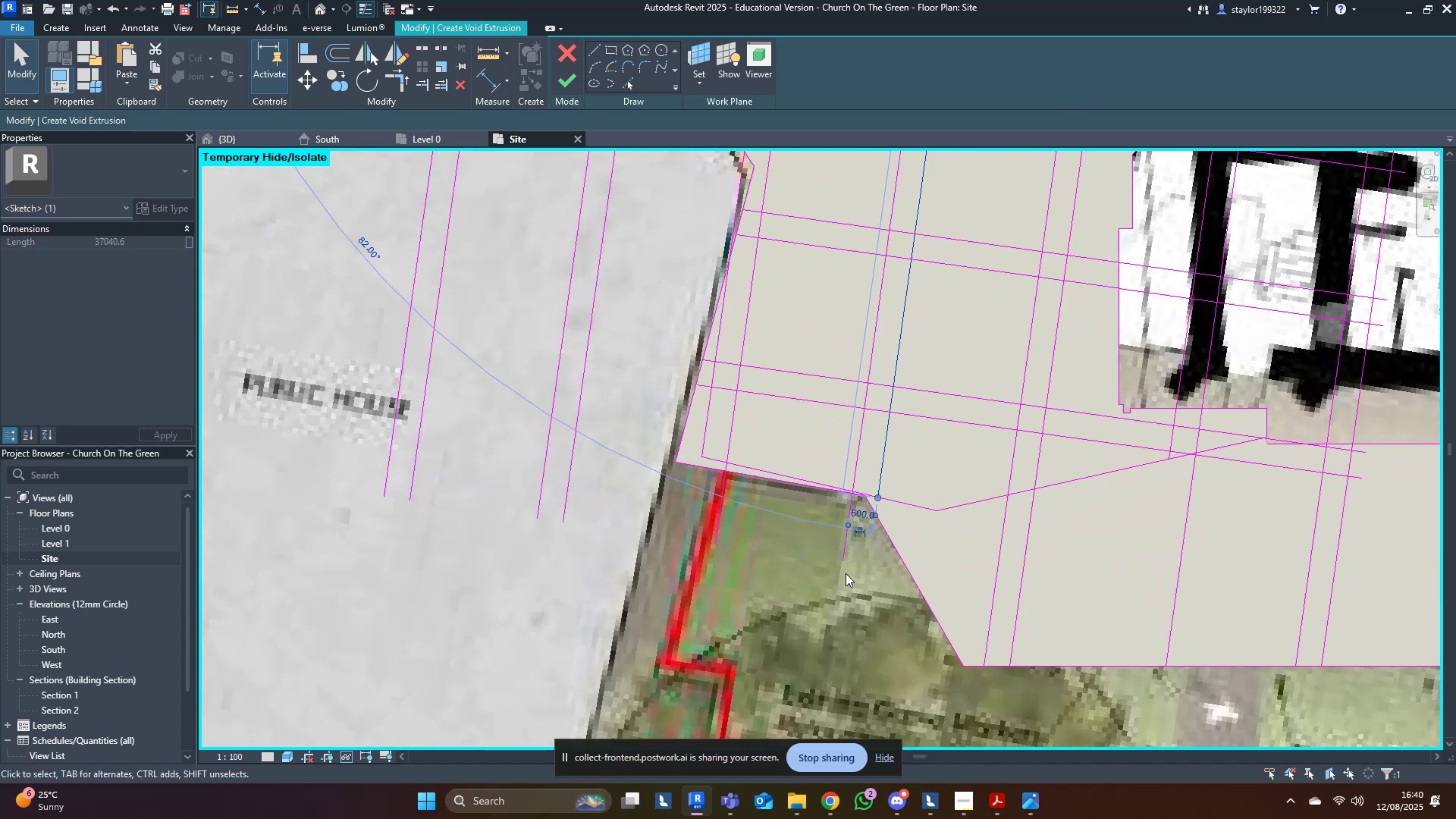 
triple_click([844, 547])
 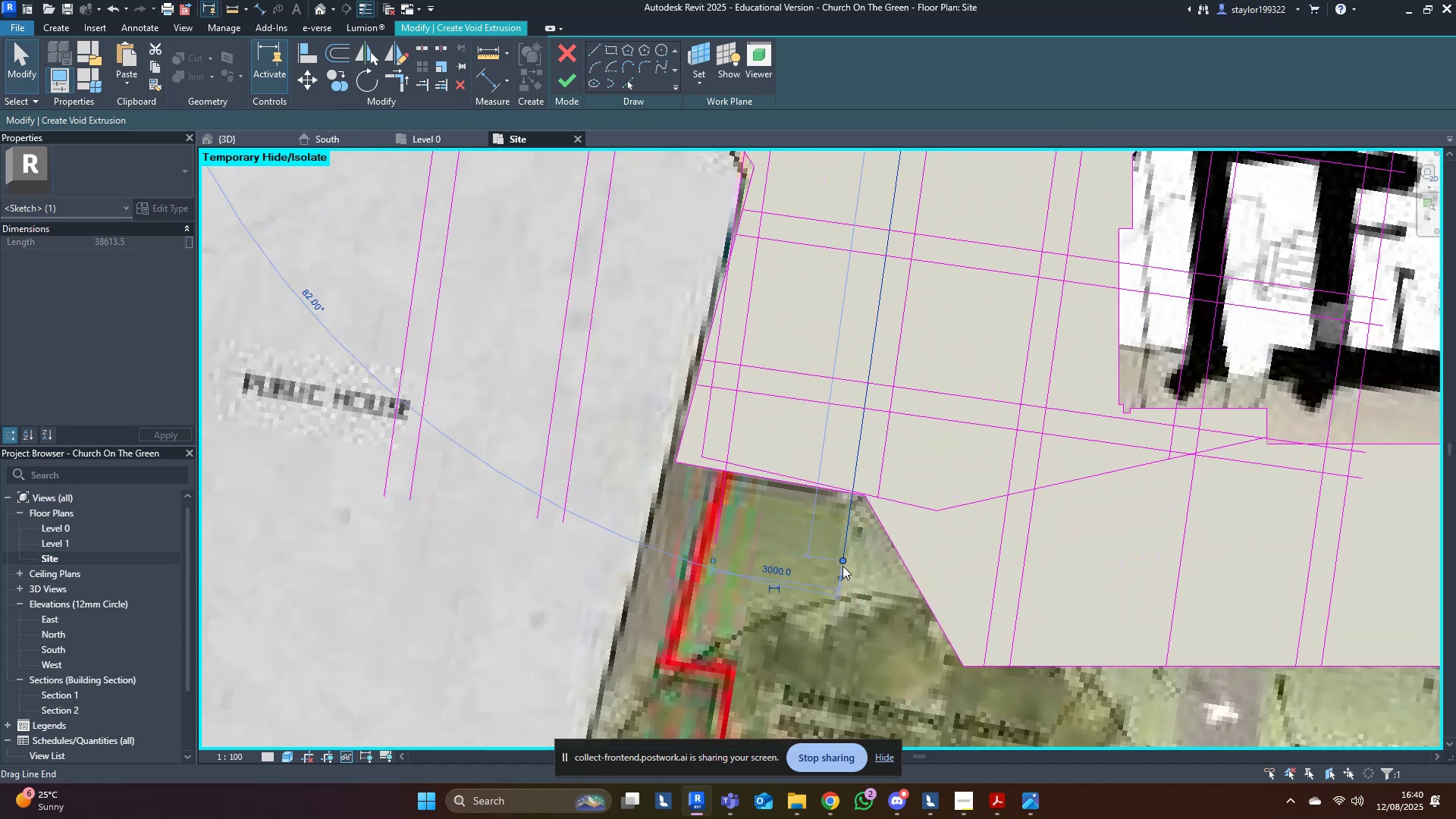 
left_click_drag(start_coordinate=[843, 563], to_coordinate=[868, 488])
 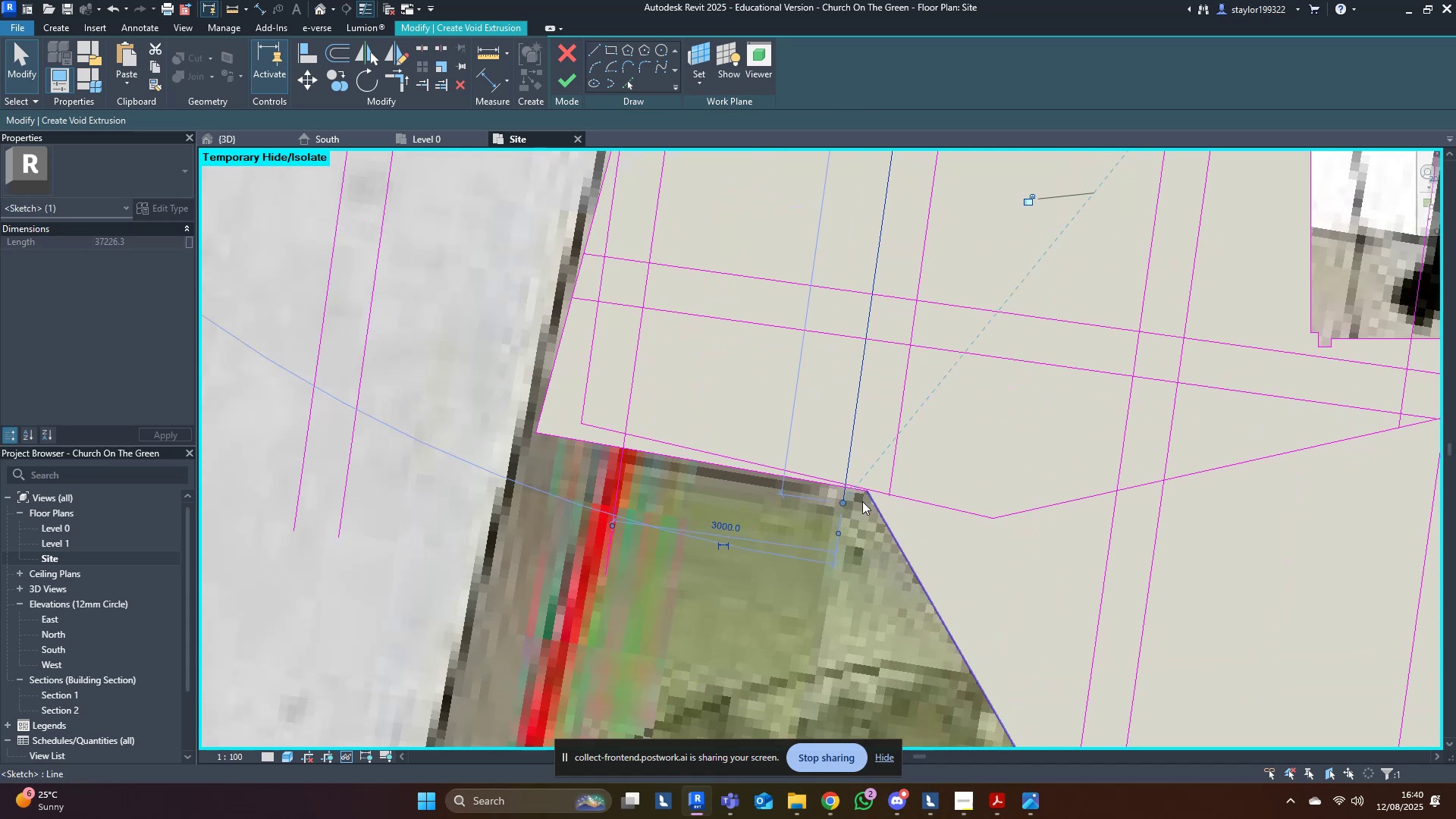 
hold_key(key=ShiftLeft, duration=1.53)
 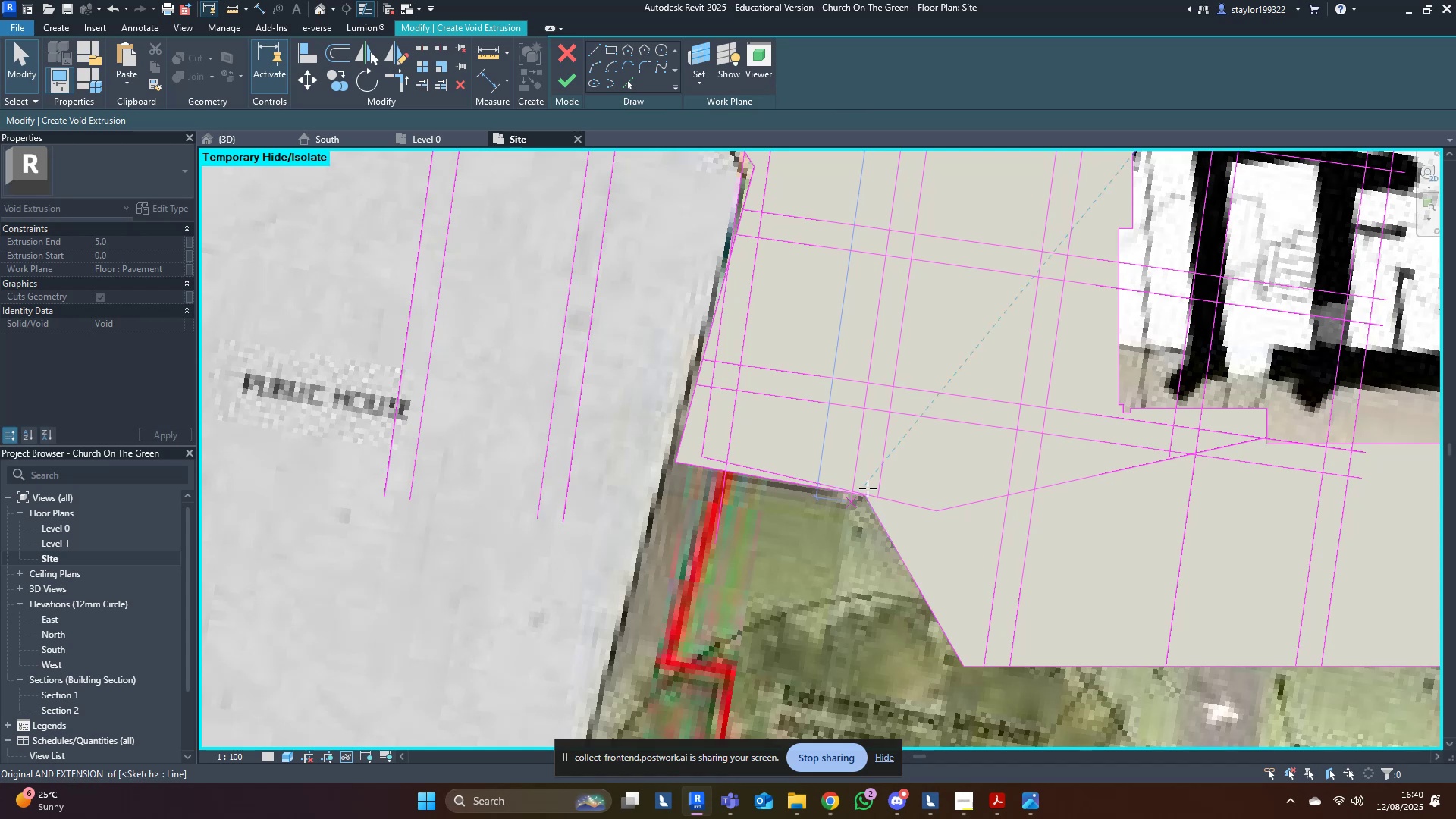 
key(Shift+ShiftLeft)
 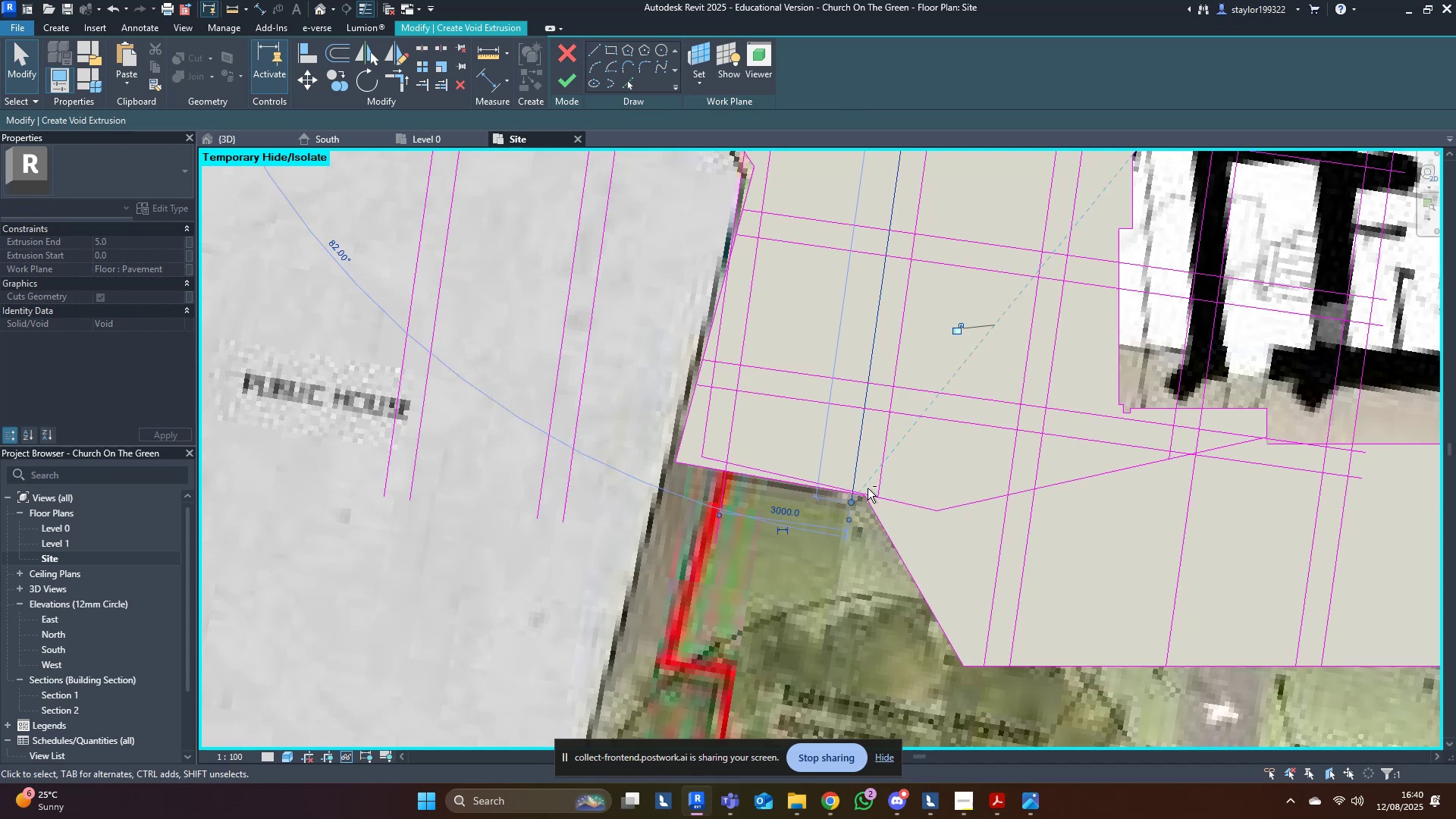 
key(Shift+ShiftLeft)
 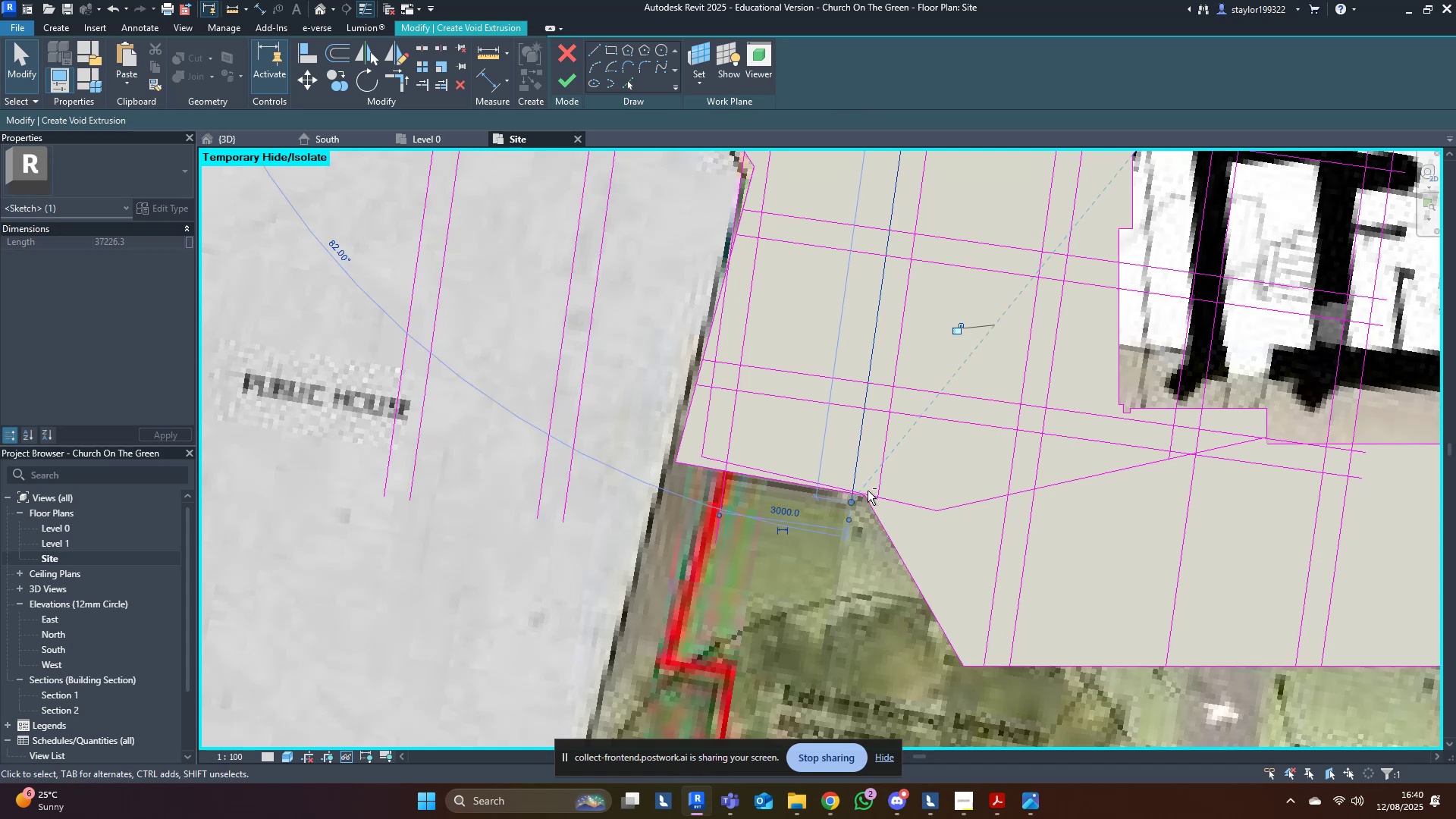 
key(Shift+ShiftLeft)
 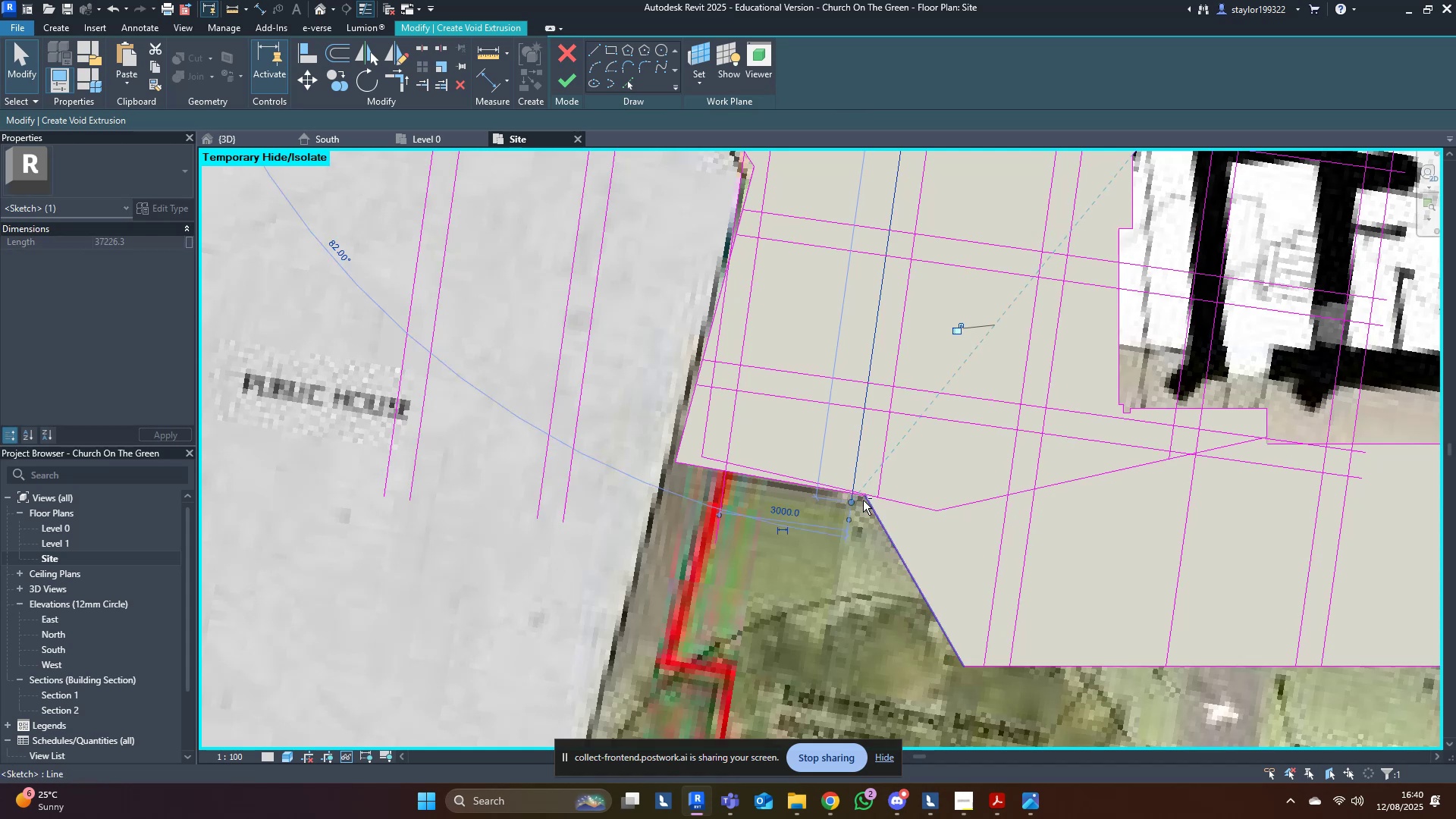 
key(Shift+ShiftLeft)
 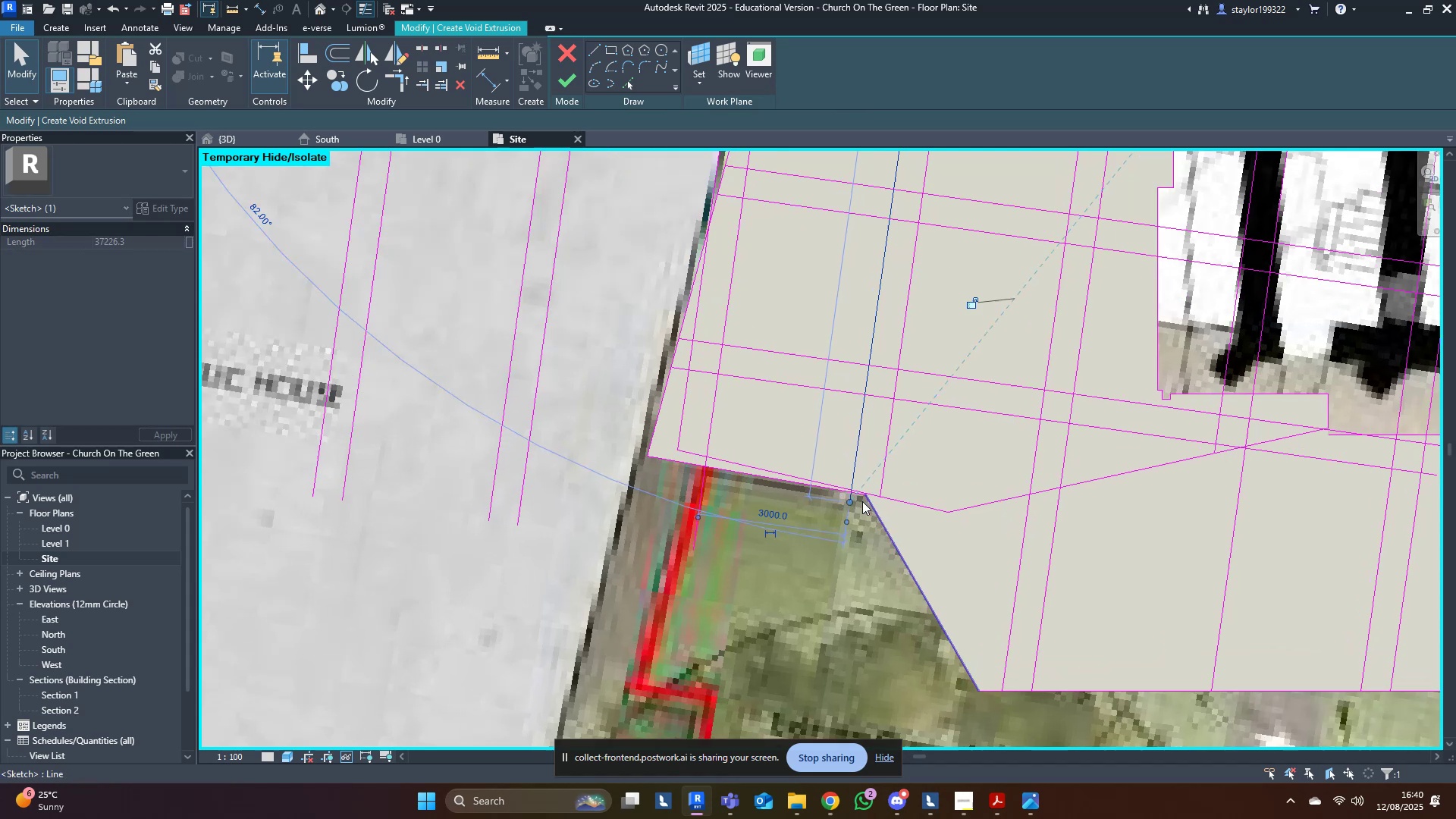 
key(Shift+ShiftLeft)
 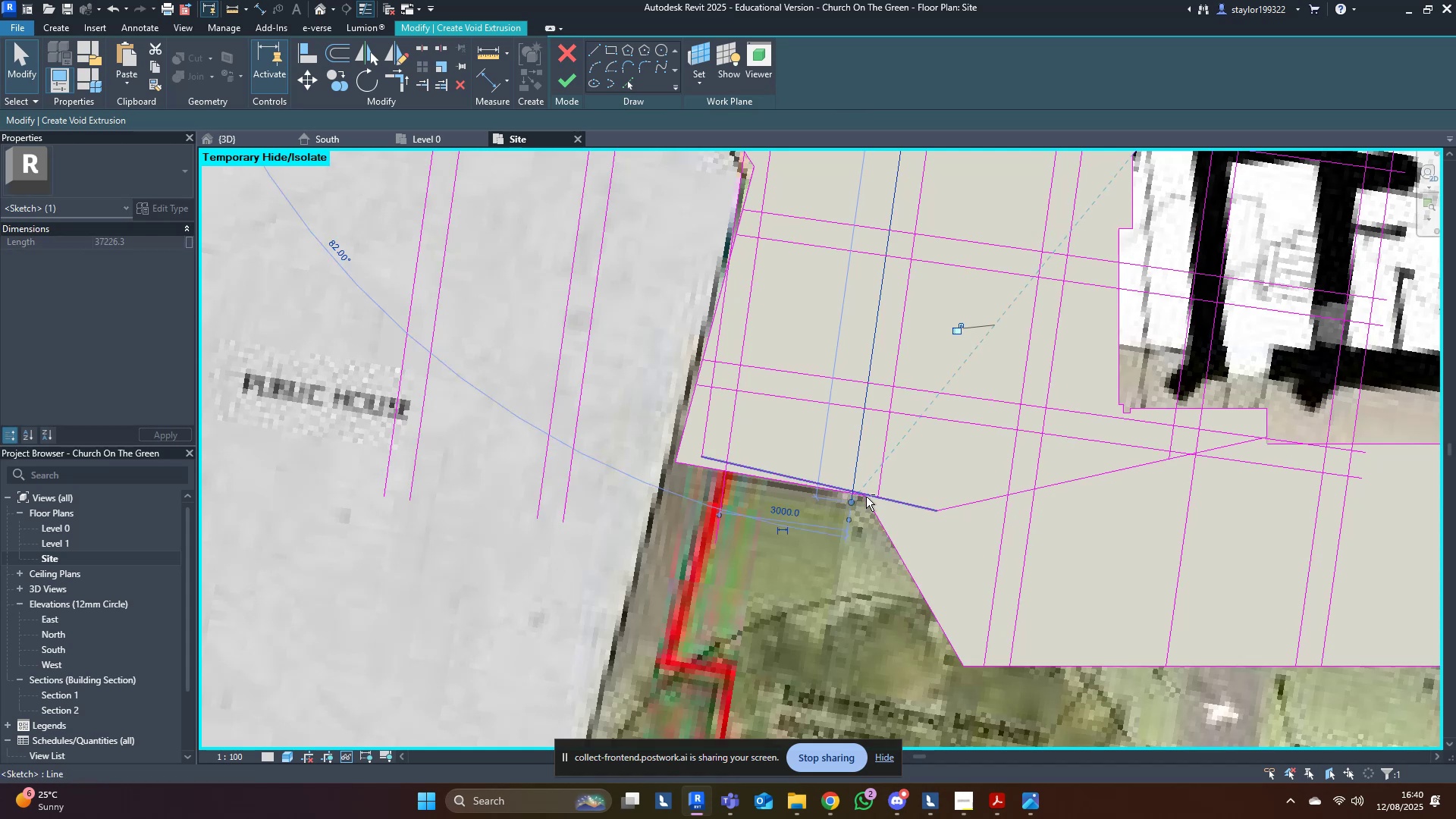 
scroll: coordinate [861, 503], scroll_direction: up, amount: 7.0
 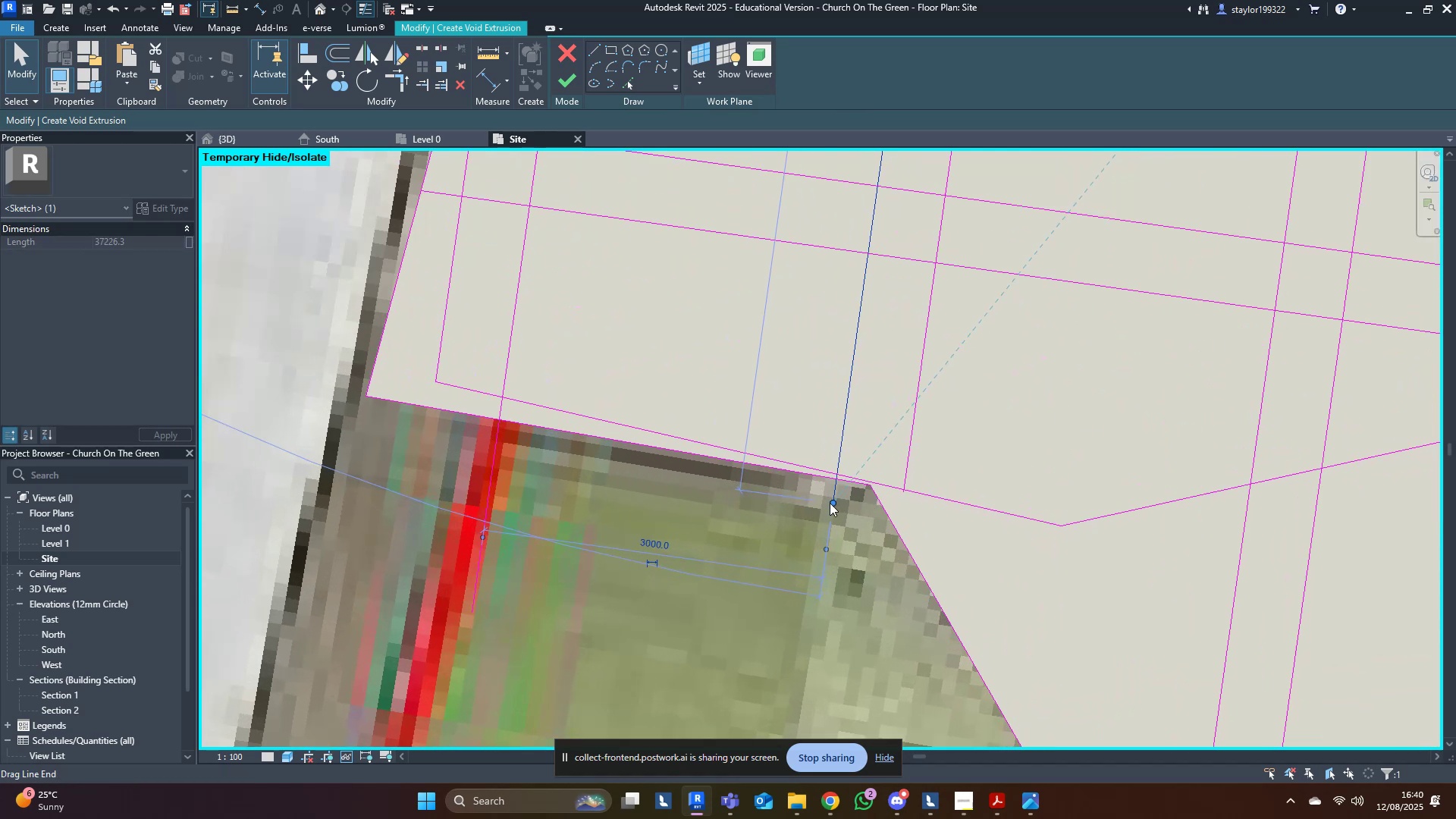 
left_click_drag(start_coordinate=[830, 501], to_coordinate=[837, 476])
 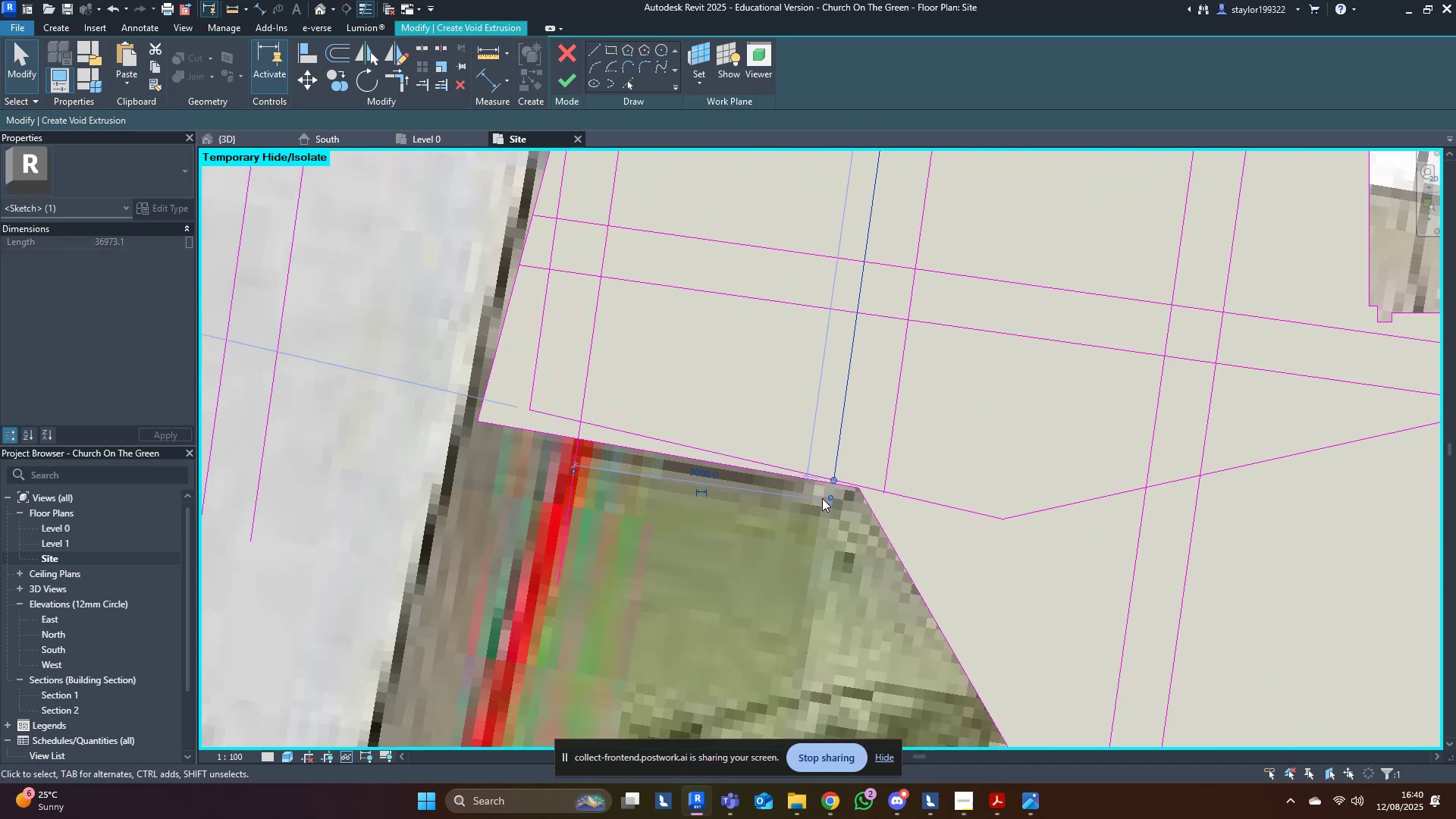 
hold_key(key=ShiftLeft, duration=1.17)
 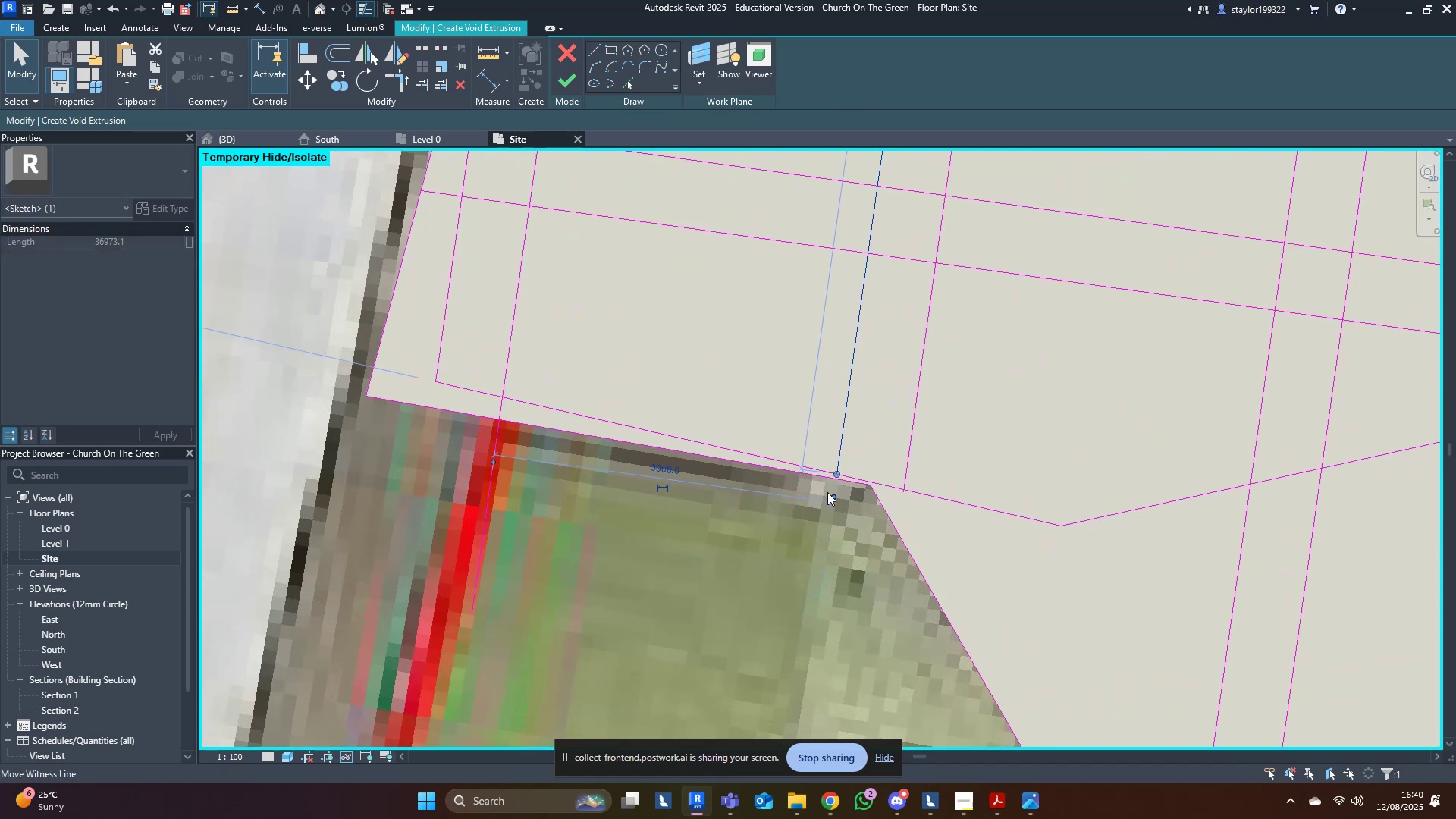 
scroll: coordinate [822, 498], scroll_direction: down, amount: 3.0
 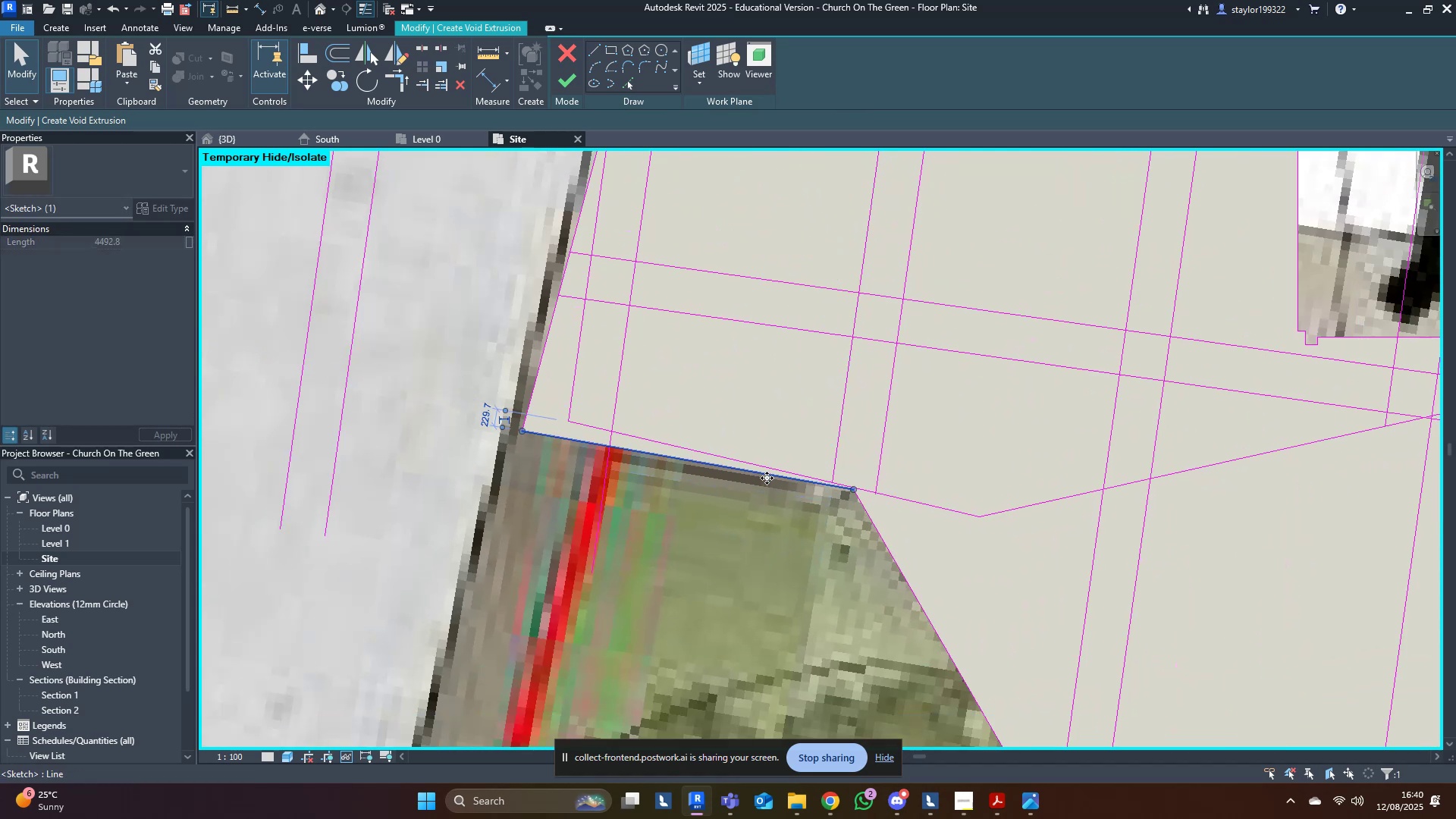 
key(Delete)
 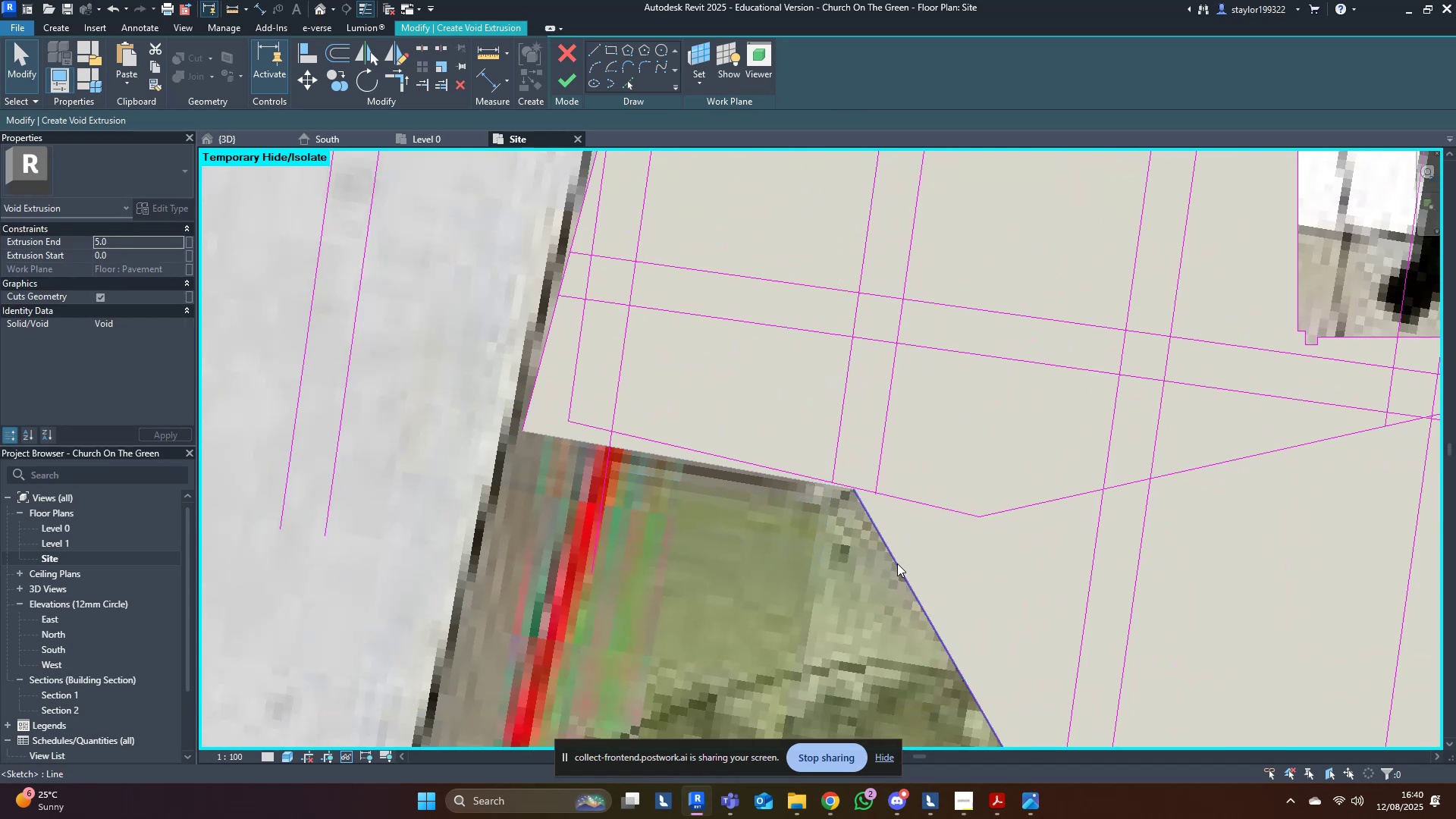 
left_click([897, 563])
 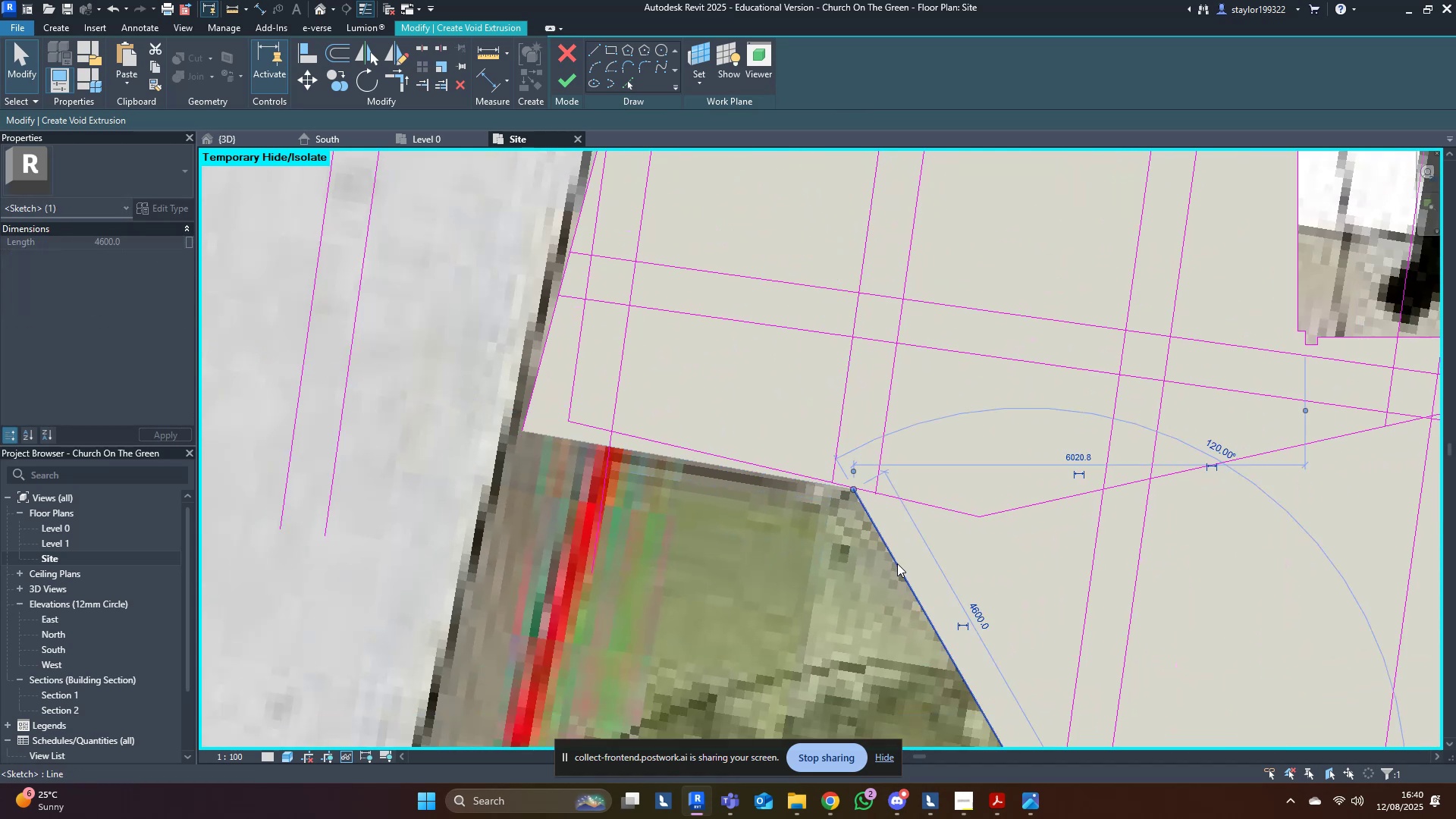 
key(Delete)
 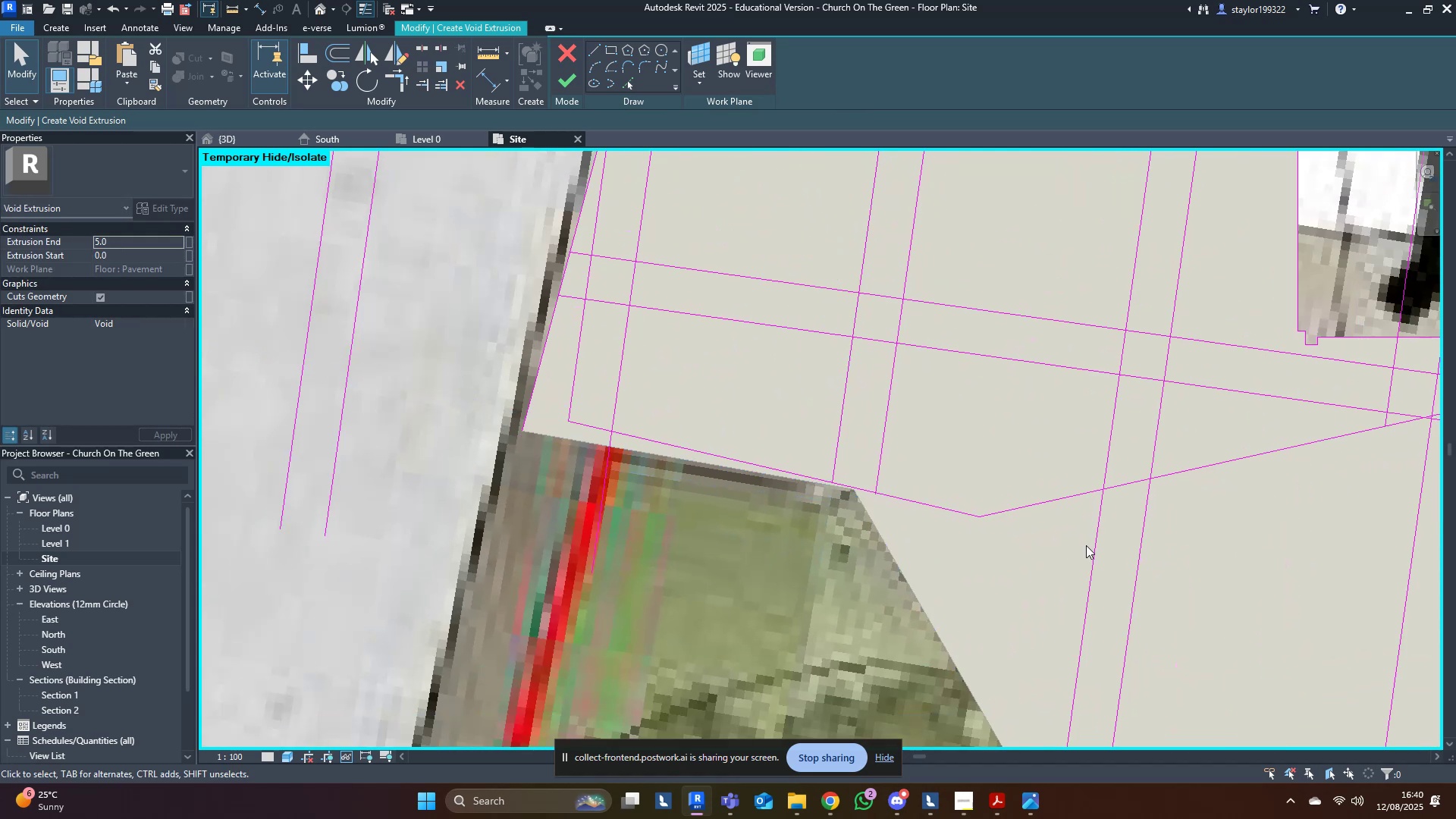 
double_click([1092, 554])
 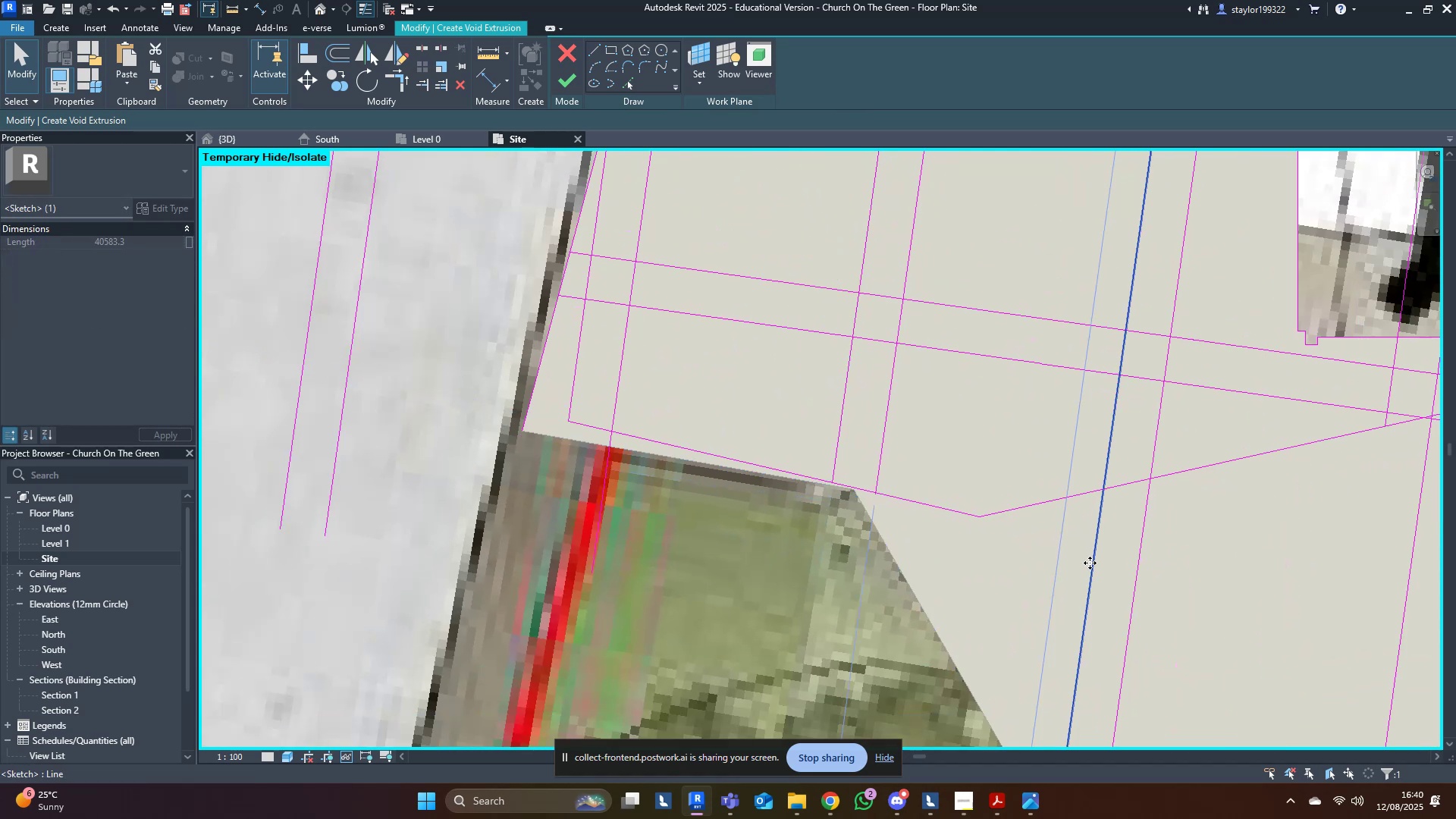 
scroll: coordinate [1084, 595], scroll_direction: down, amount: 3.0
 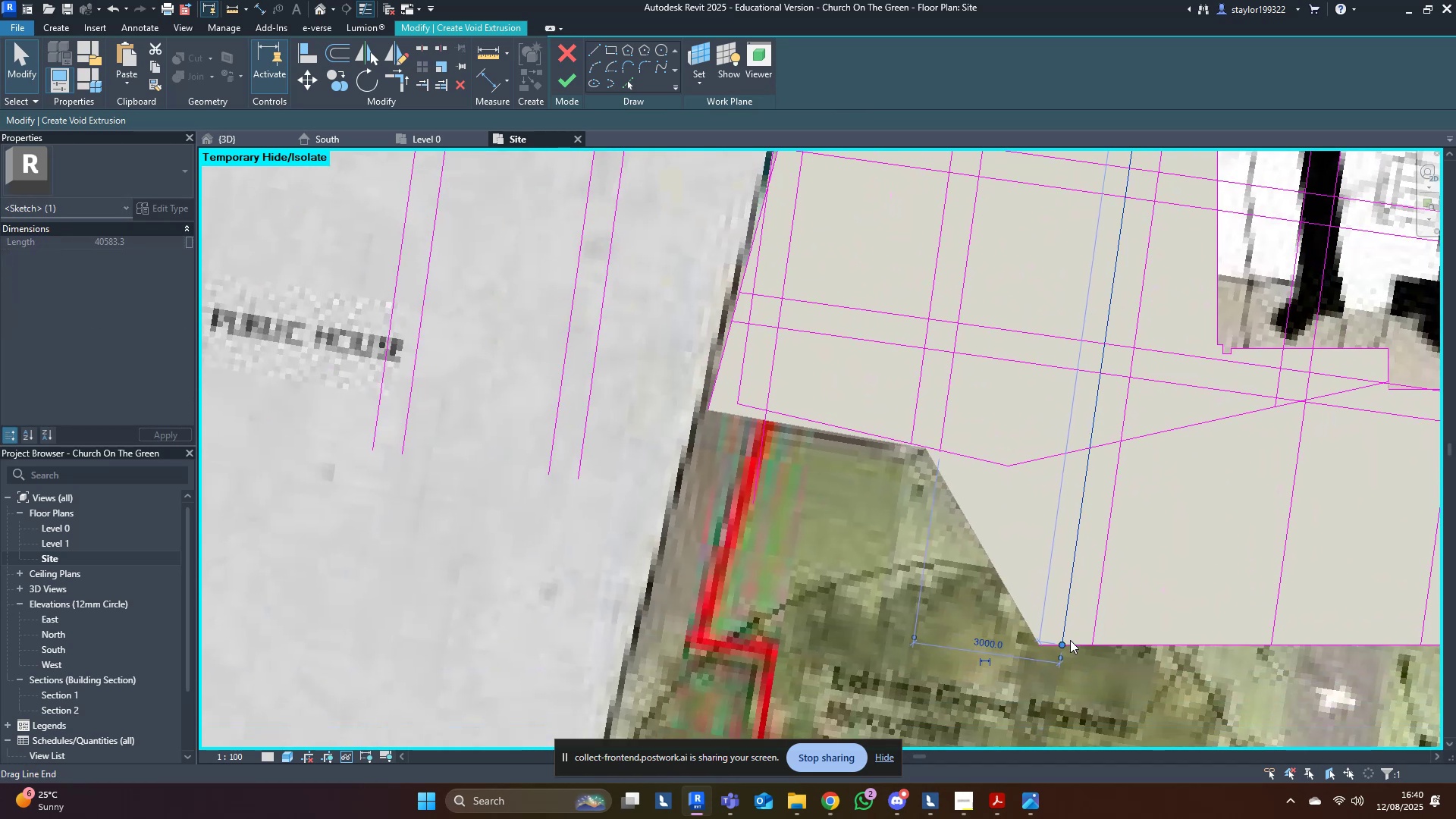 
left_click_drag(start_coordinate=[1064, 645], to_coordinate=[1103, 449])
 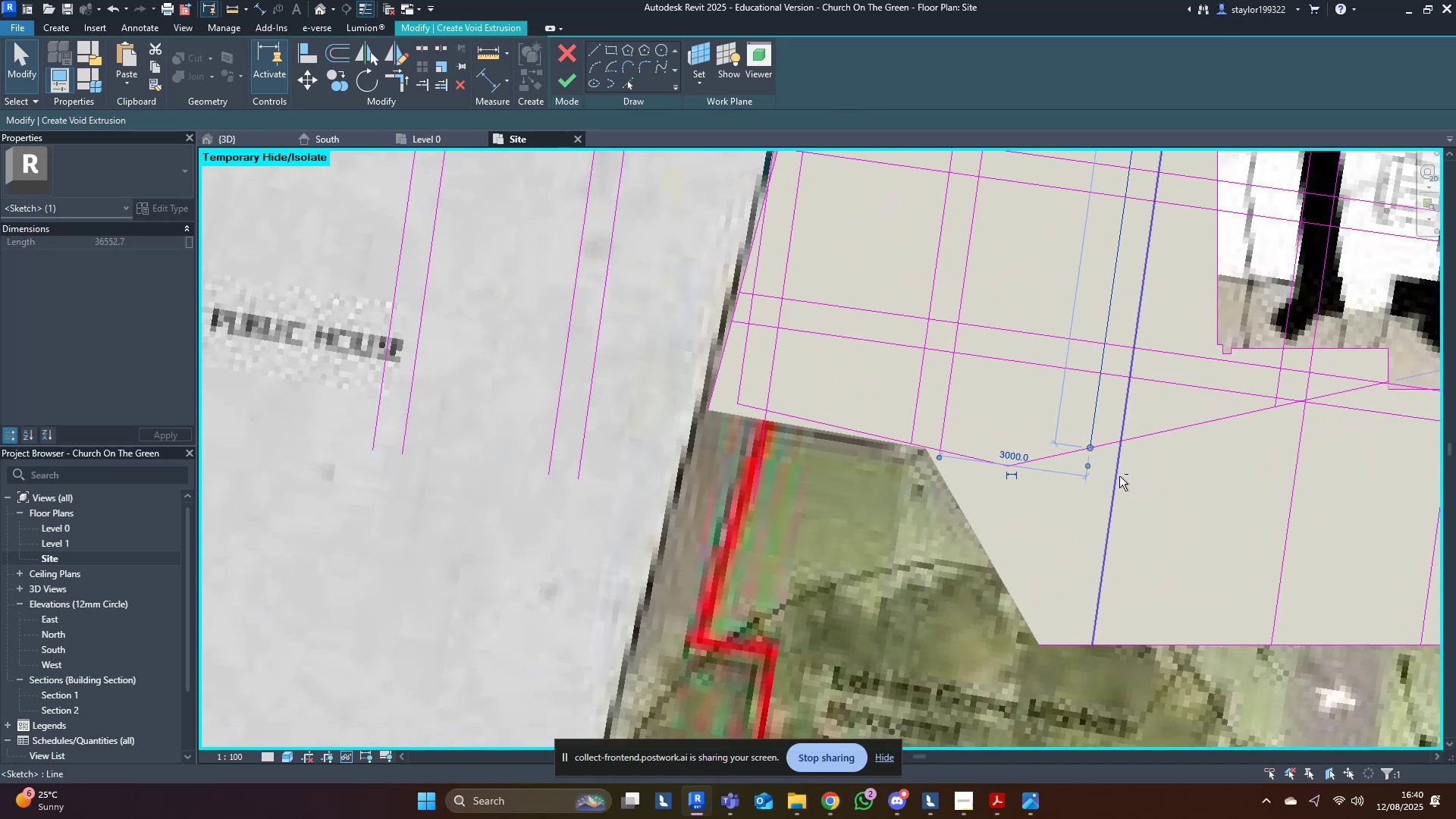 
hold_key(key=ShiftLeft, duration=1.23)
left_click([1120, 475])
 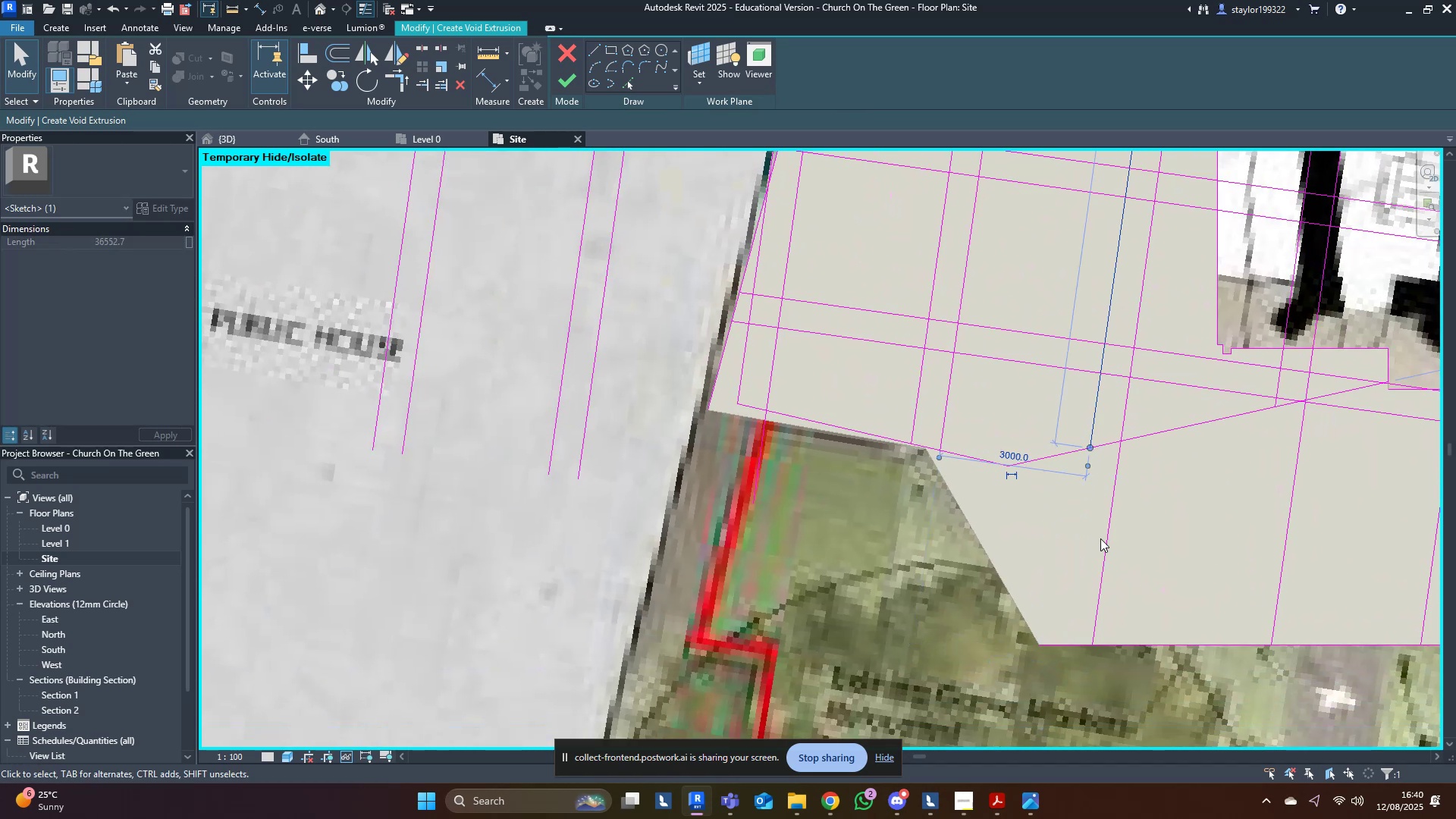 
left_click([1101, 539])
 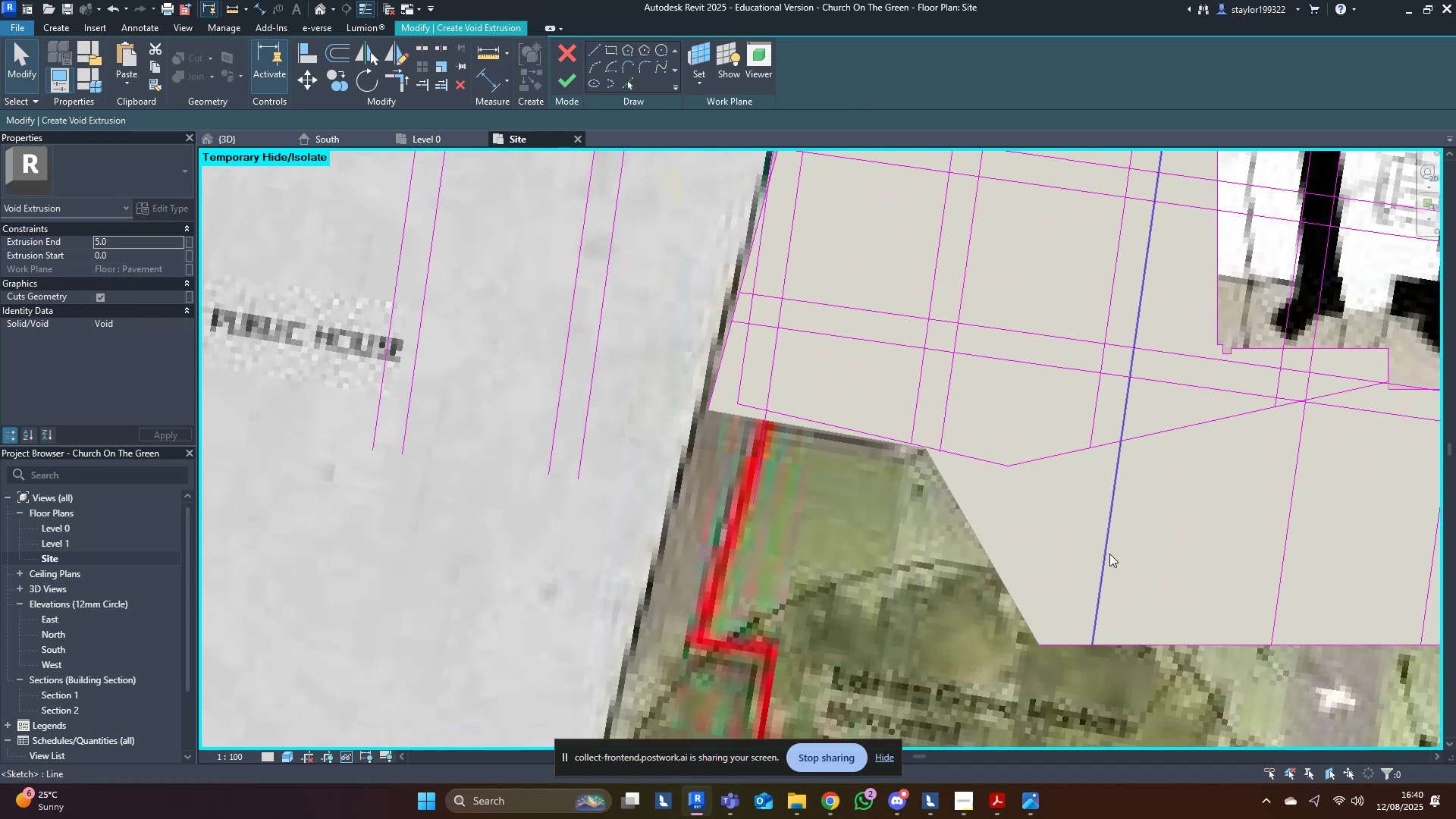 
left_click_drag(start_coordinate=[1110, 557], to_coordinate=[1092, 632])
 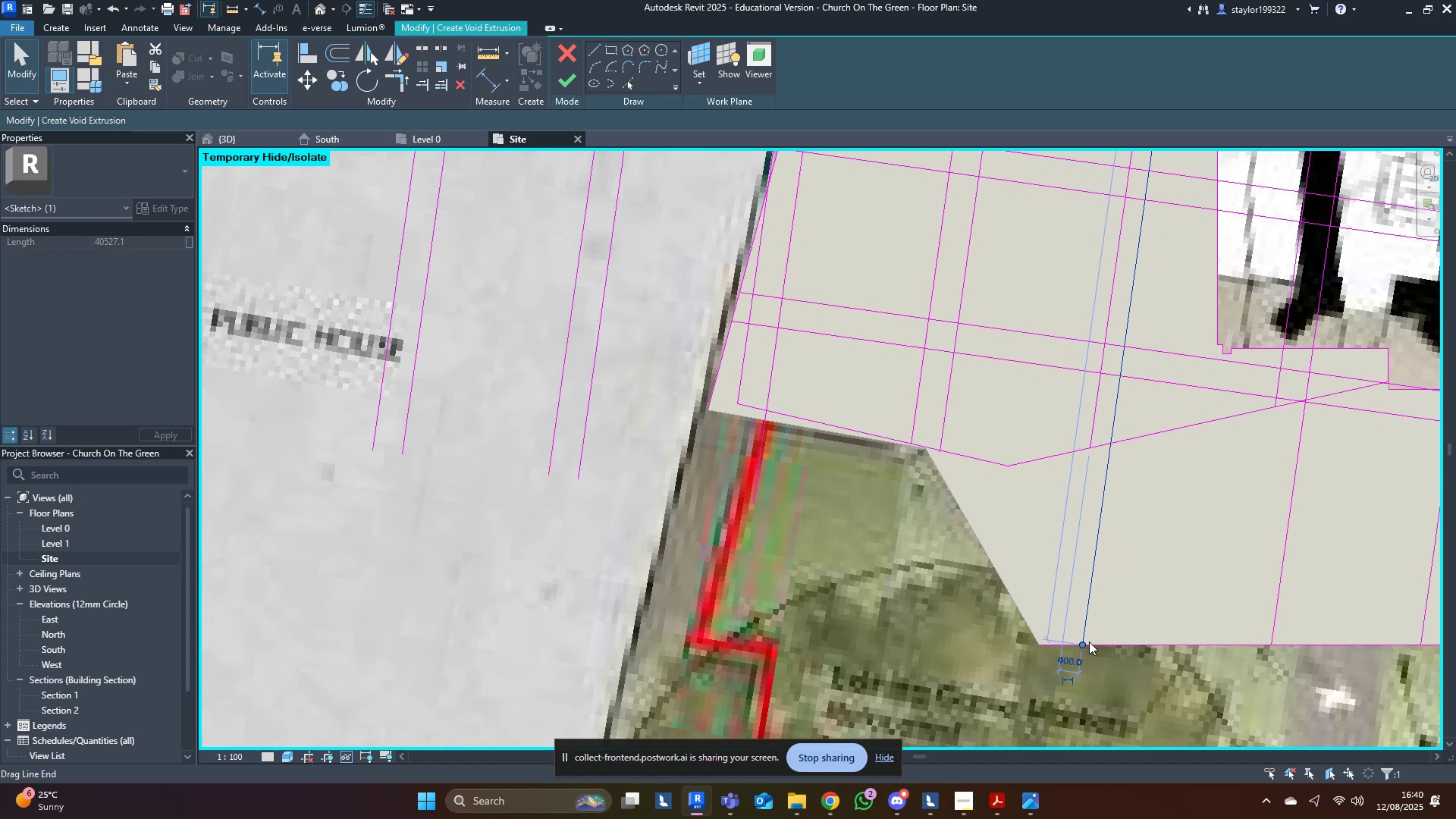 
key(Control+ControlLeft)
 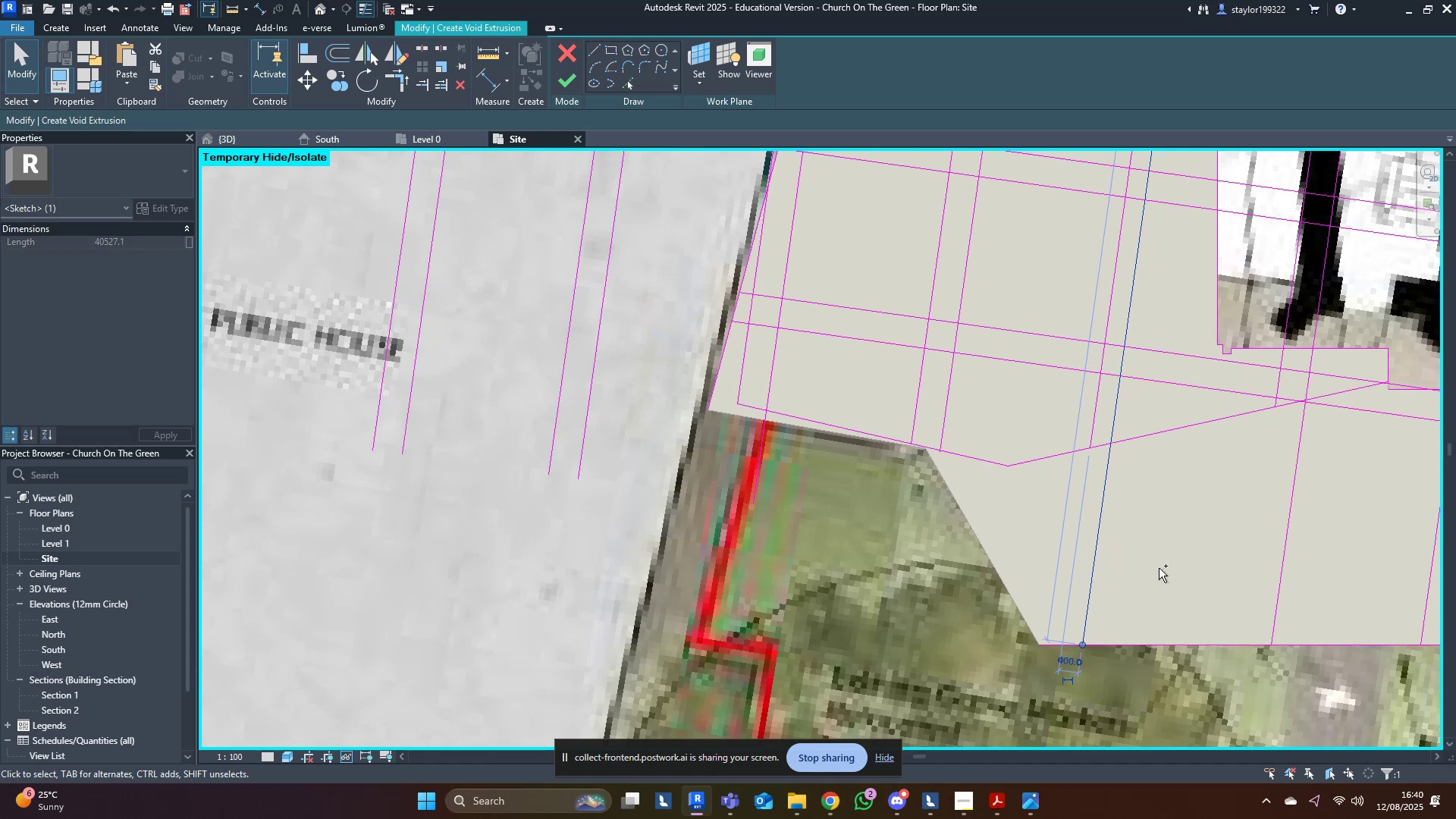 
key(Control+Z)
 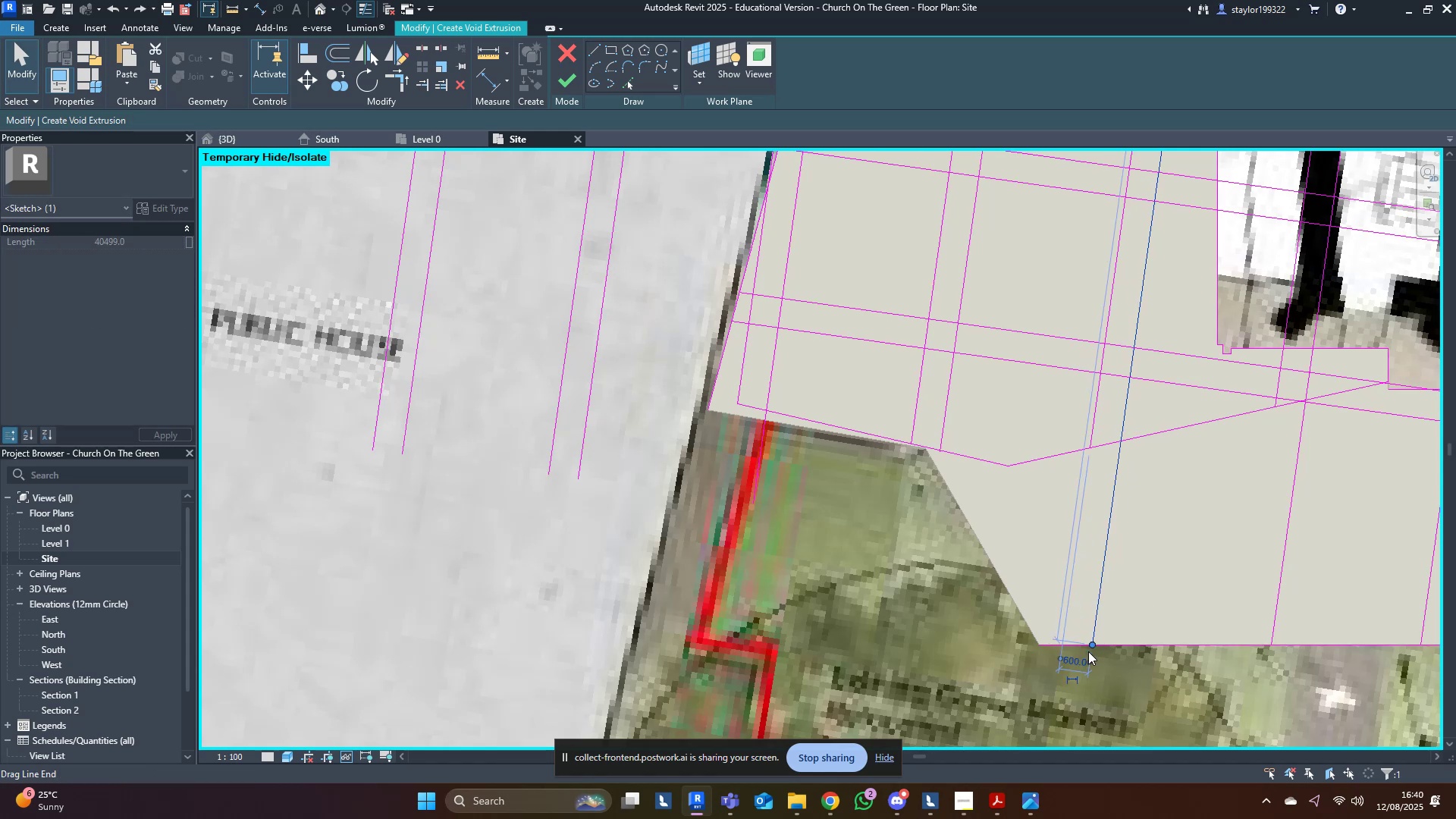 
left_click_drag(start_coordinate=[1093, 646], to_coordinate=[1128, 441])
 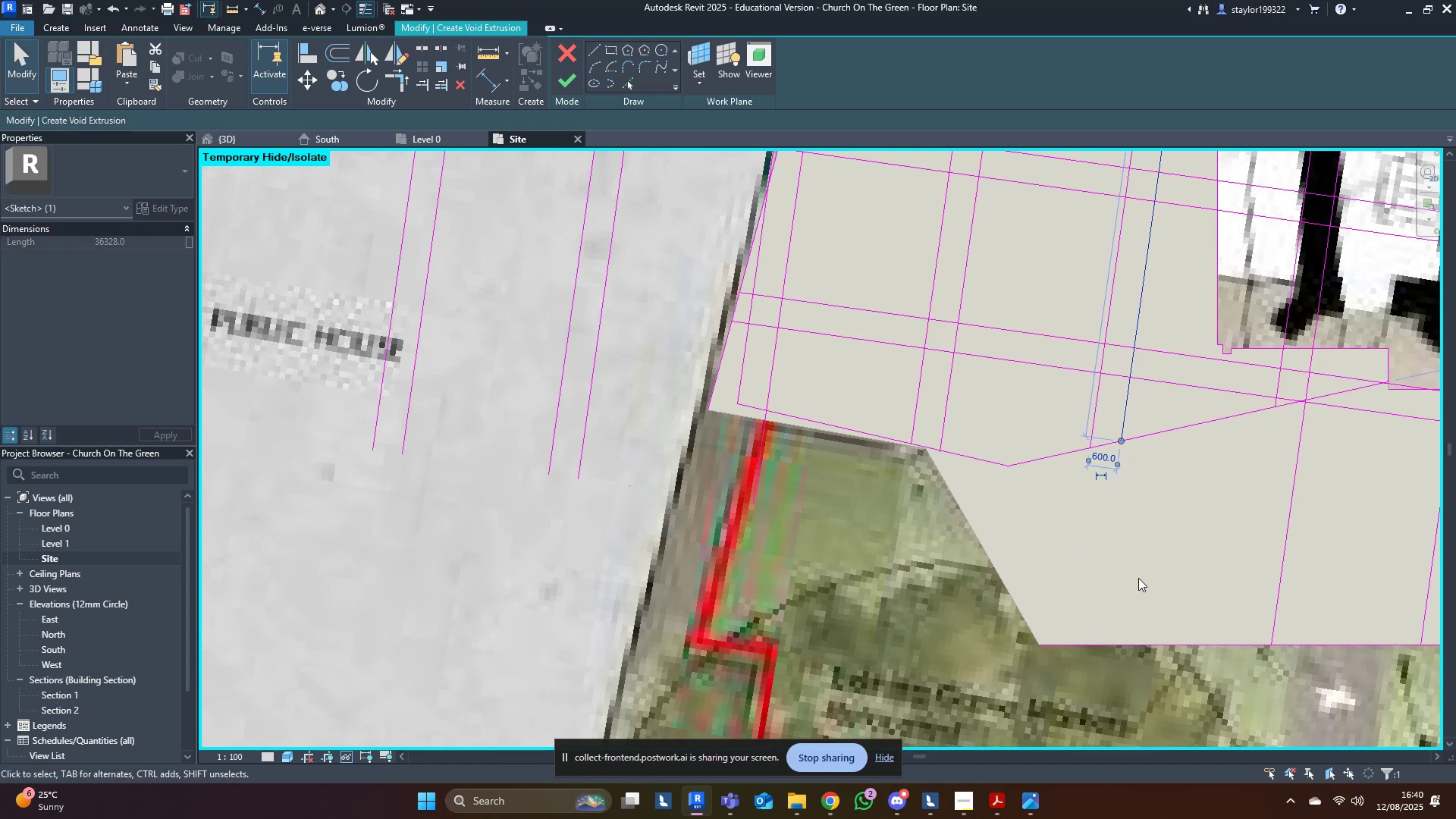 
hold_key(key=ShiftLeft, duration=0.82)
 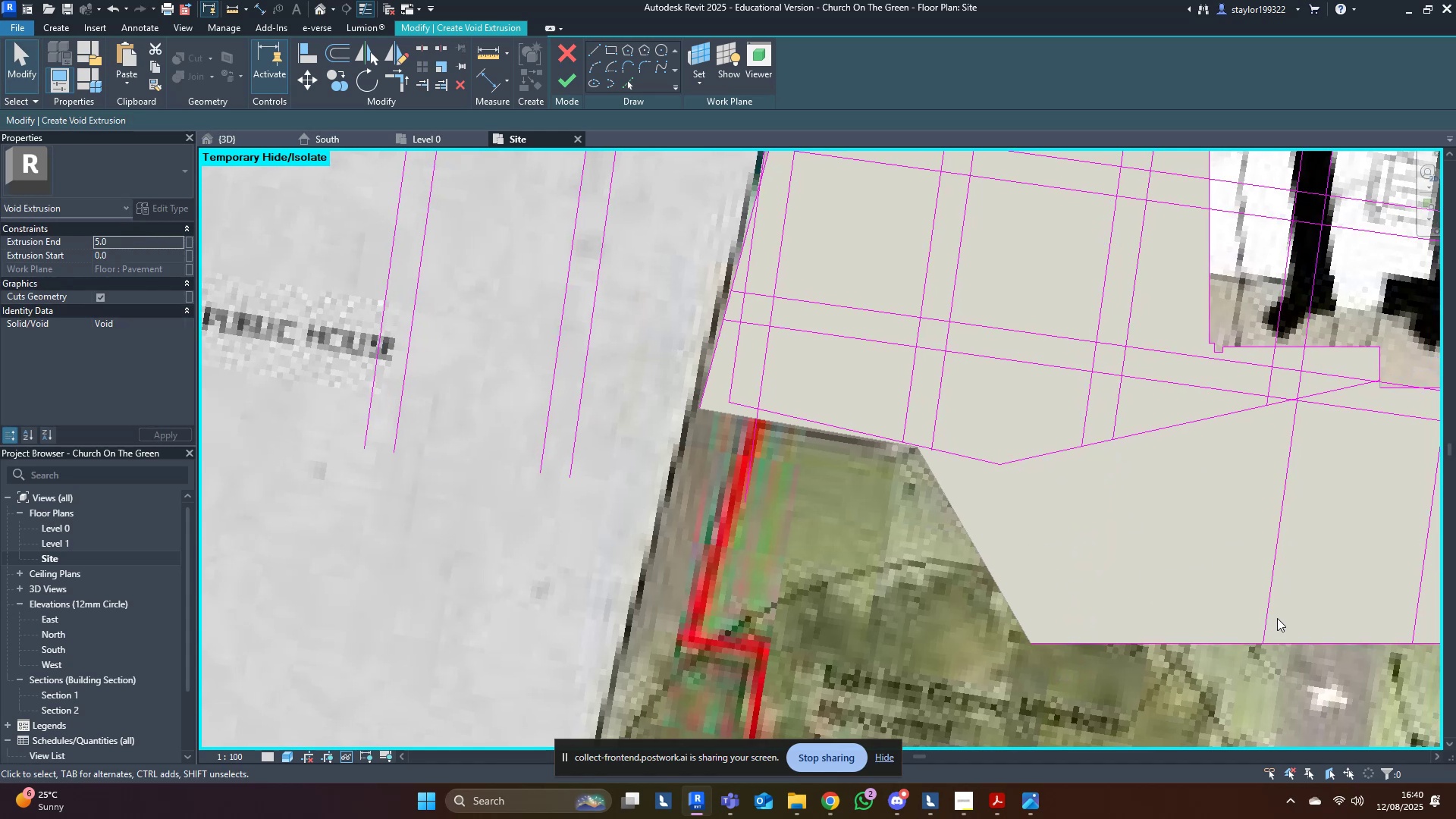 
left_click([1267, 631])
 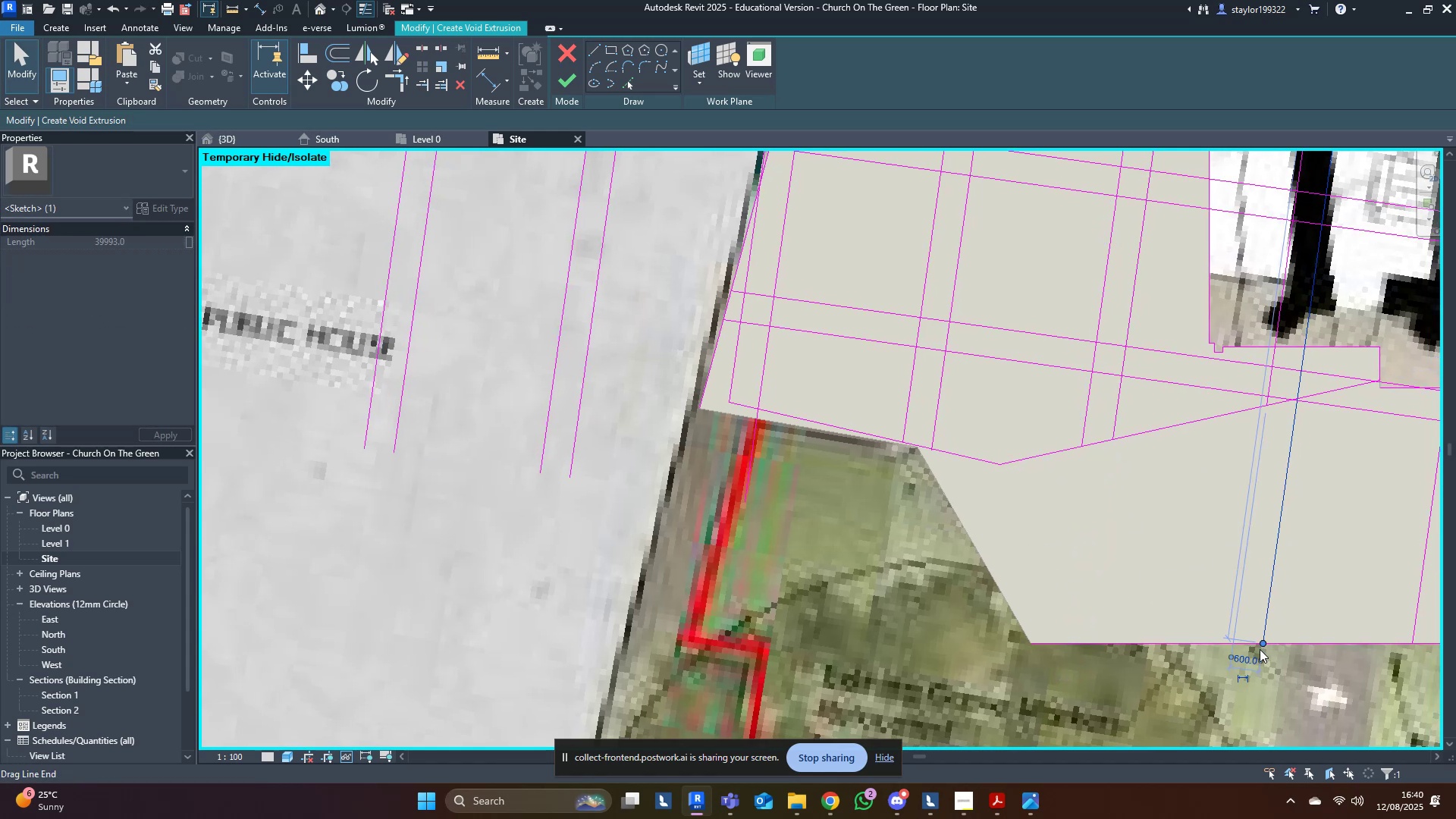 
left_click_drag(start_coordinate=[1260, 648], to_coordinate=[1318, 394])
 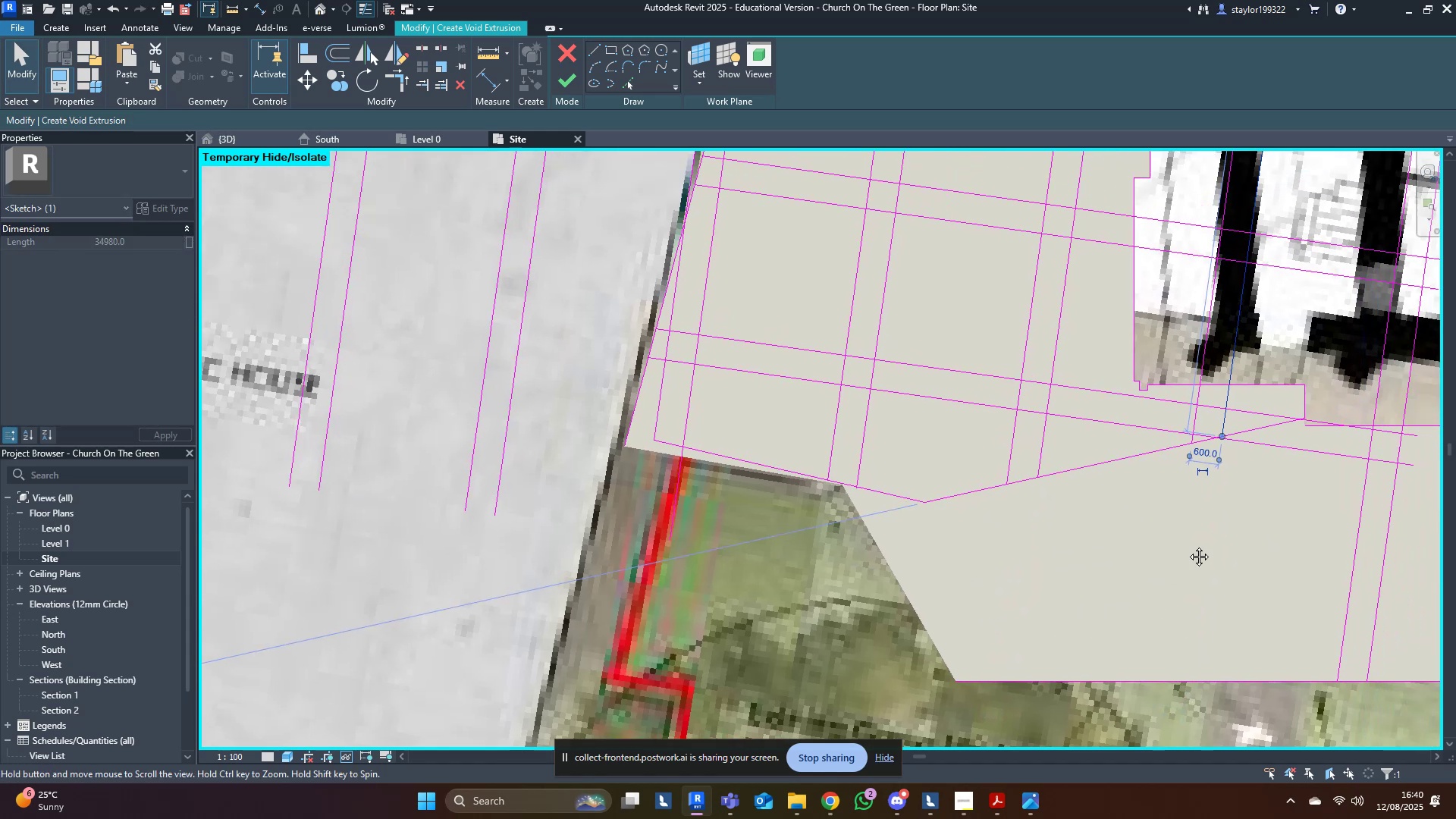 
hold_key(key=ShiftLeft, duration=1.06)
 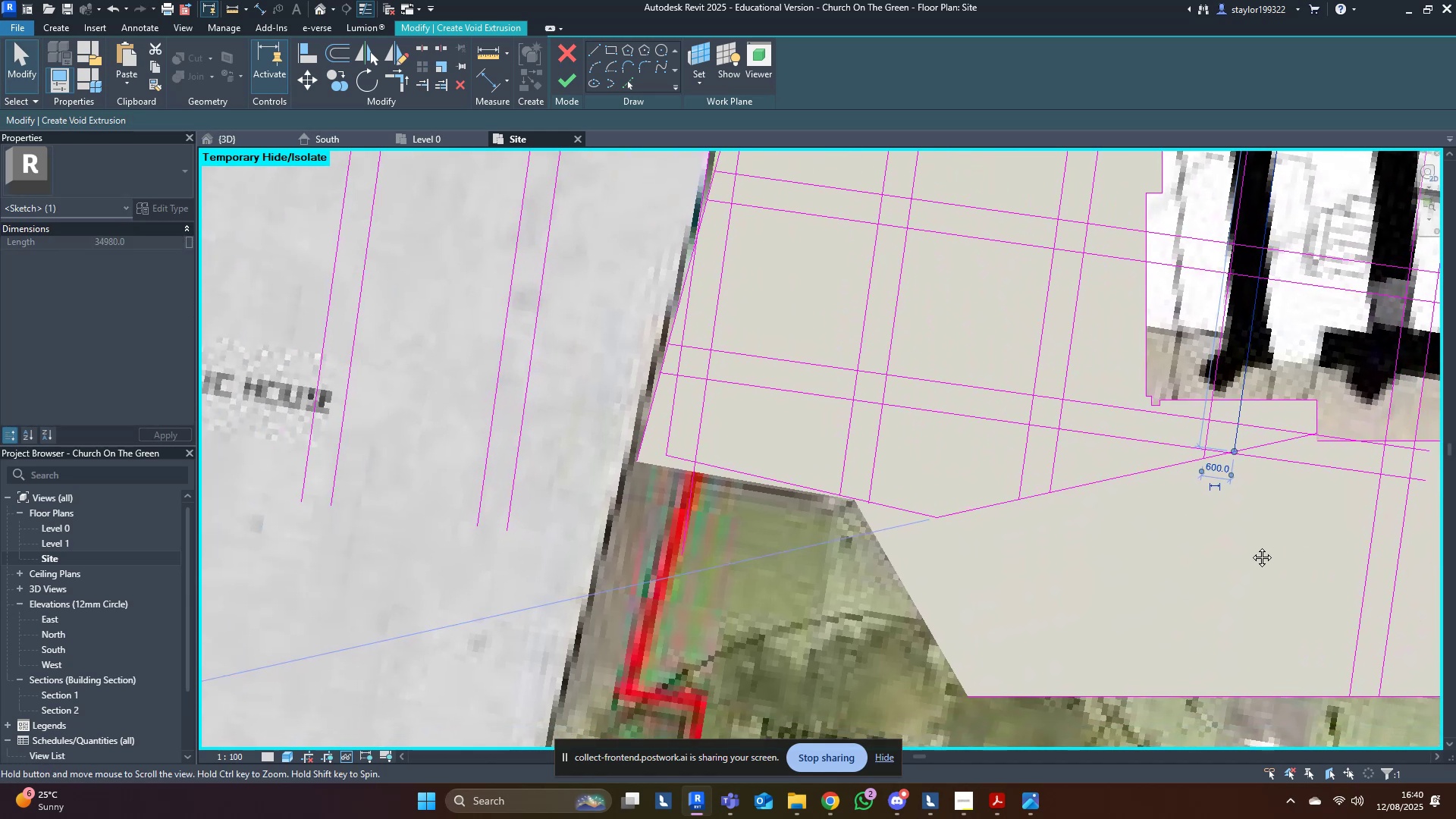 
scroll: coordinate [1003, 631], scroll_direction: down, amount: 11.0
 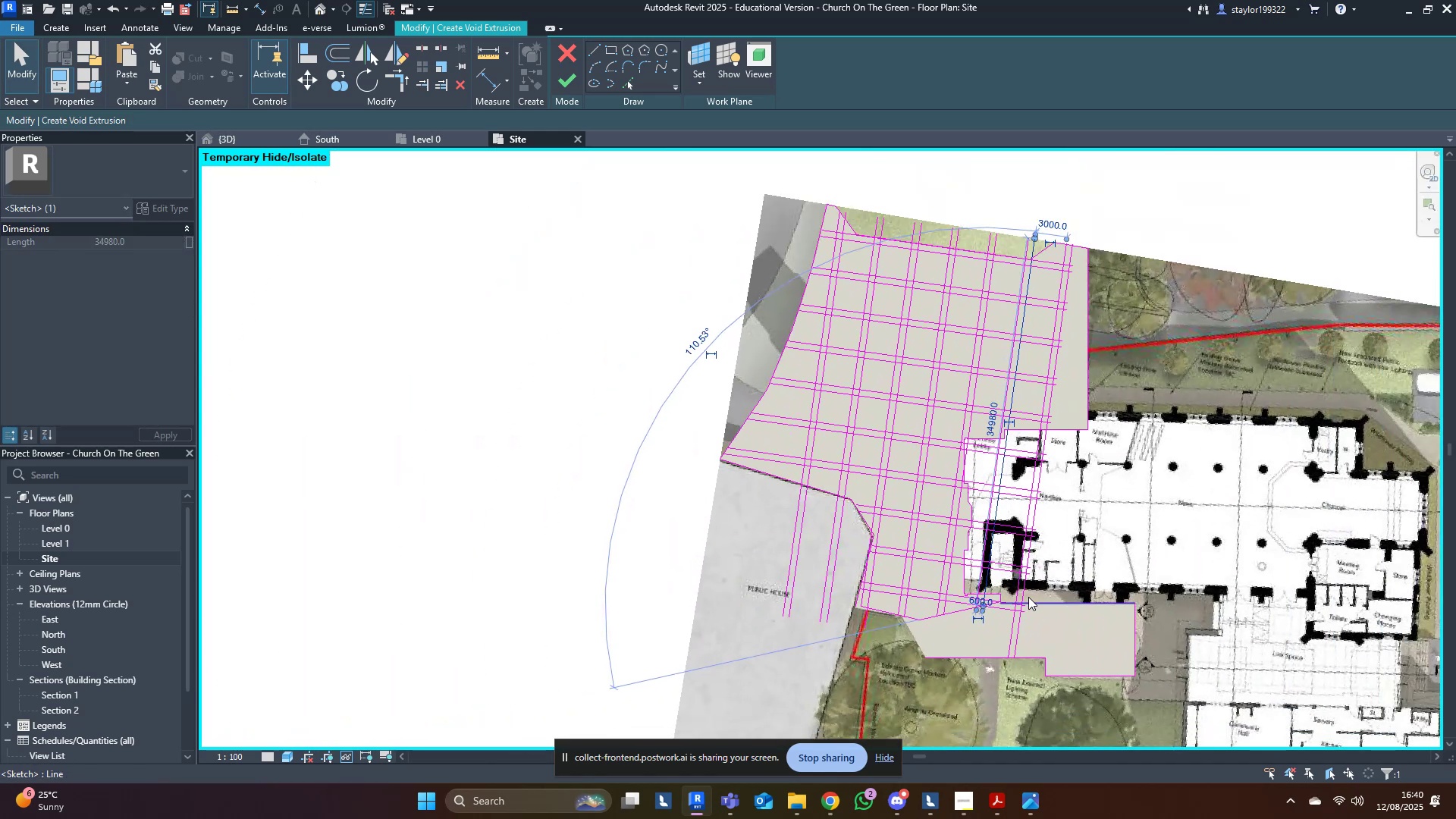 
scroll: coordinate [1051, 577], scroll_direction: up, amount: 2.0
 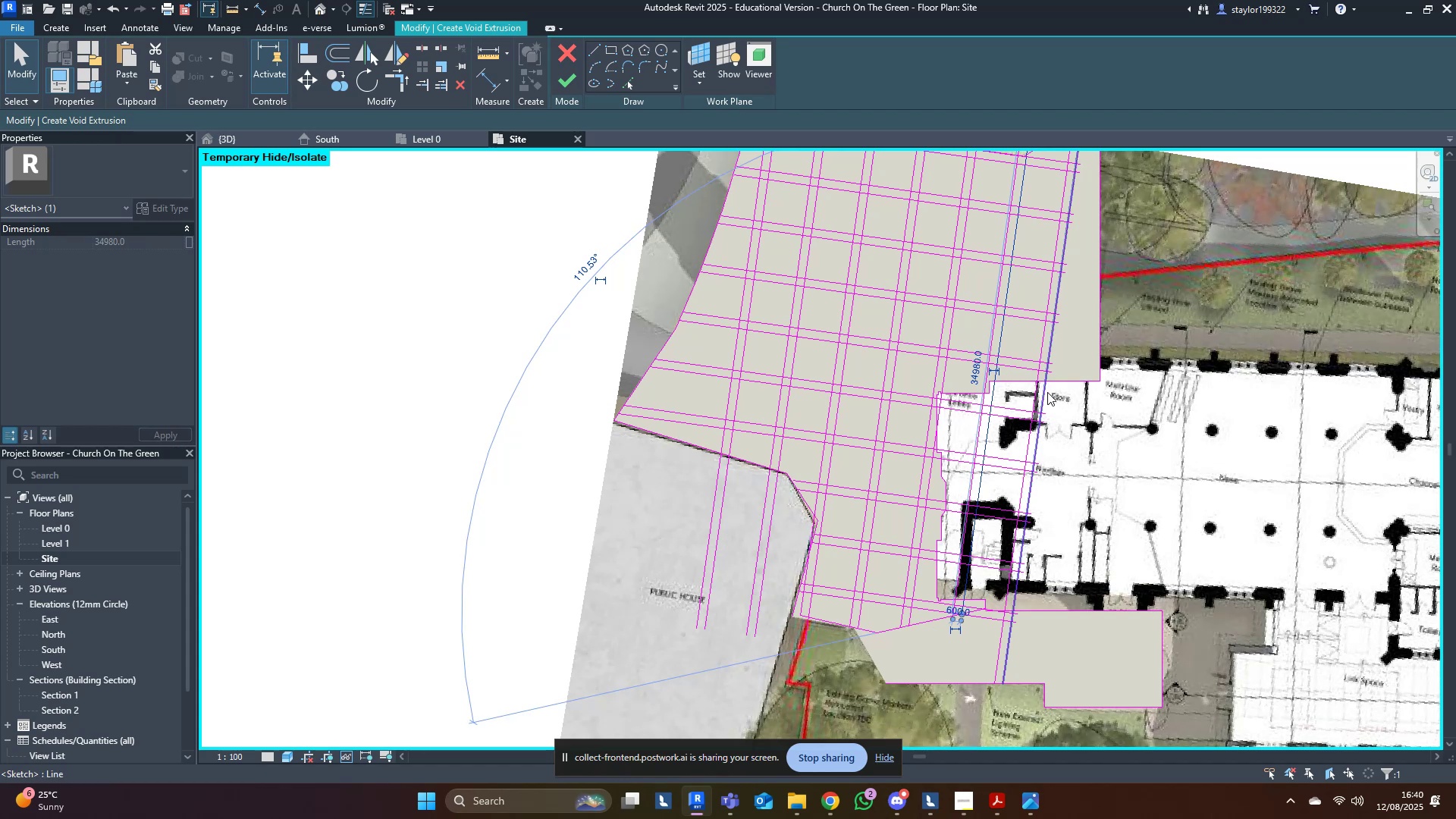 
left_click([1046, 392])
 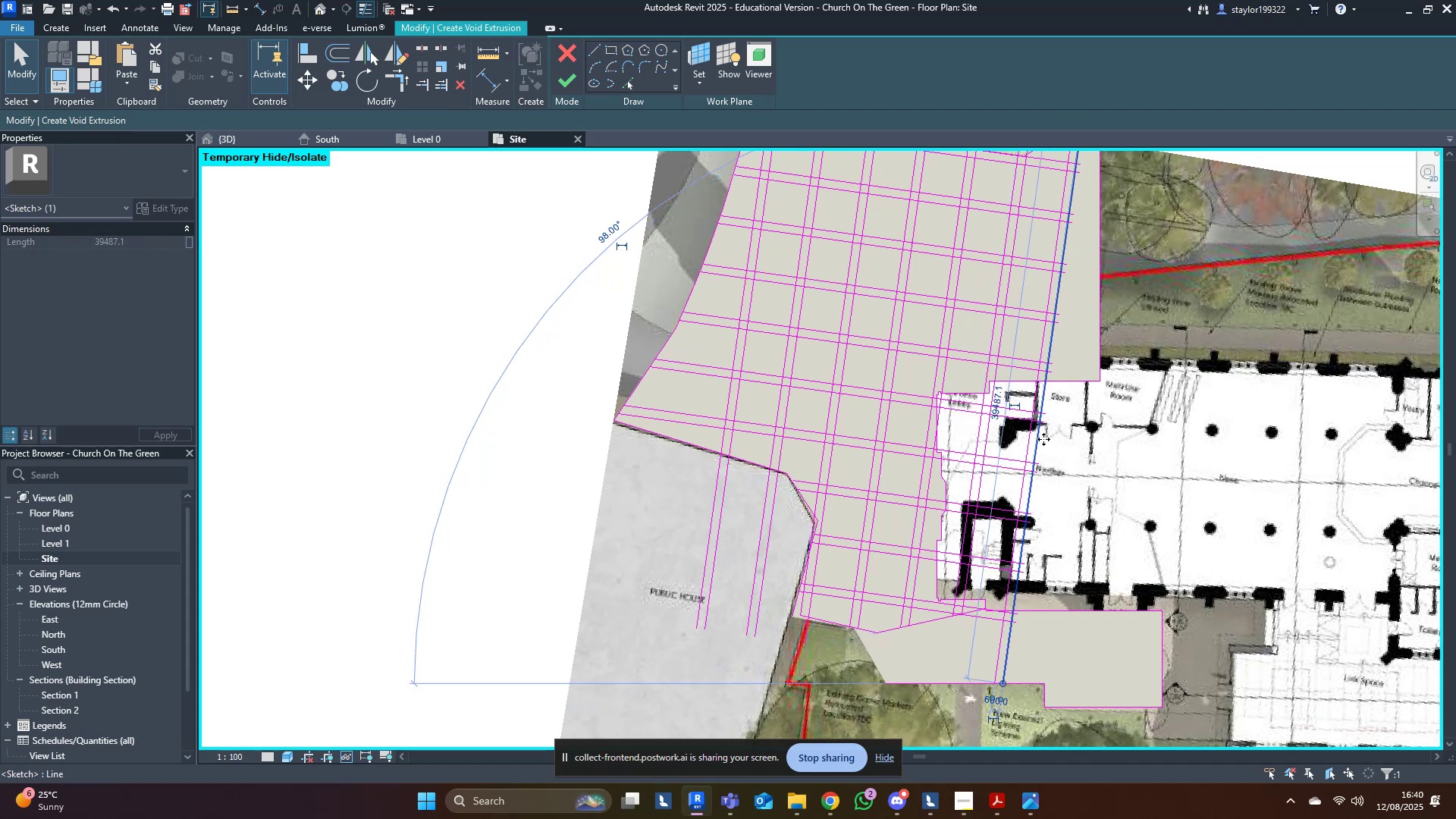 
scroll: coordinate [1002, 645], scroll_direction: up, amount: 3.0
 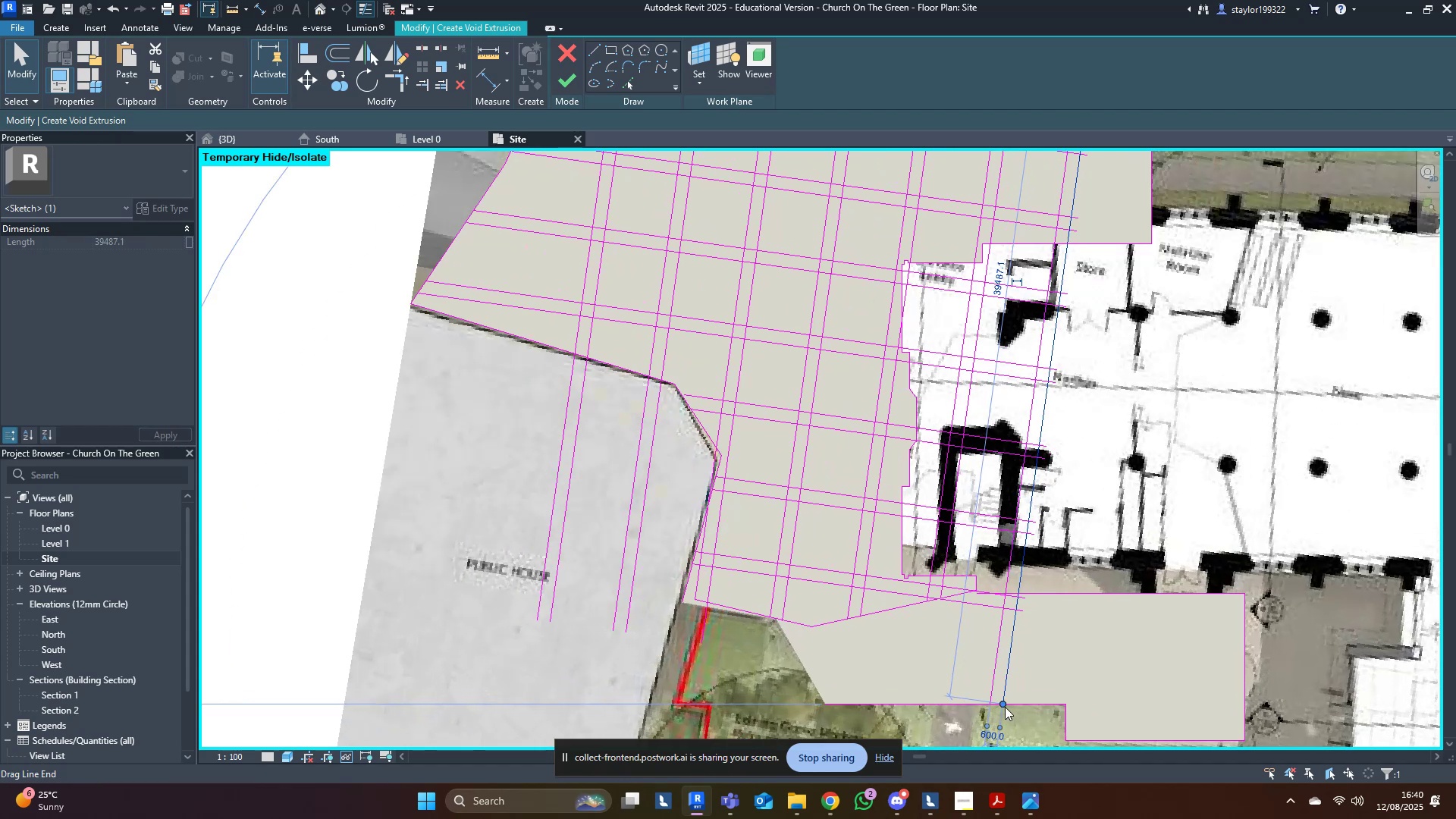 
left_click_drag(start_coordinate=[1004, 707], to_coordinate=[1078, 247])
 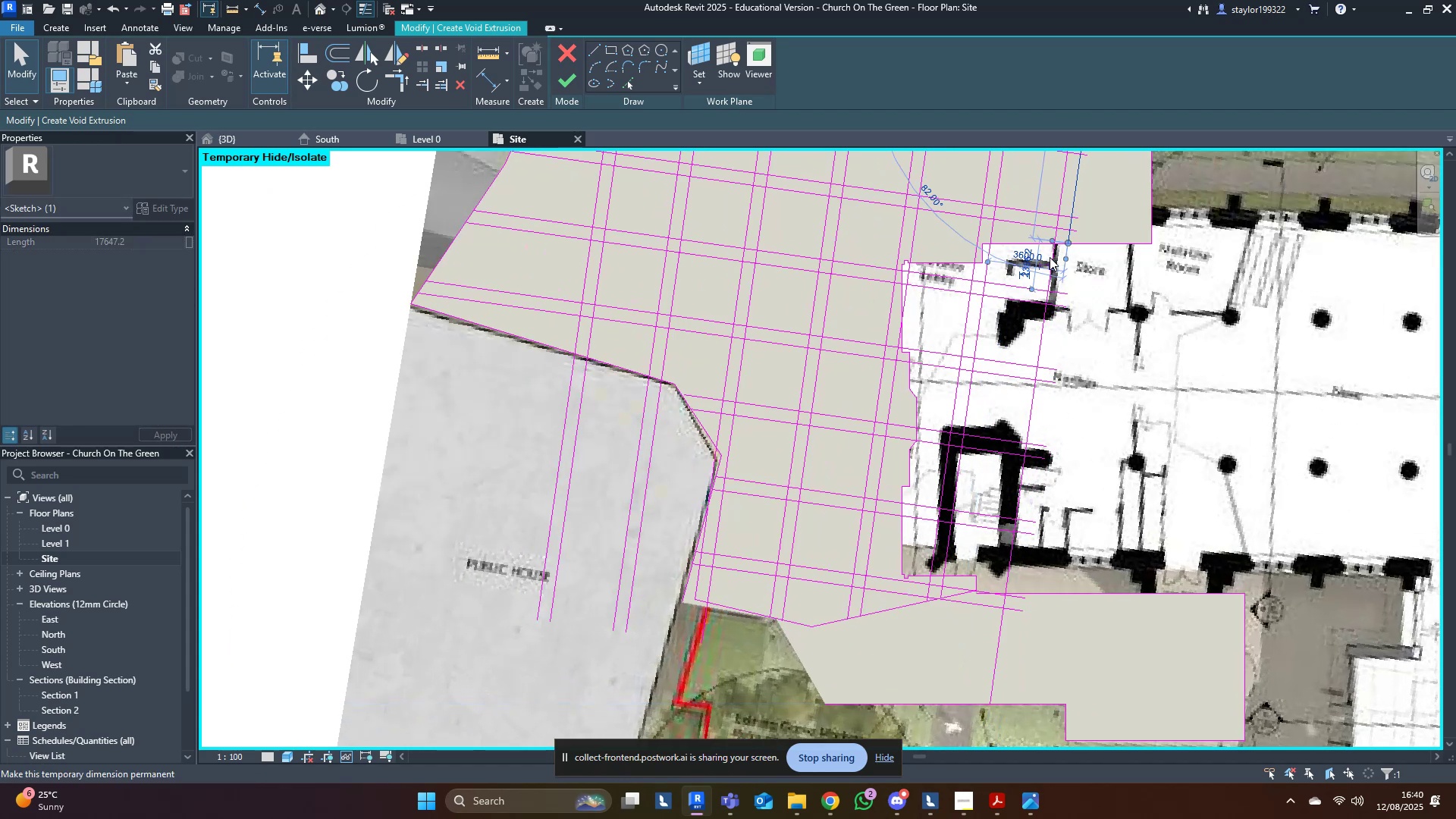 
hold_key(key=ShiftLeft, duration=1.5)
 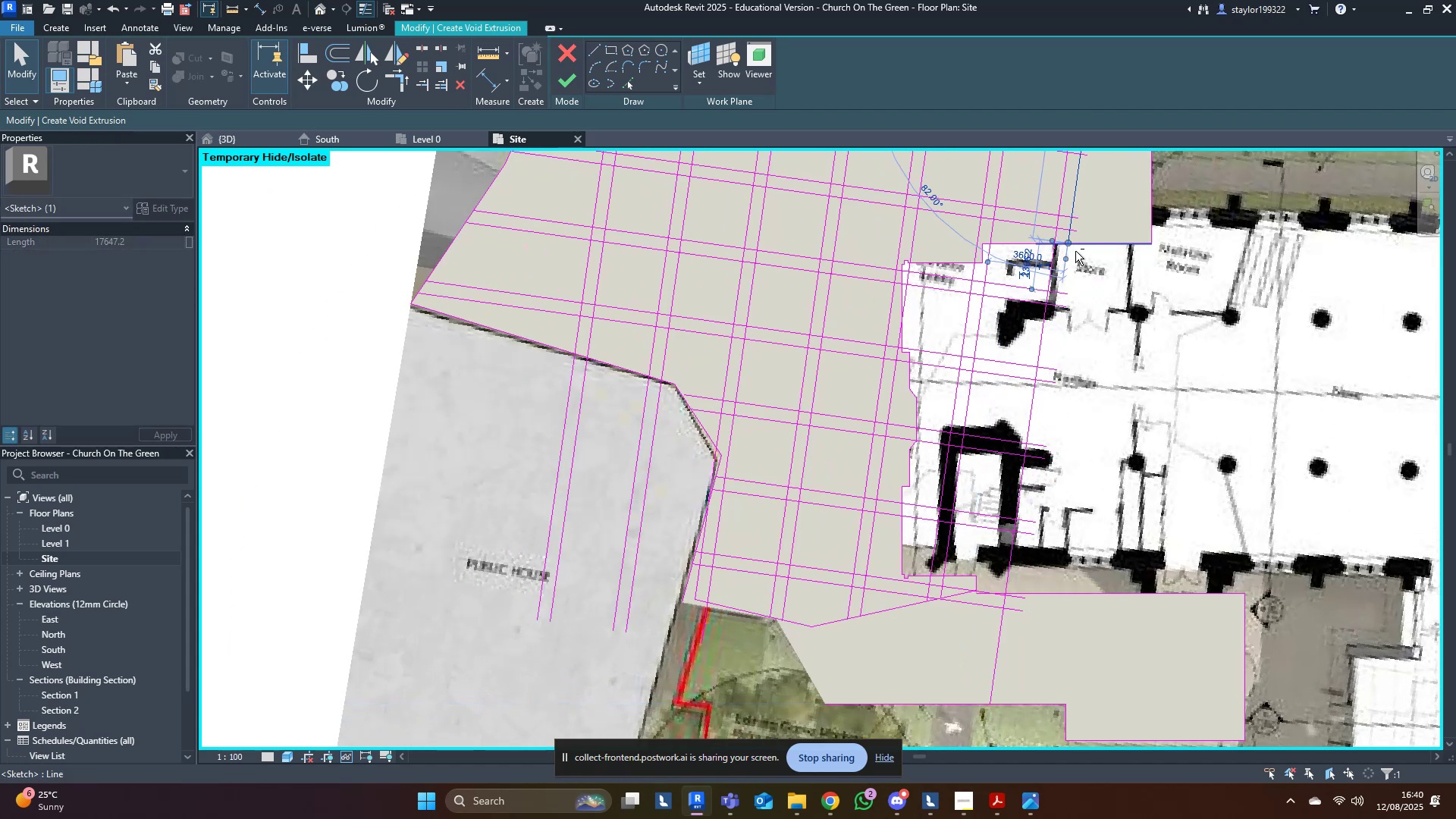 
key(Shift+ShiftLeft)
 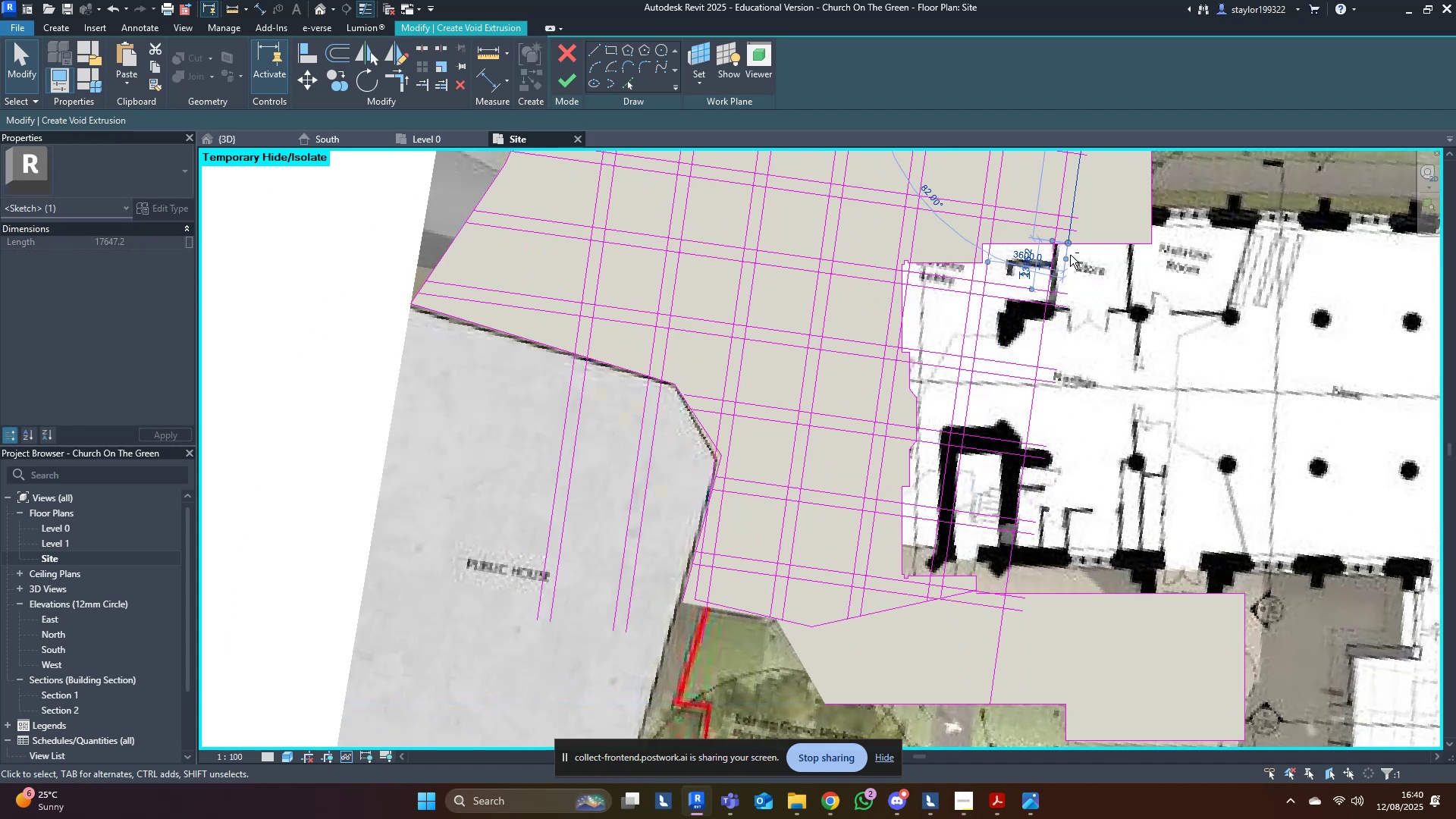 
key(Shift+ShiftLeft)
 